 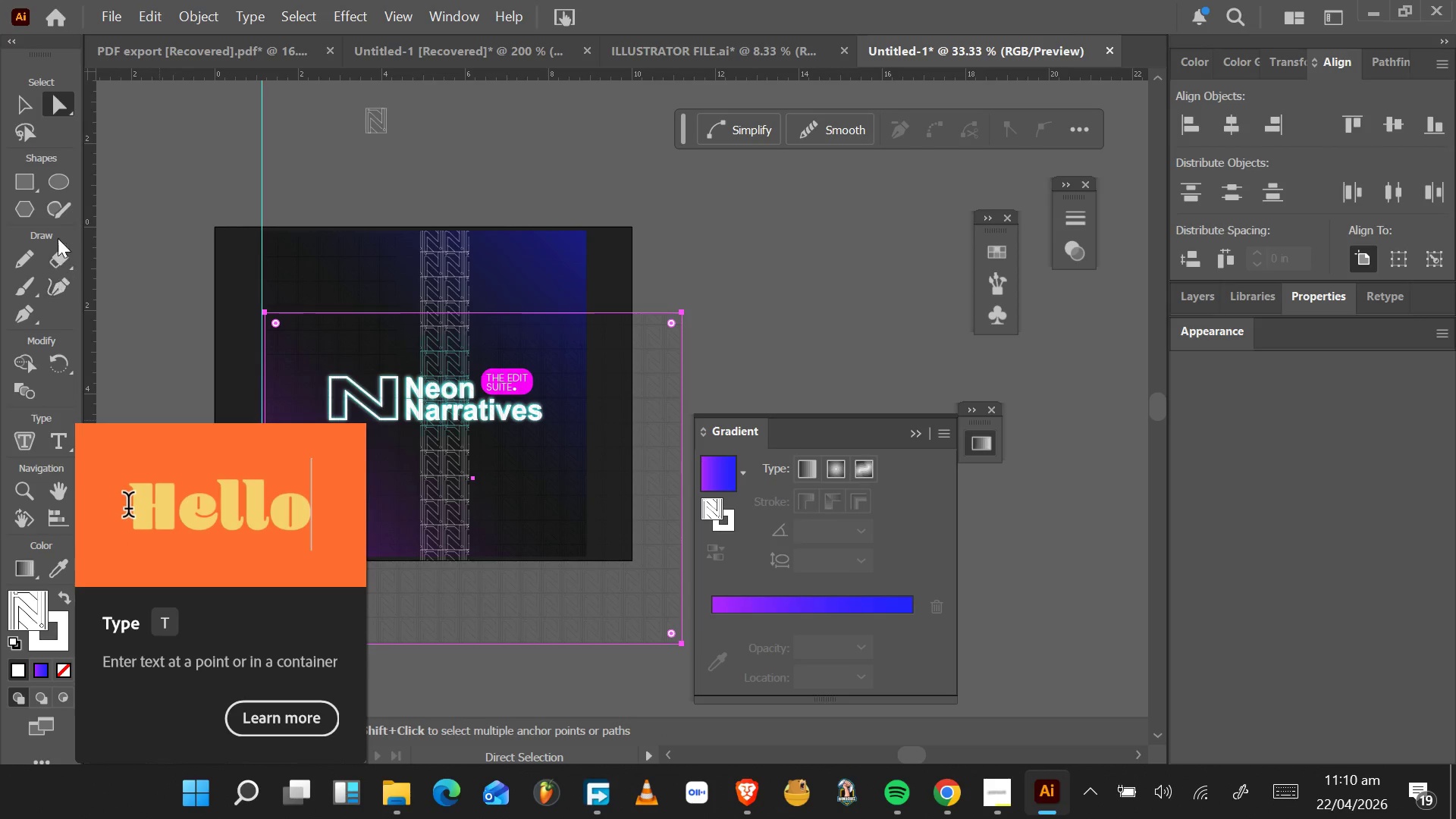 
left_click([59, 181])
 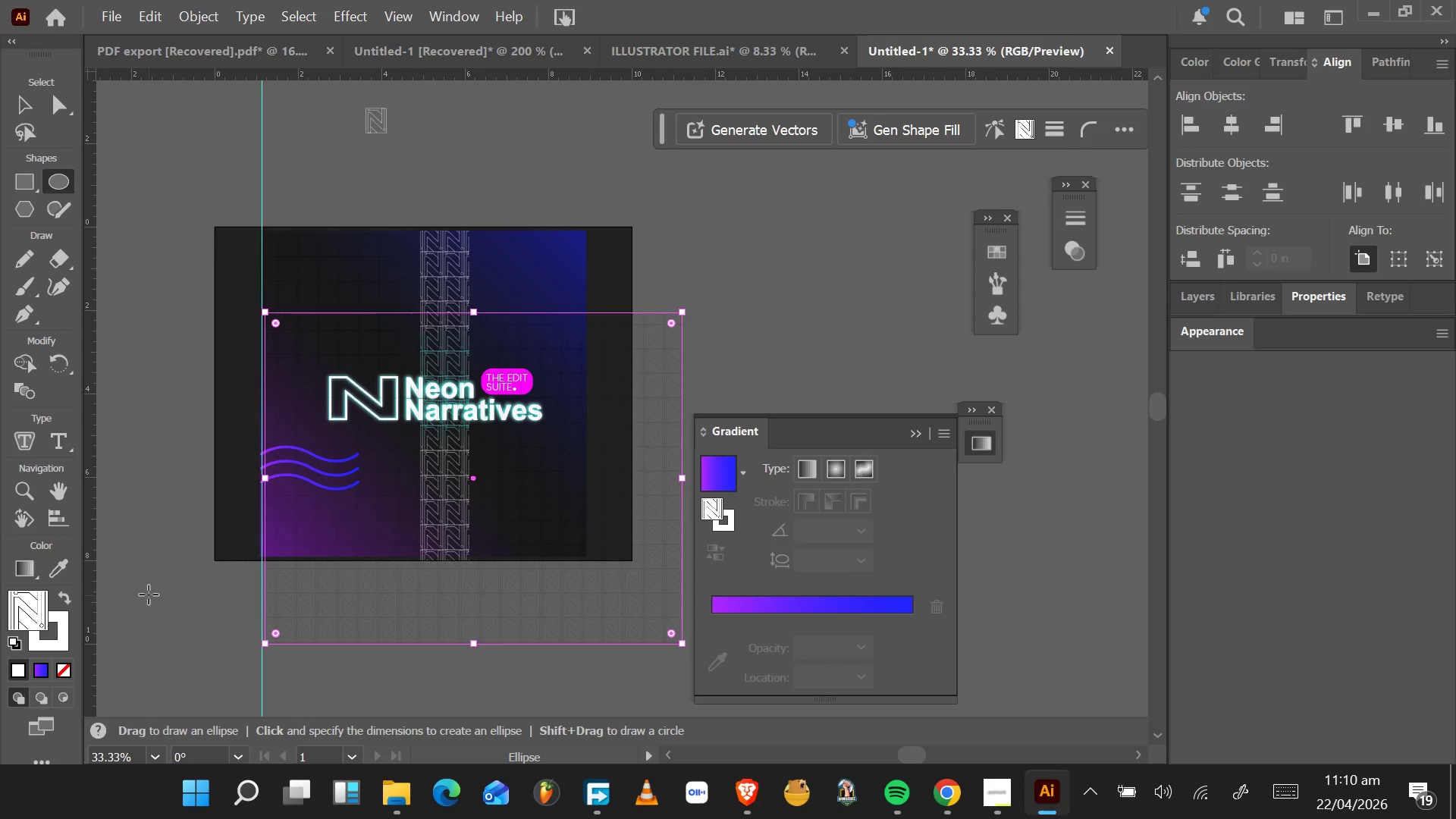 
hold_key(key=ShiftLeft, duration=1.5)
left_click_drag(start_coordinate=[144, 517], to_coordinate=[165, 561])
 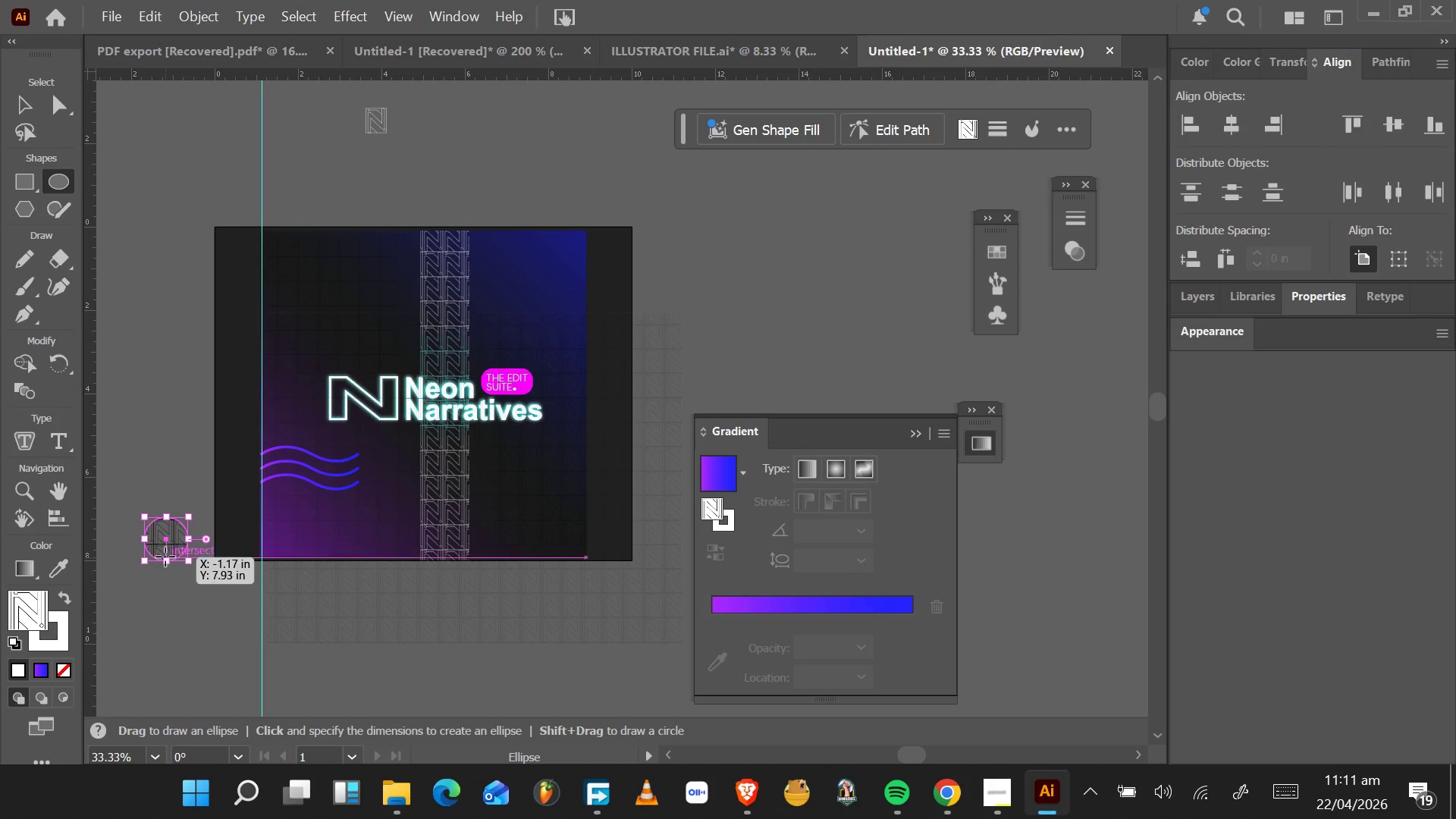 
hold_key(key=ShiftLeft, duration=0.73)
 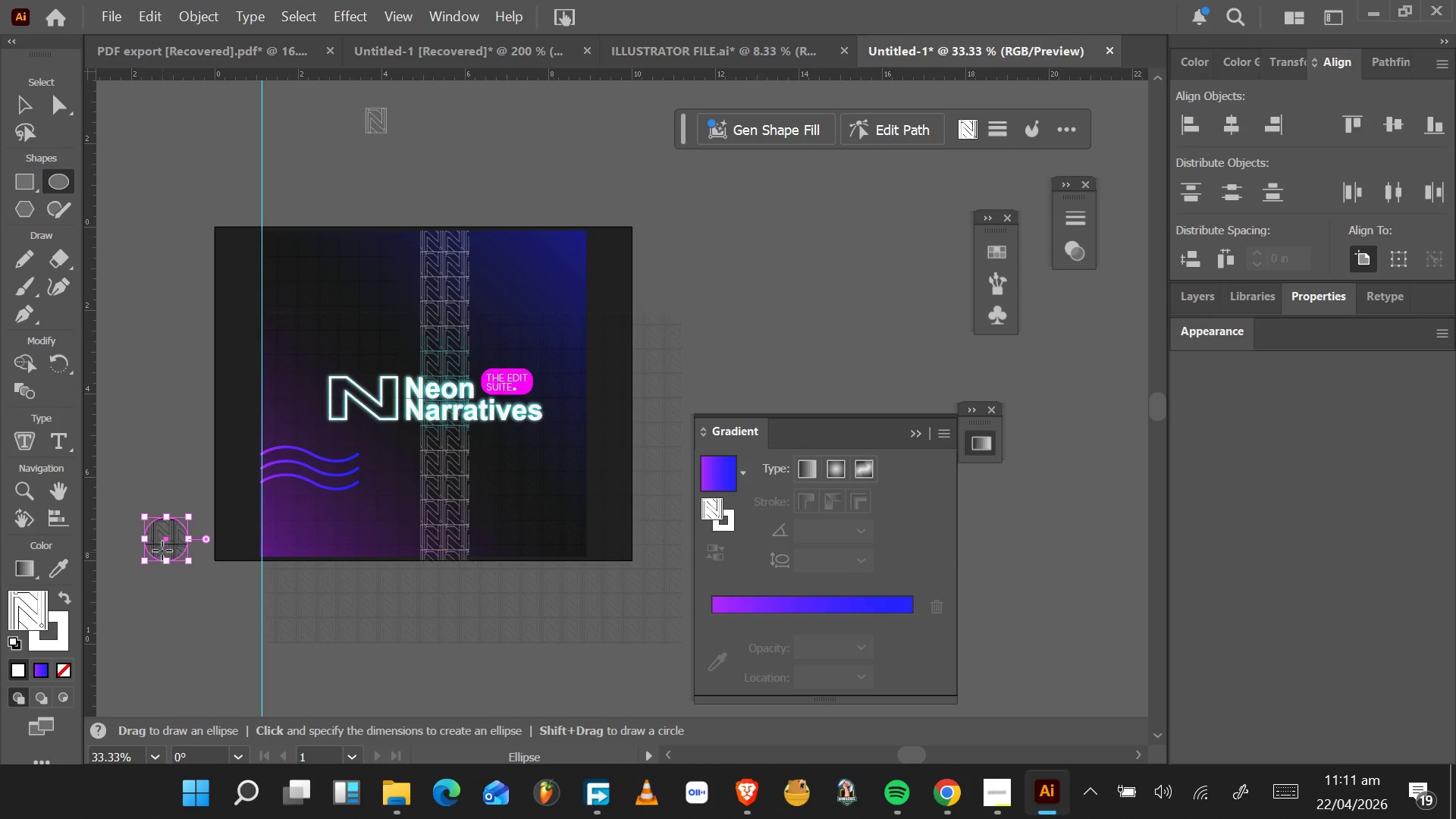 
hold_key(key=AltLeft, duration=1.09)
hold_key(key=AltLeft, duration=1.08)
scroll: coordinate [165, 546], scroll_direction: up, amount: 12.0
 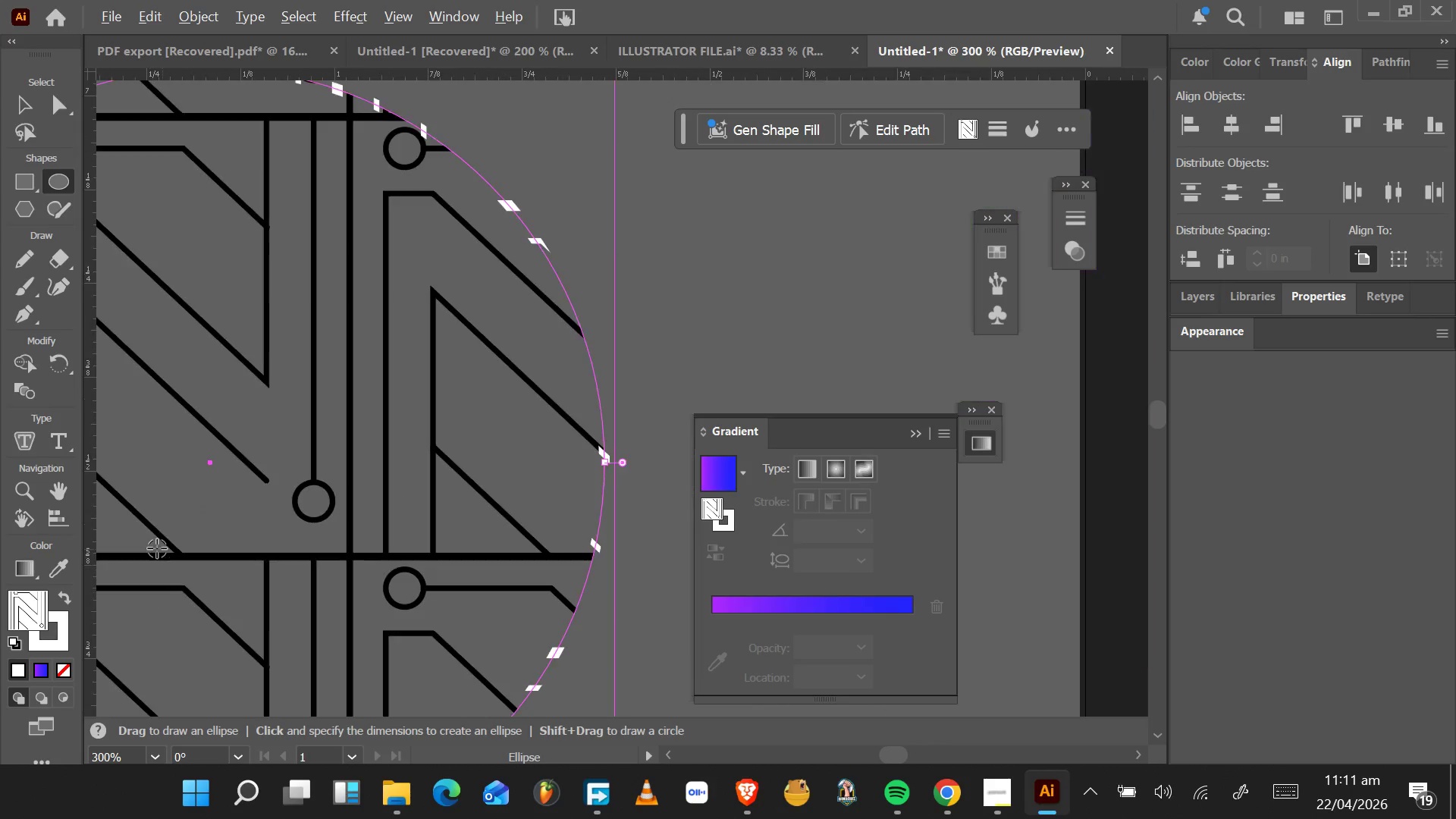 
left_click([17, 673])
 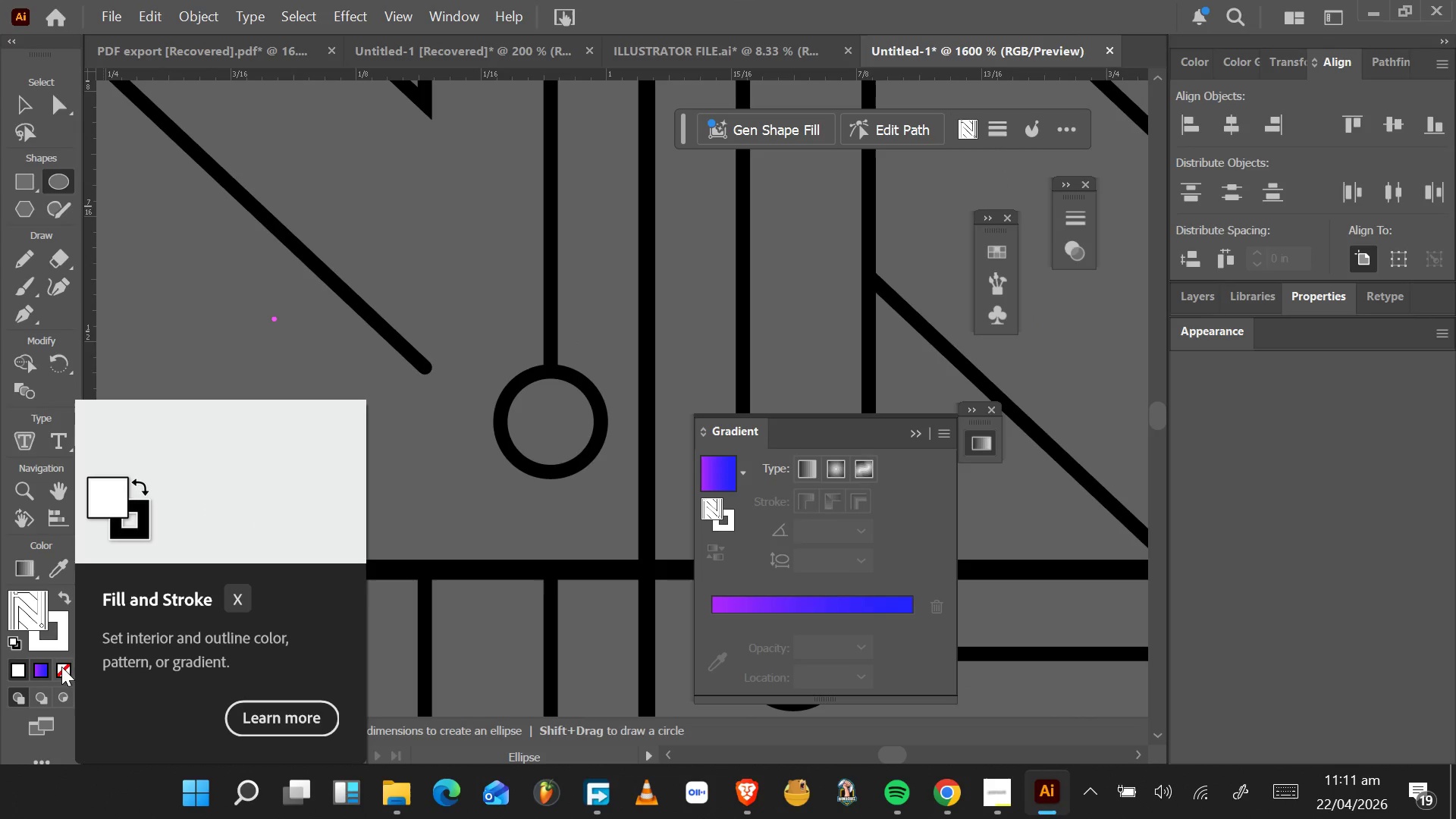 
left_click([64, 667])
 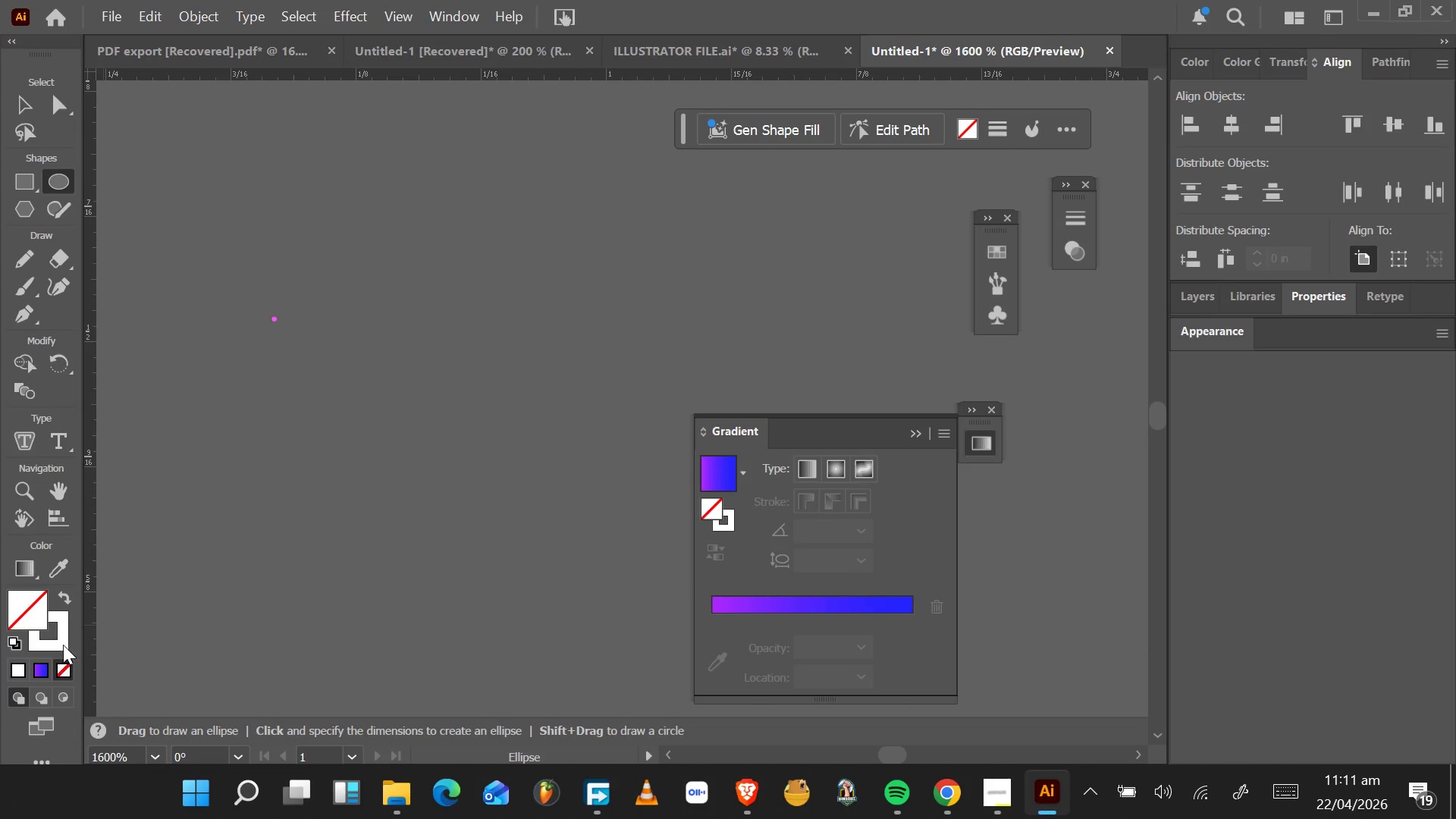 
left_click([64, 642])
 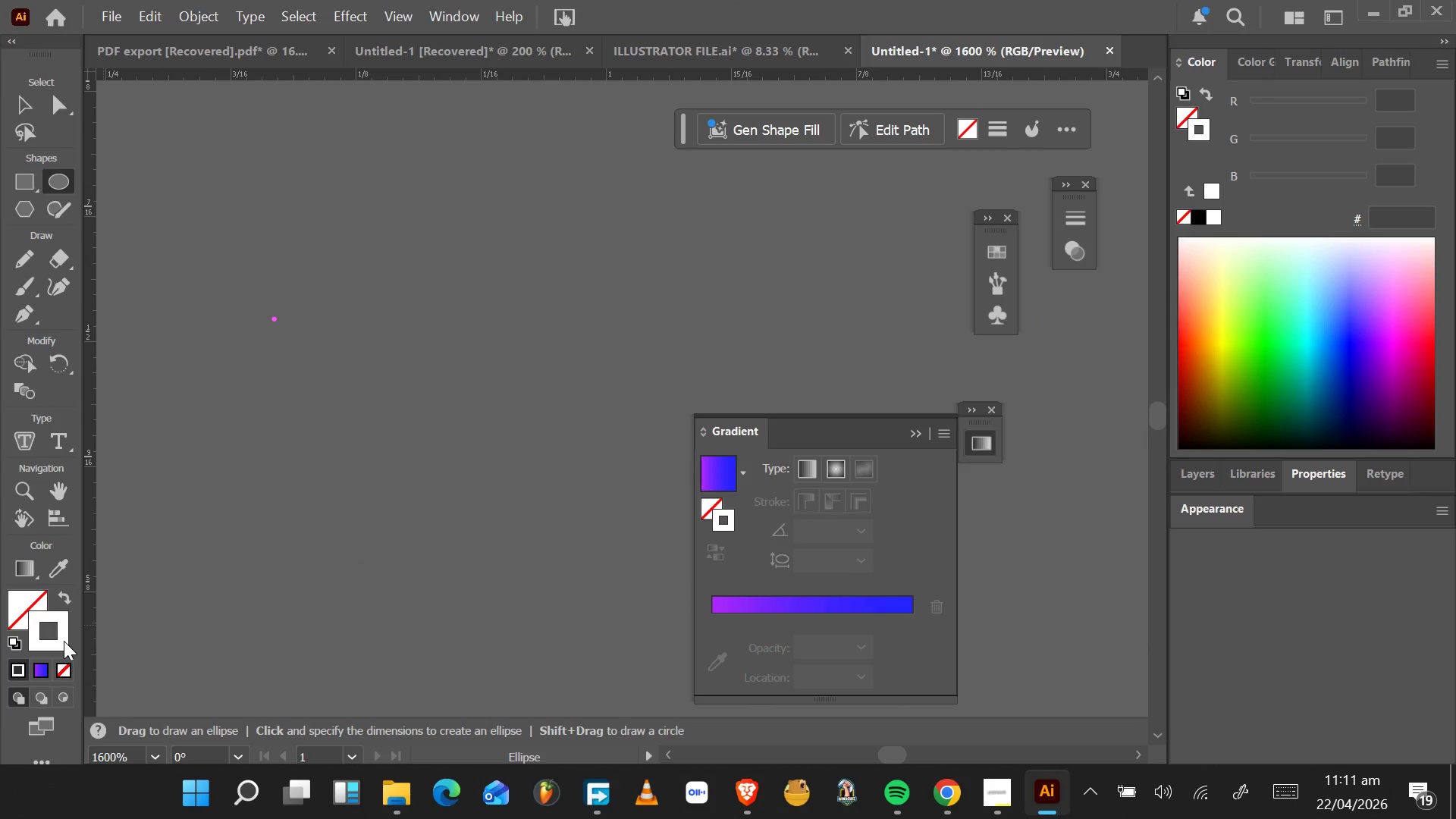 
hold_key(key=AltLeft, duration=0.34)
scroll: coordinate [64, 641], scroll_direction: down, amount: 3.0
 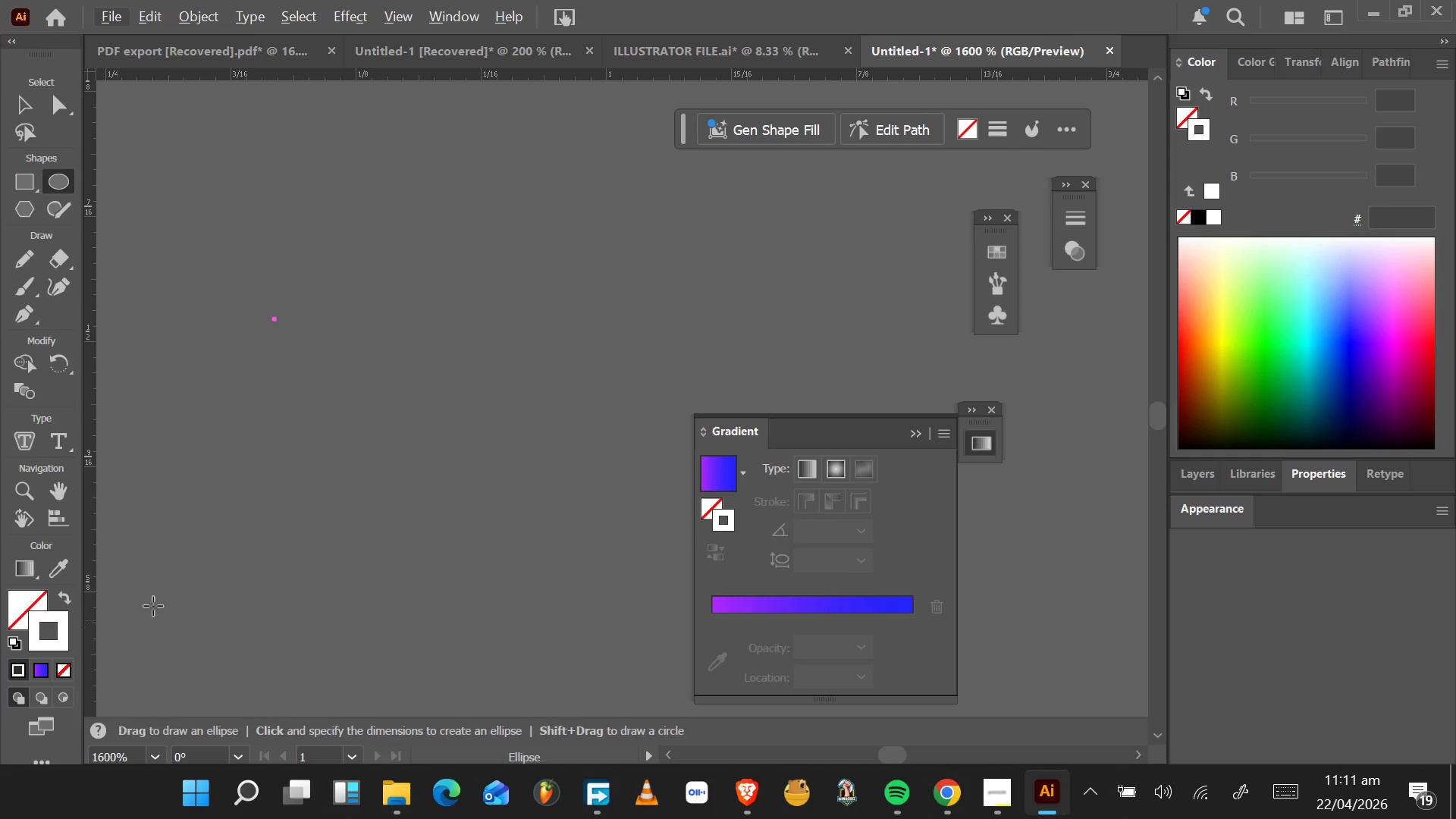 
hold_key(key=AltLeft, duration=0.44)
scroll: coordinate [177, 594], scroll_direction: down, amount: 4.0
 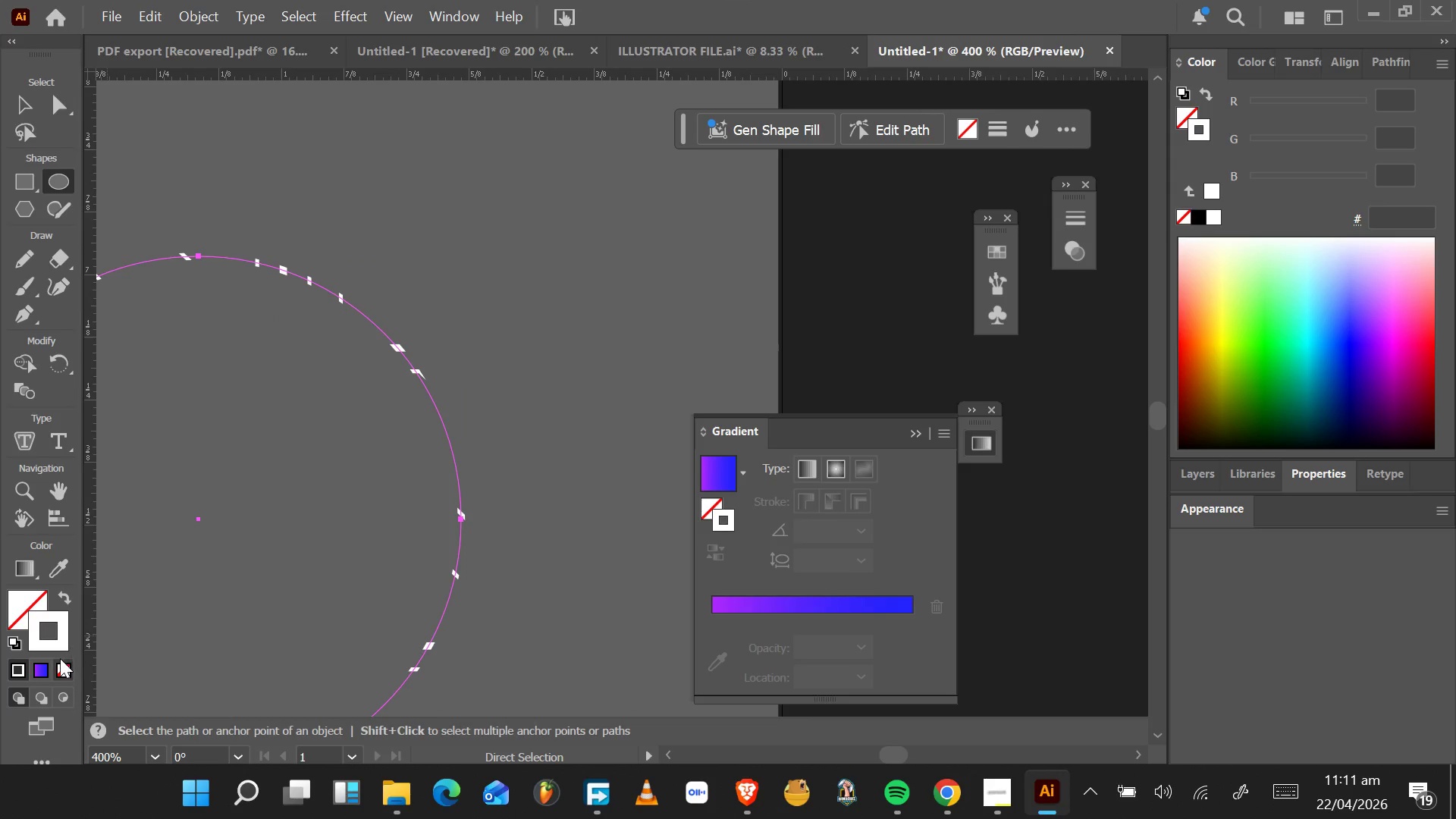 
left_click([42, 670])
 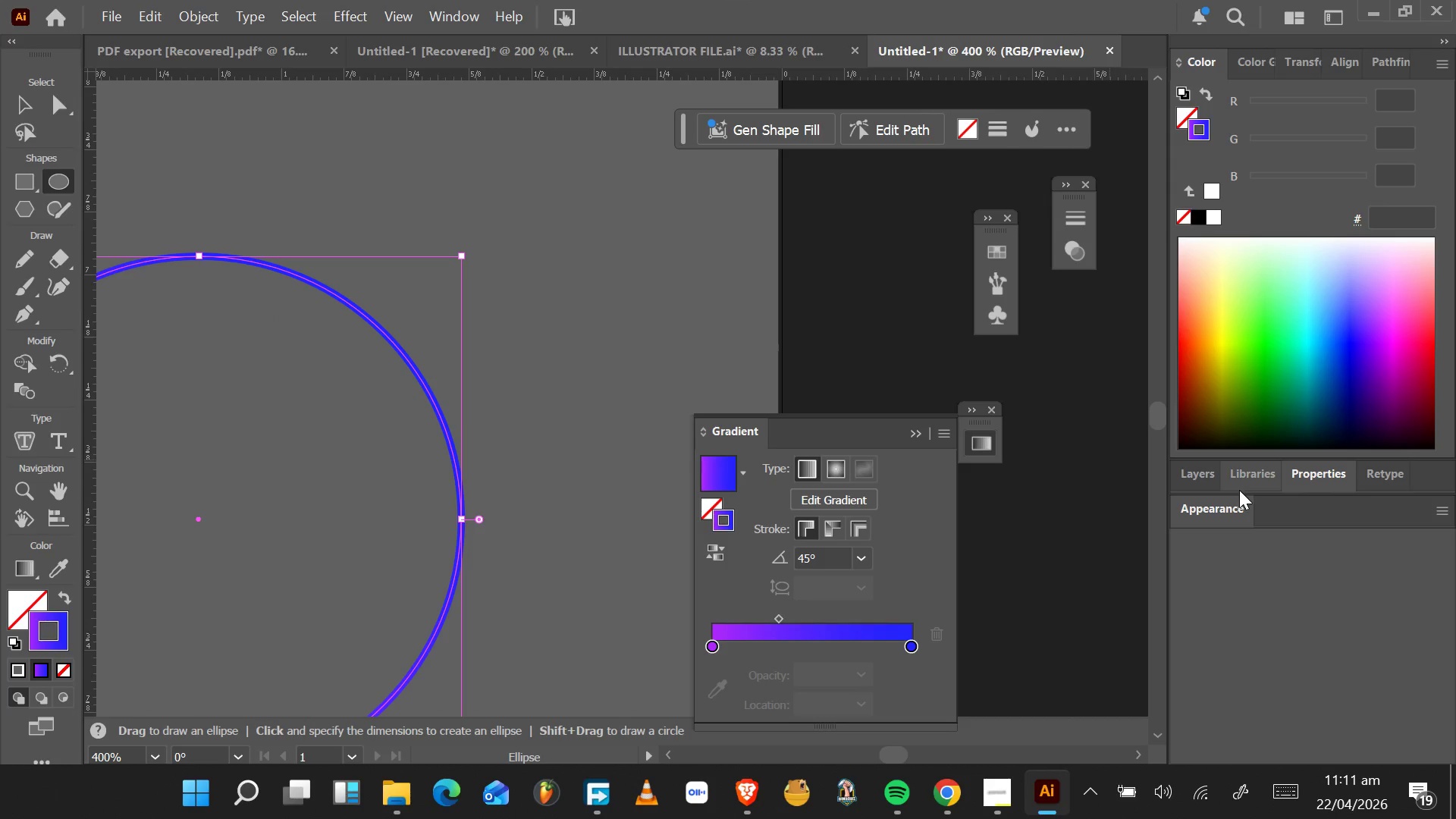 
left_click([1294, 473])
 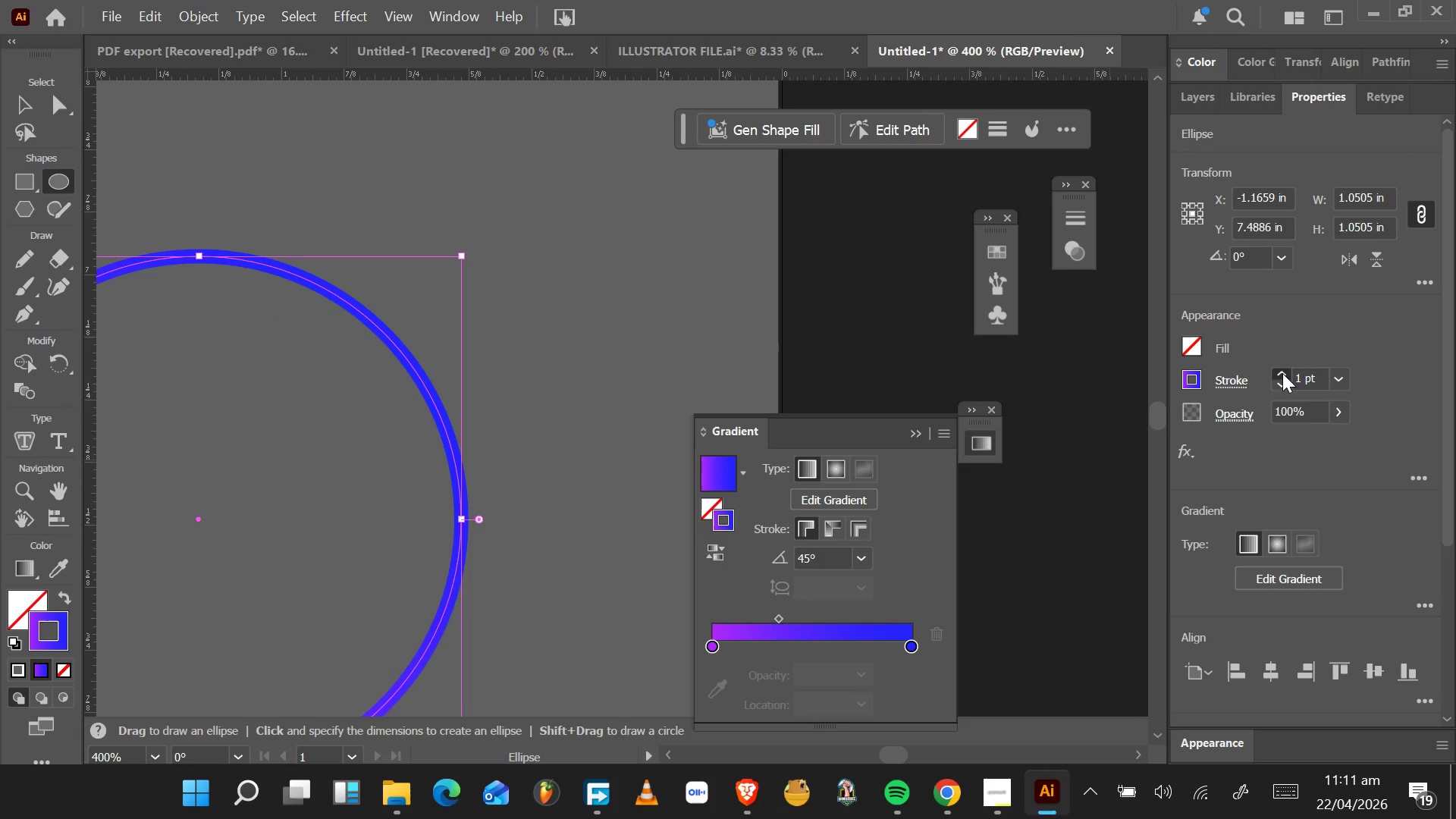 
left_click([1282, 373])
 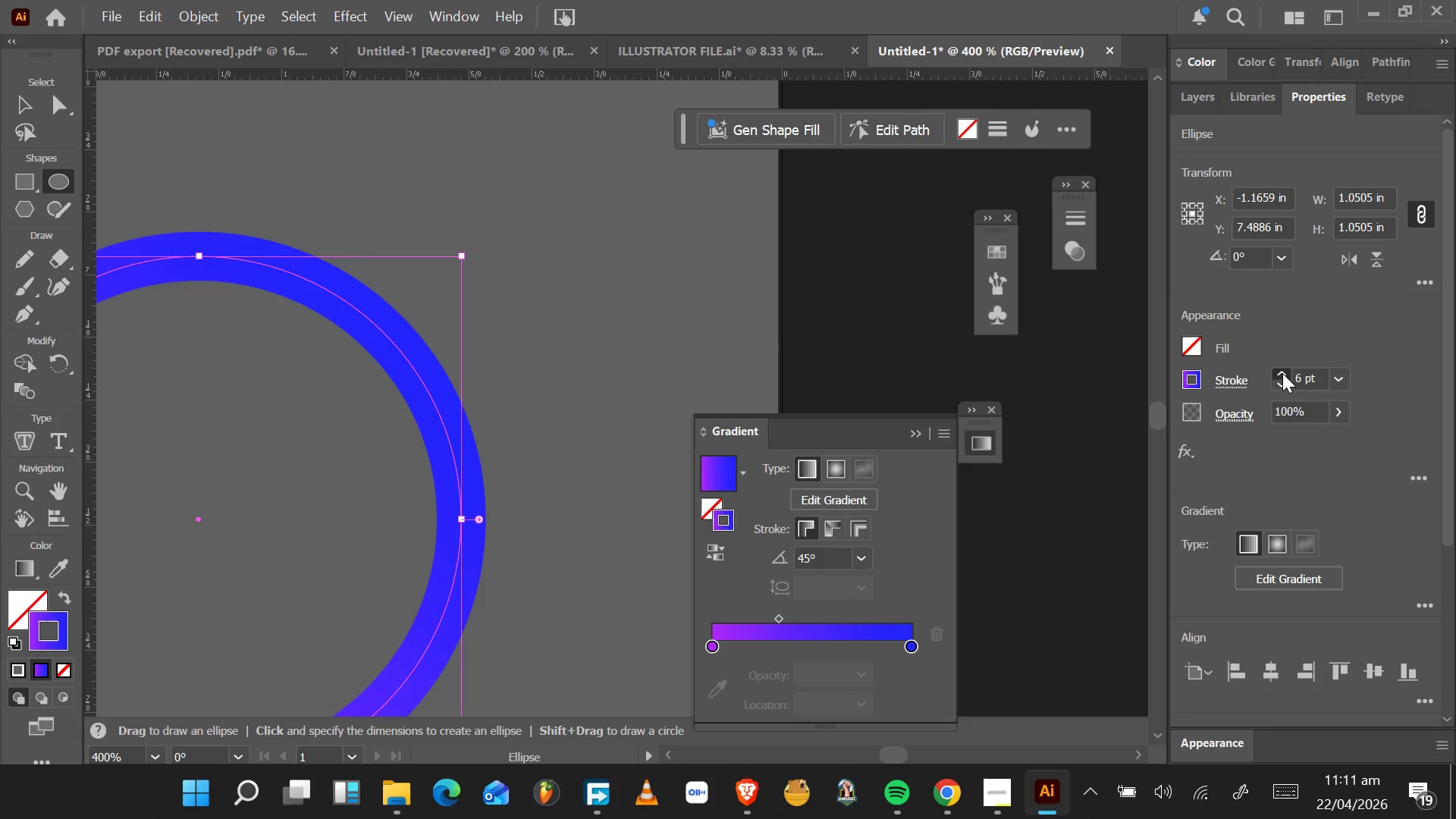 
double_click([1282, 373])
 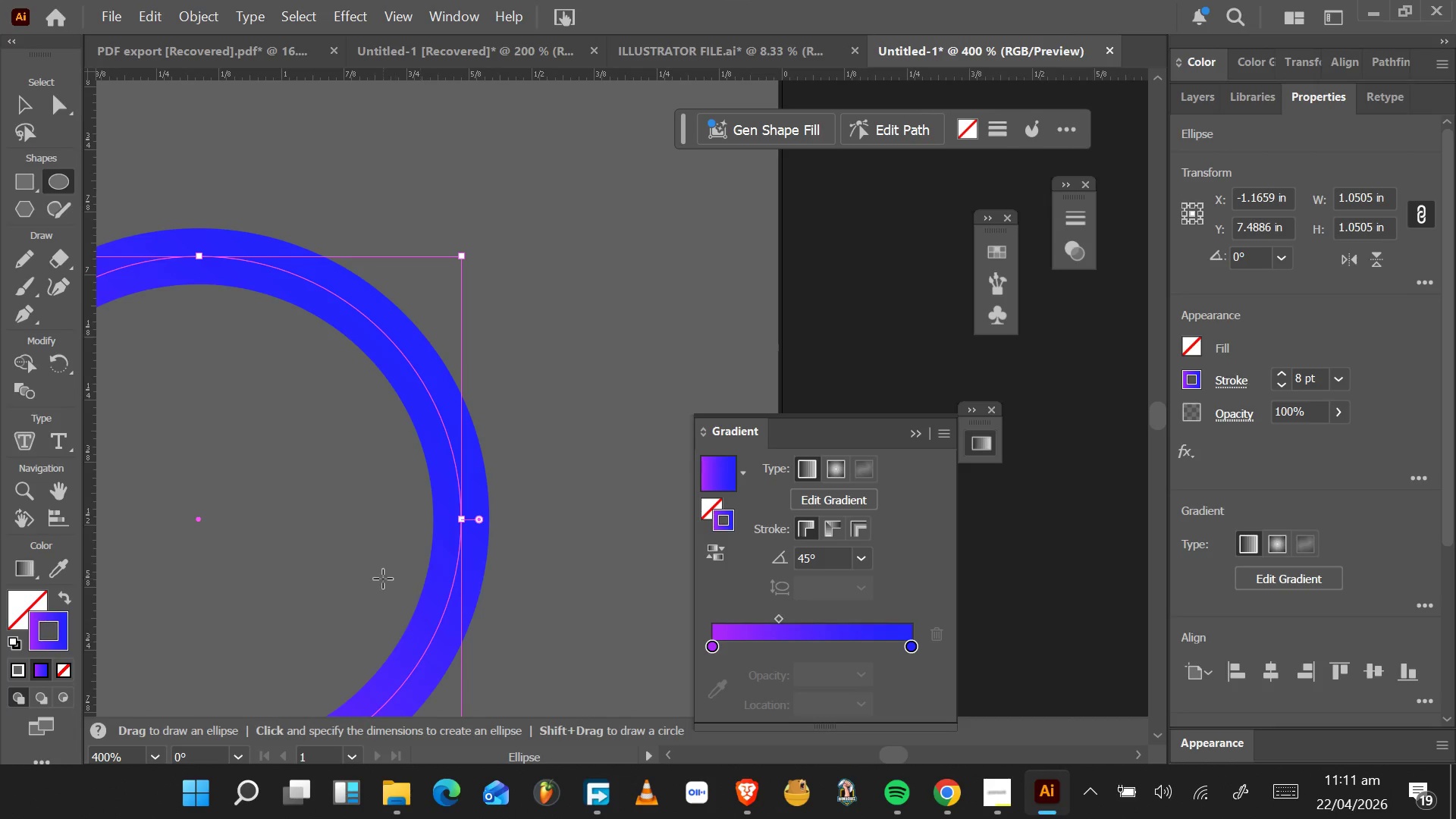 
hold_key(key=AltLeft, duration=1.55)
scroll: coordinate [383, 579], scroll_direction: down, amount: 5.0
 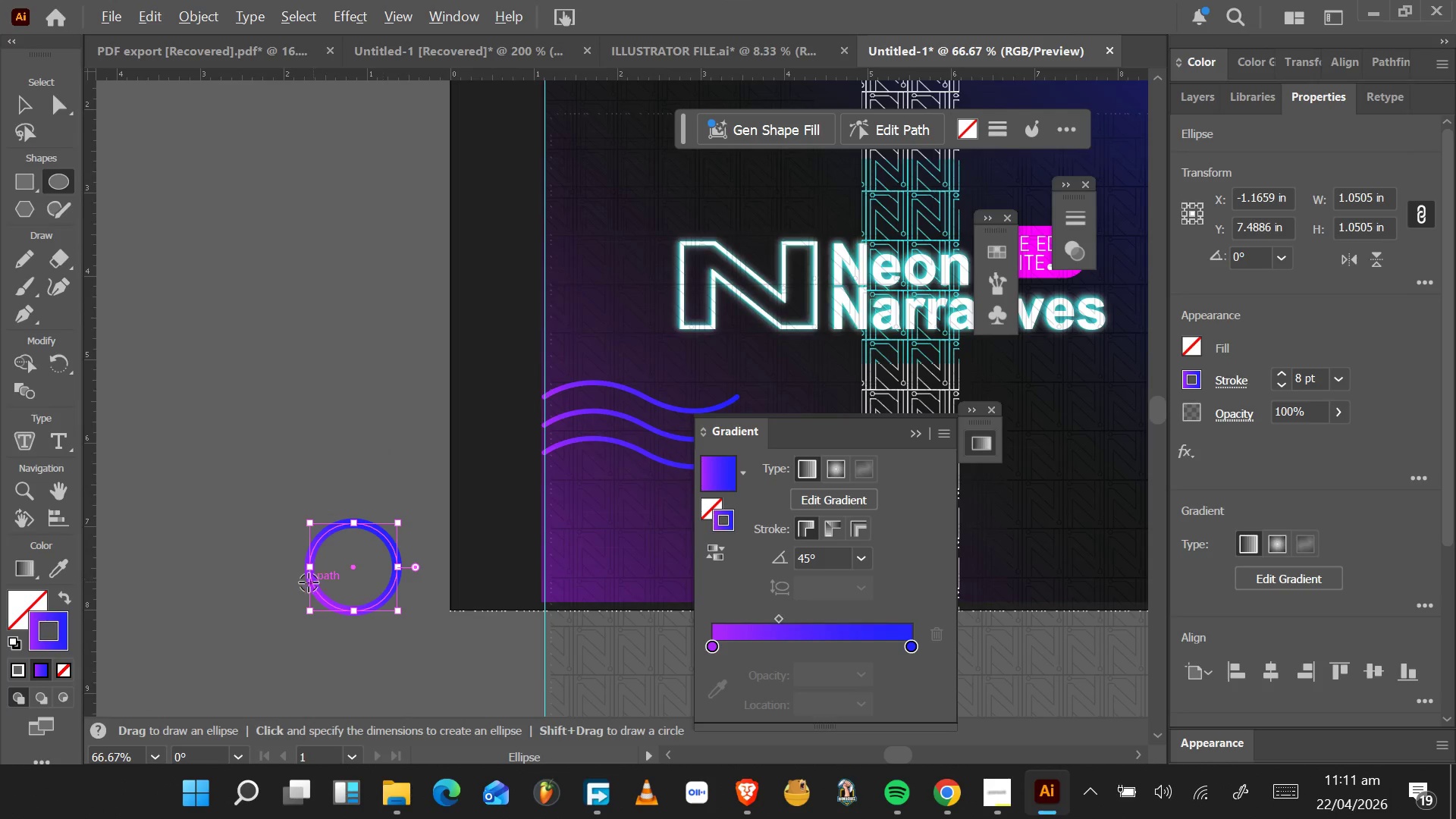 
hold_key(key=AltLeft, duration=0.31)
 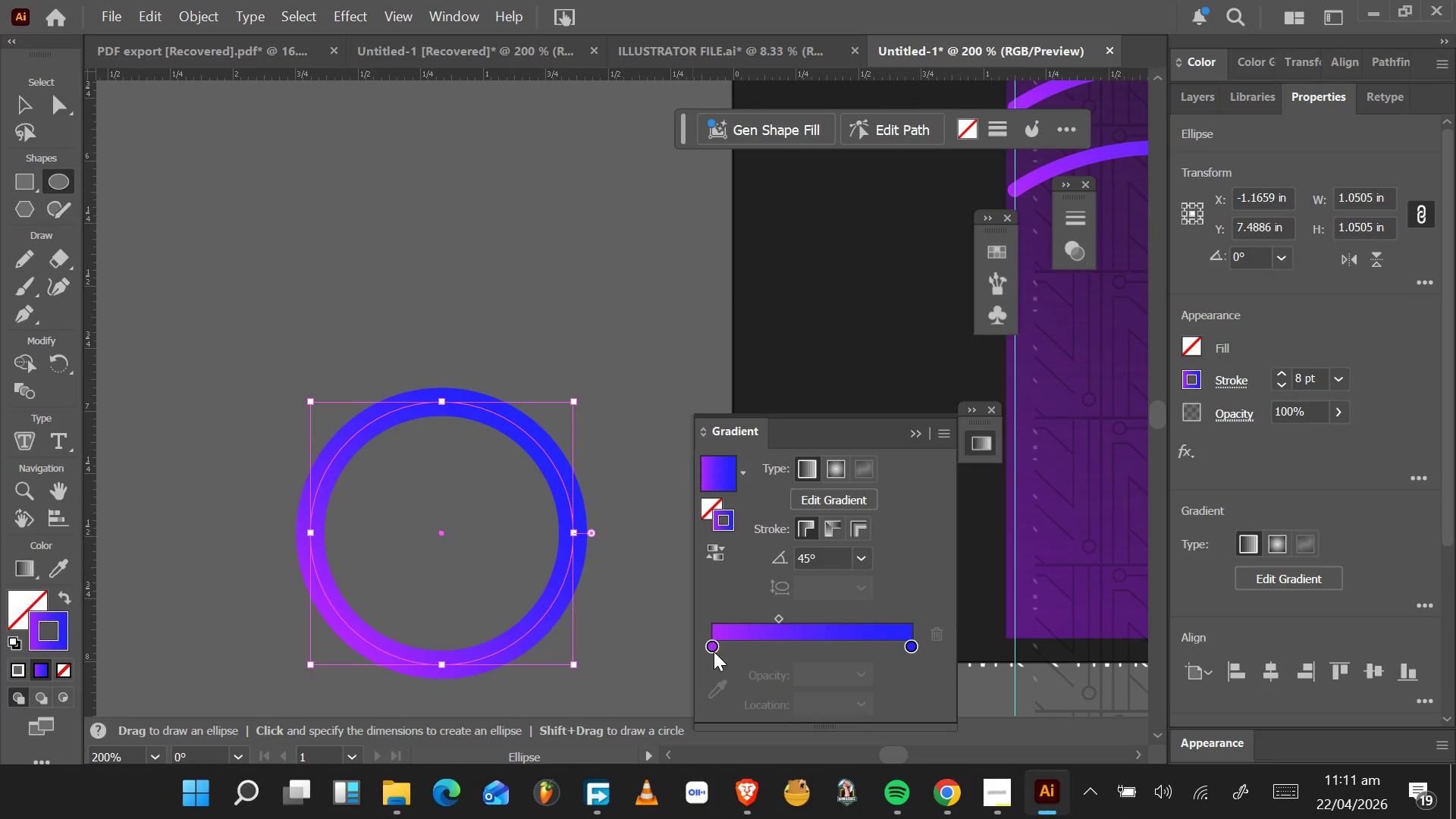 
scroll: coordinate [308, 582], scroll_direction: up, amount: 3.0
 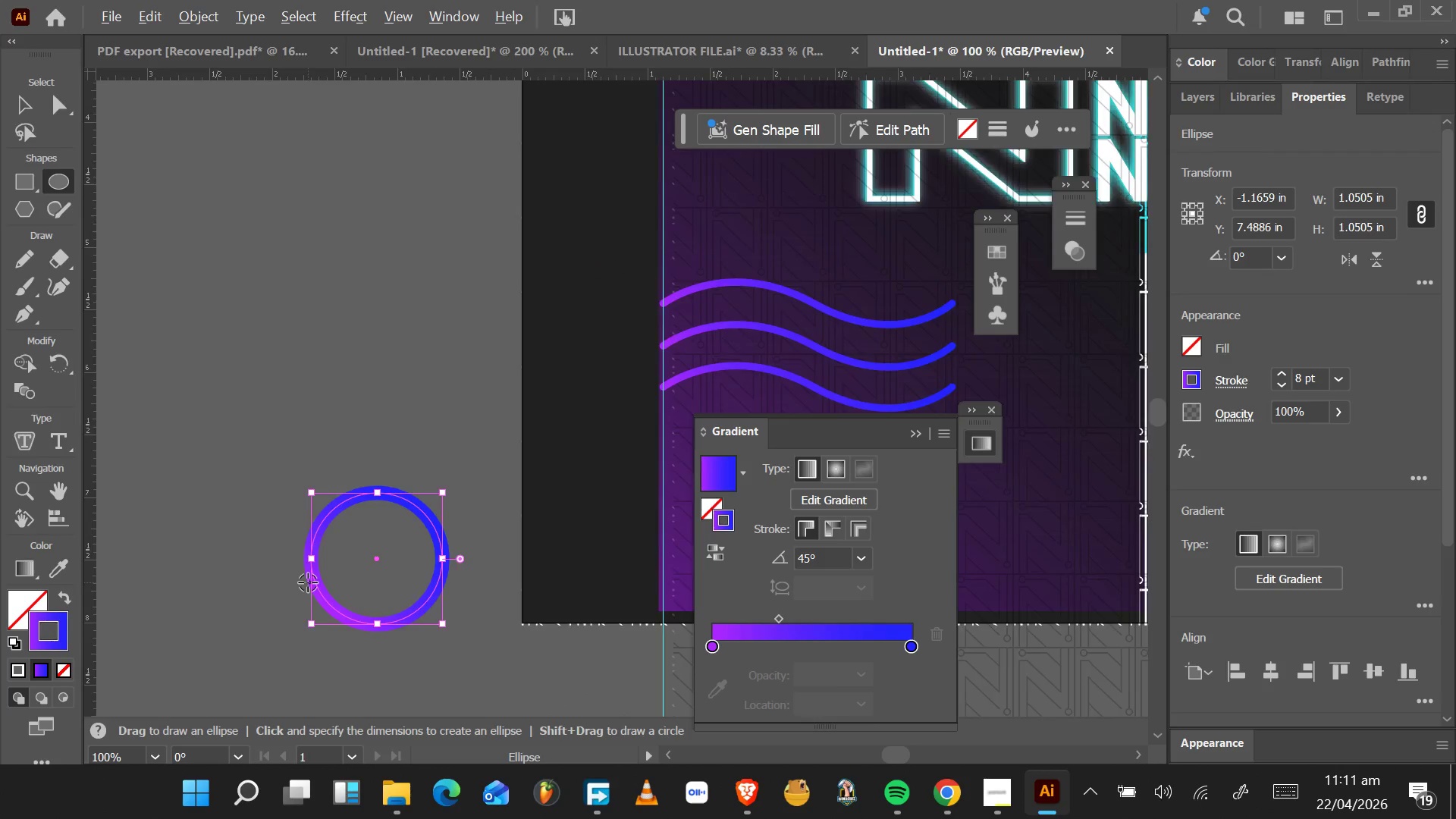 
left_click_drag(start_coordinate=[711, 646], to_coordinate=[770, 648])
 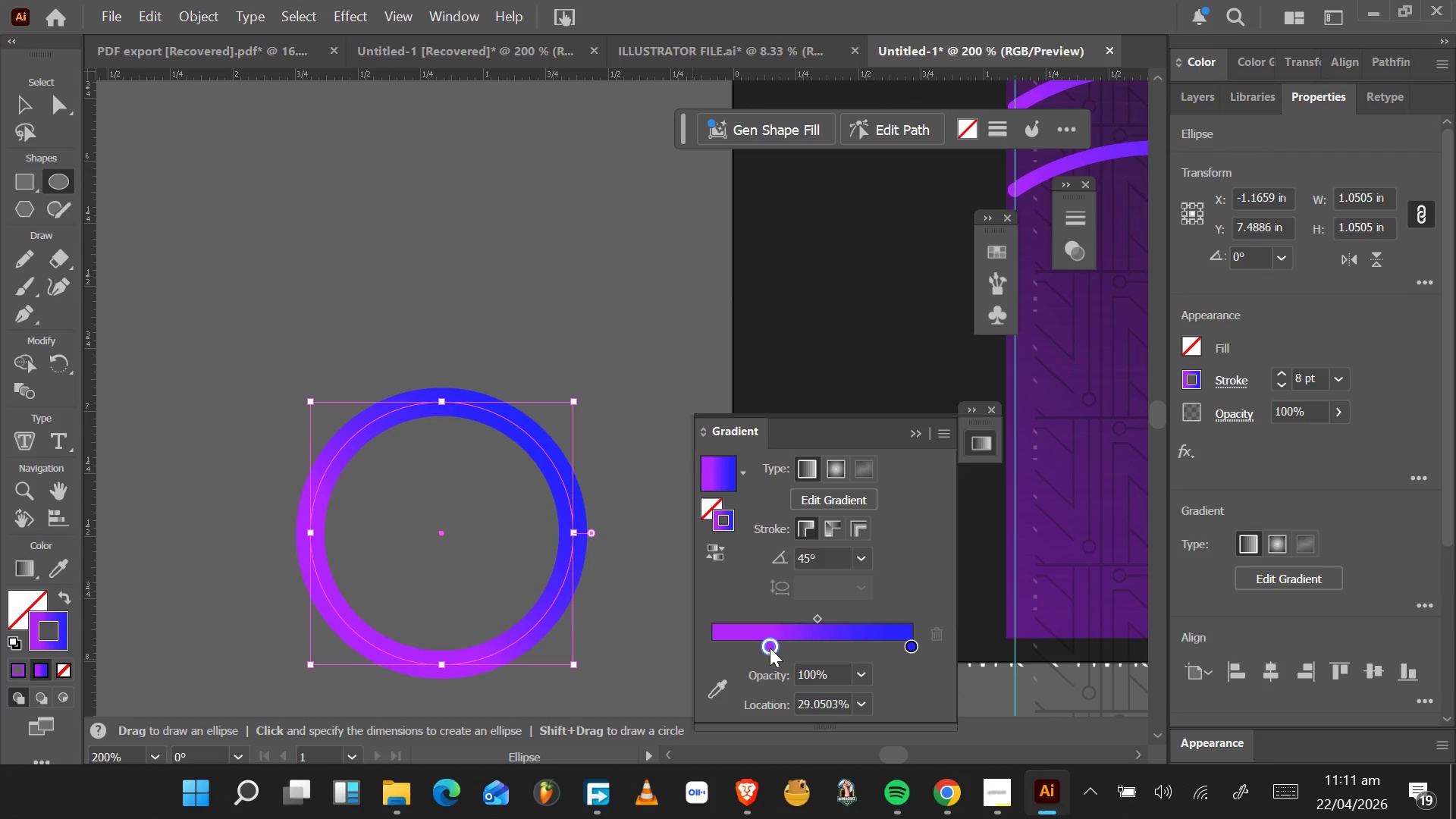 
left_click_drag(start_coordinate=[770, 648], to_coordinate=[776, 646])
 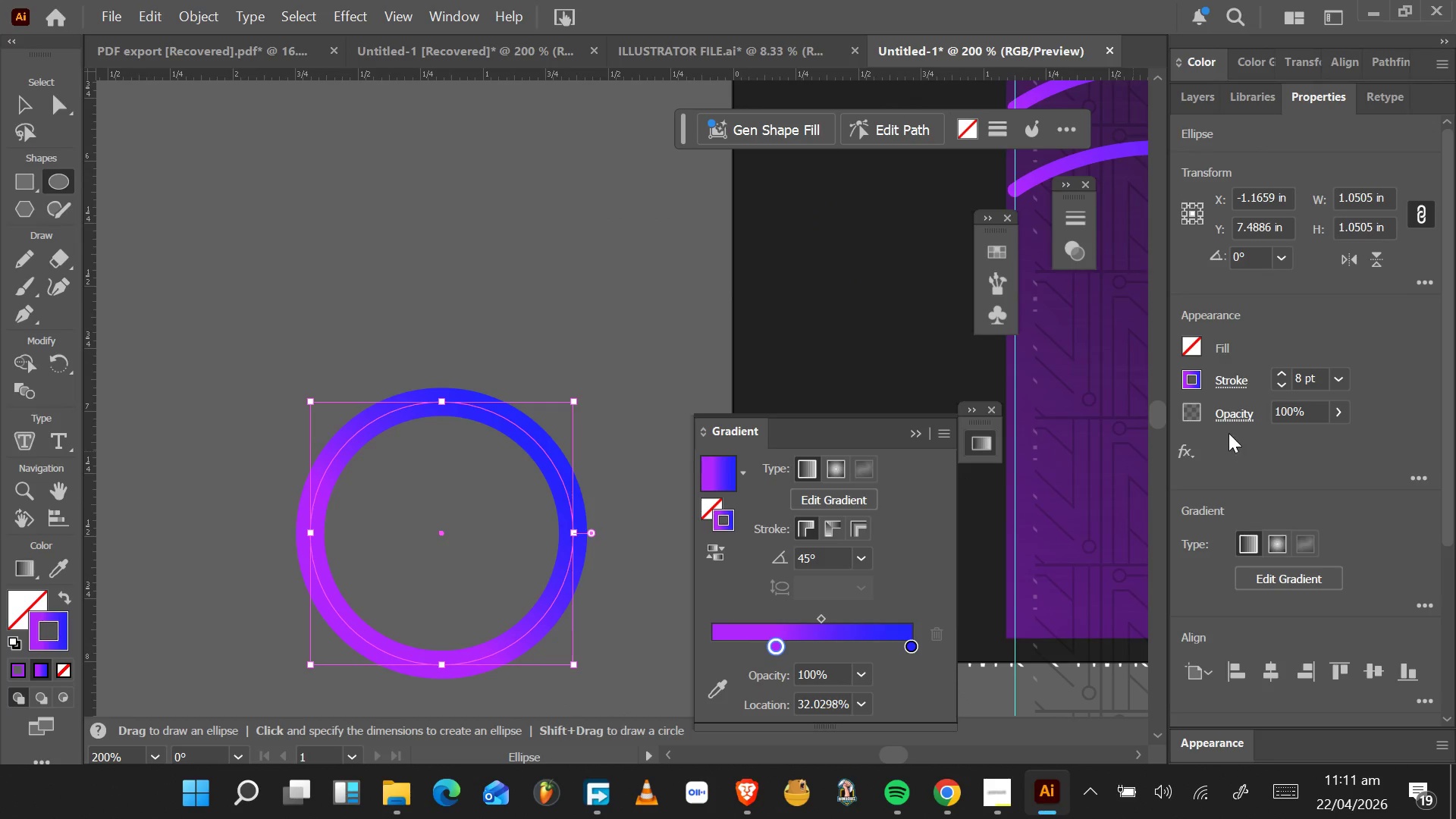 
double_click([1275, 383])
 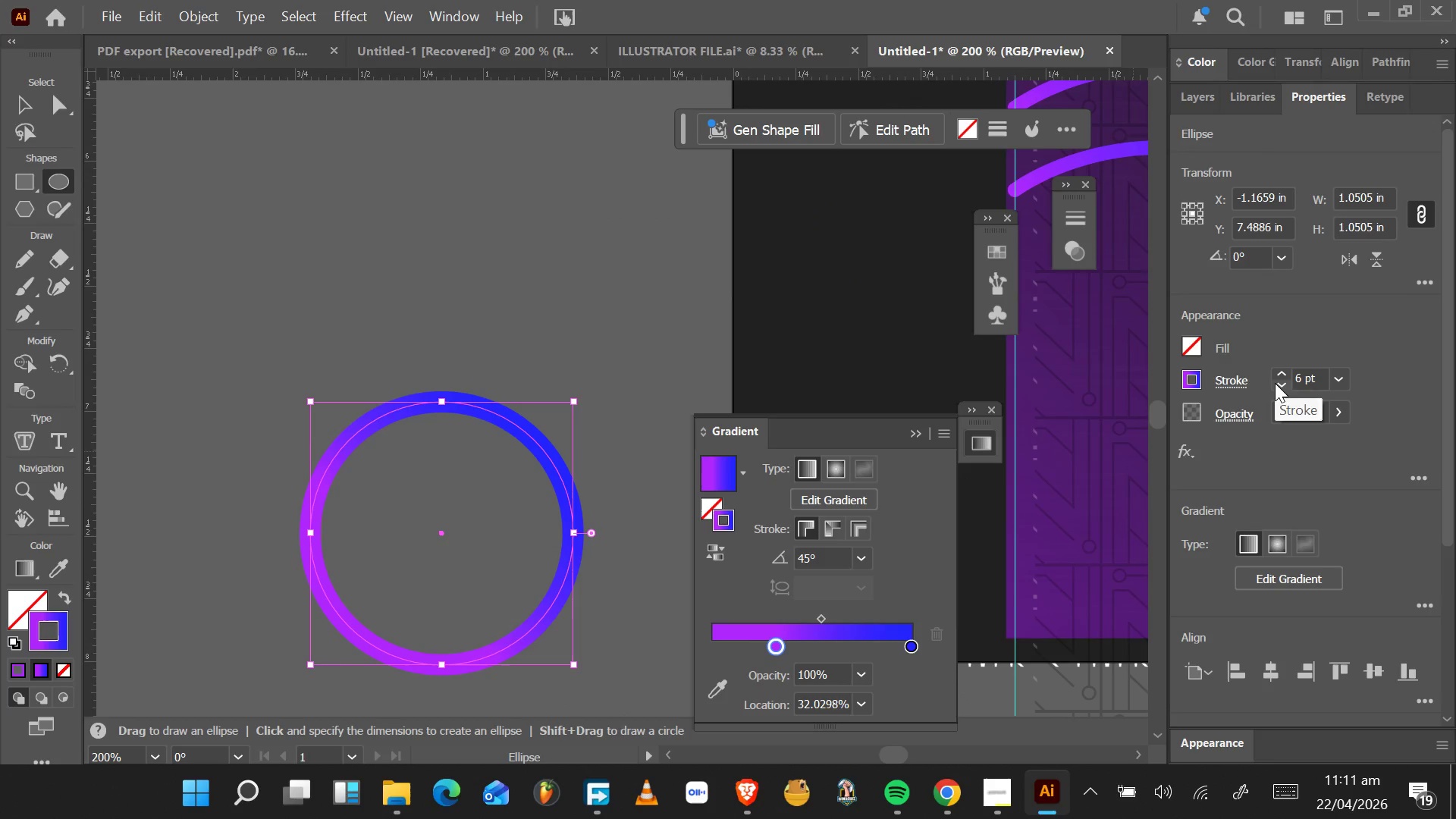 
left_click([1275, 383])
 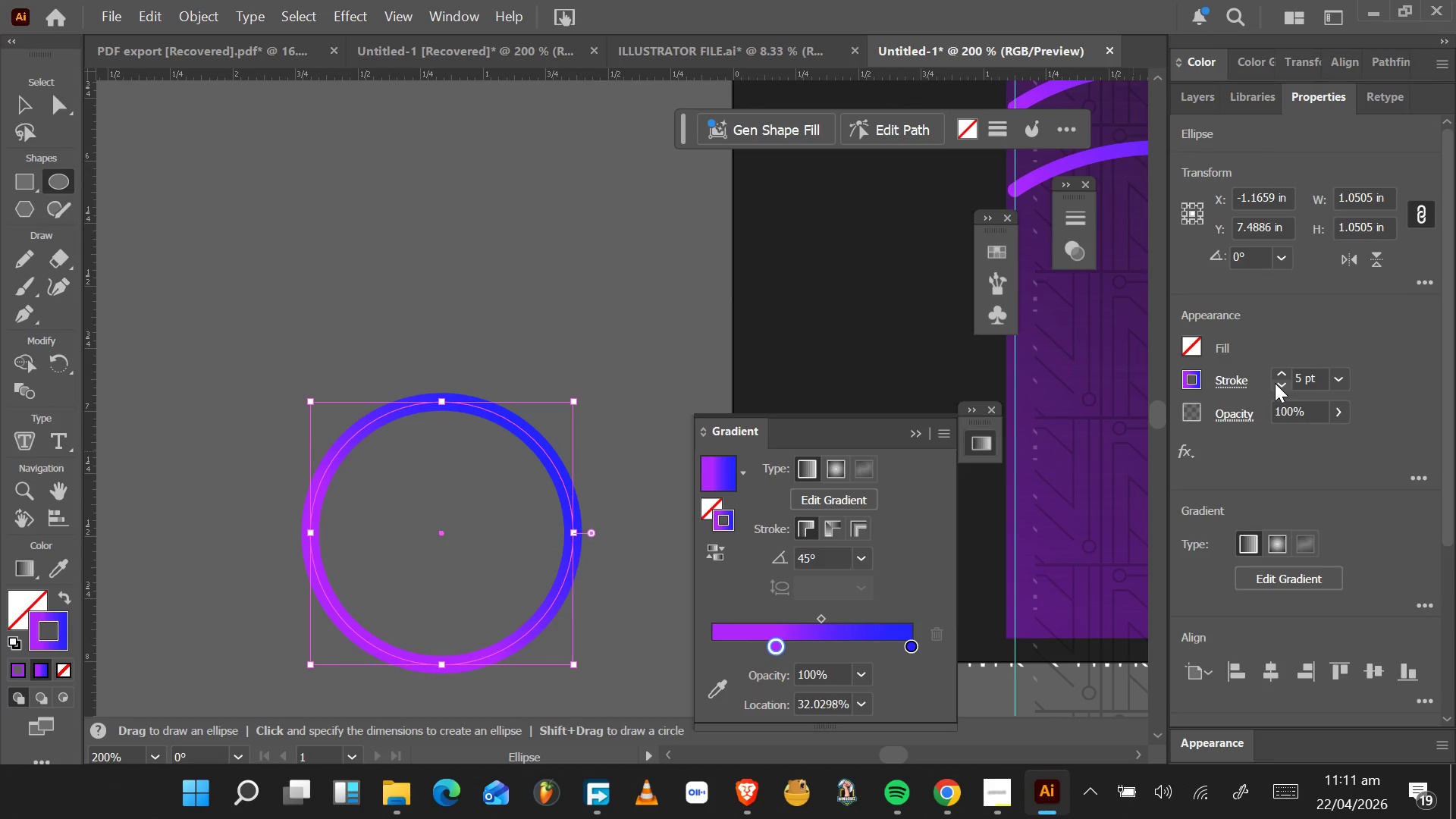 
left_click([1275, 383])
 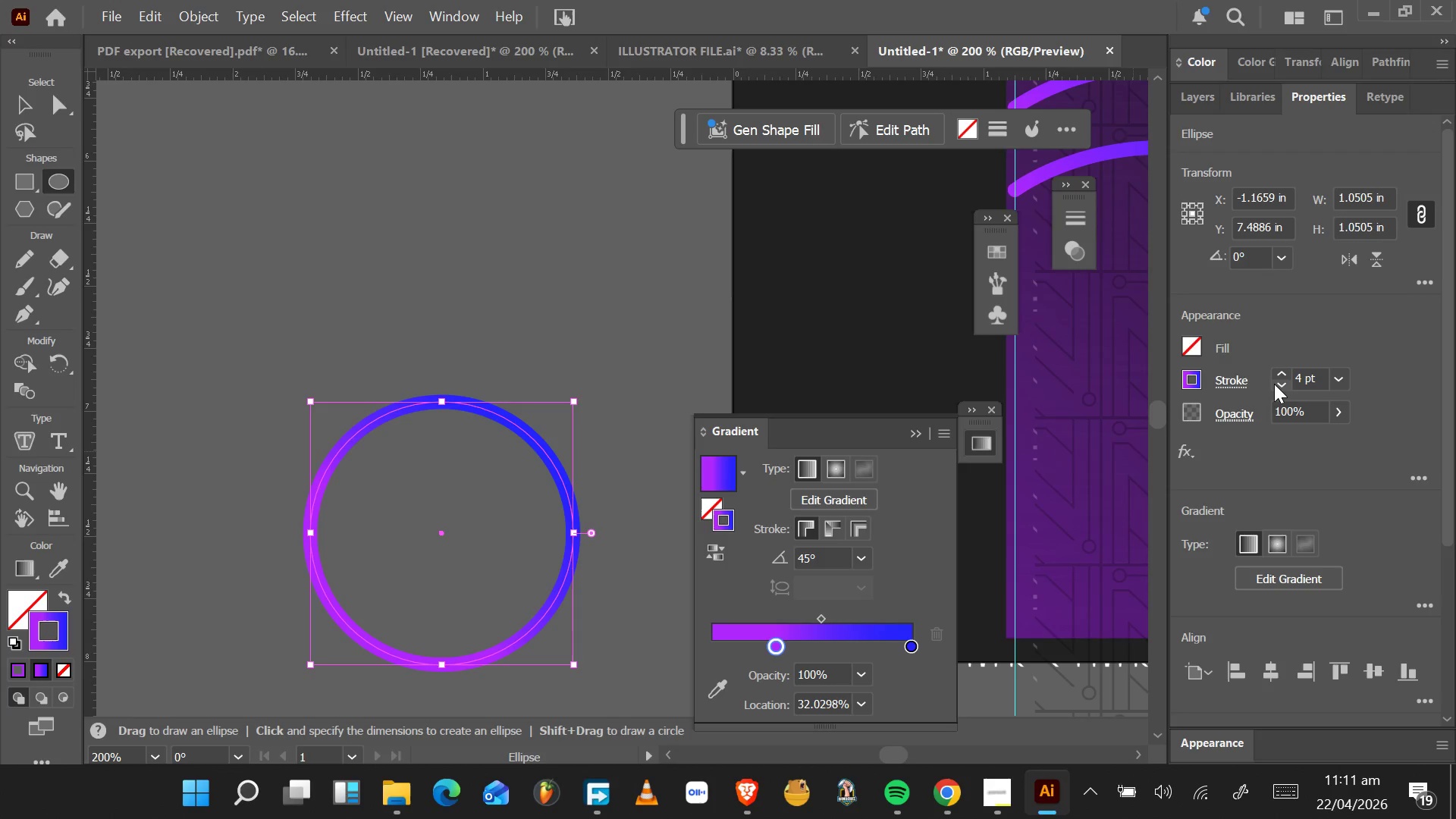 
left_click([1273, 388])
 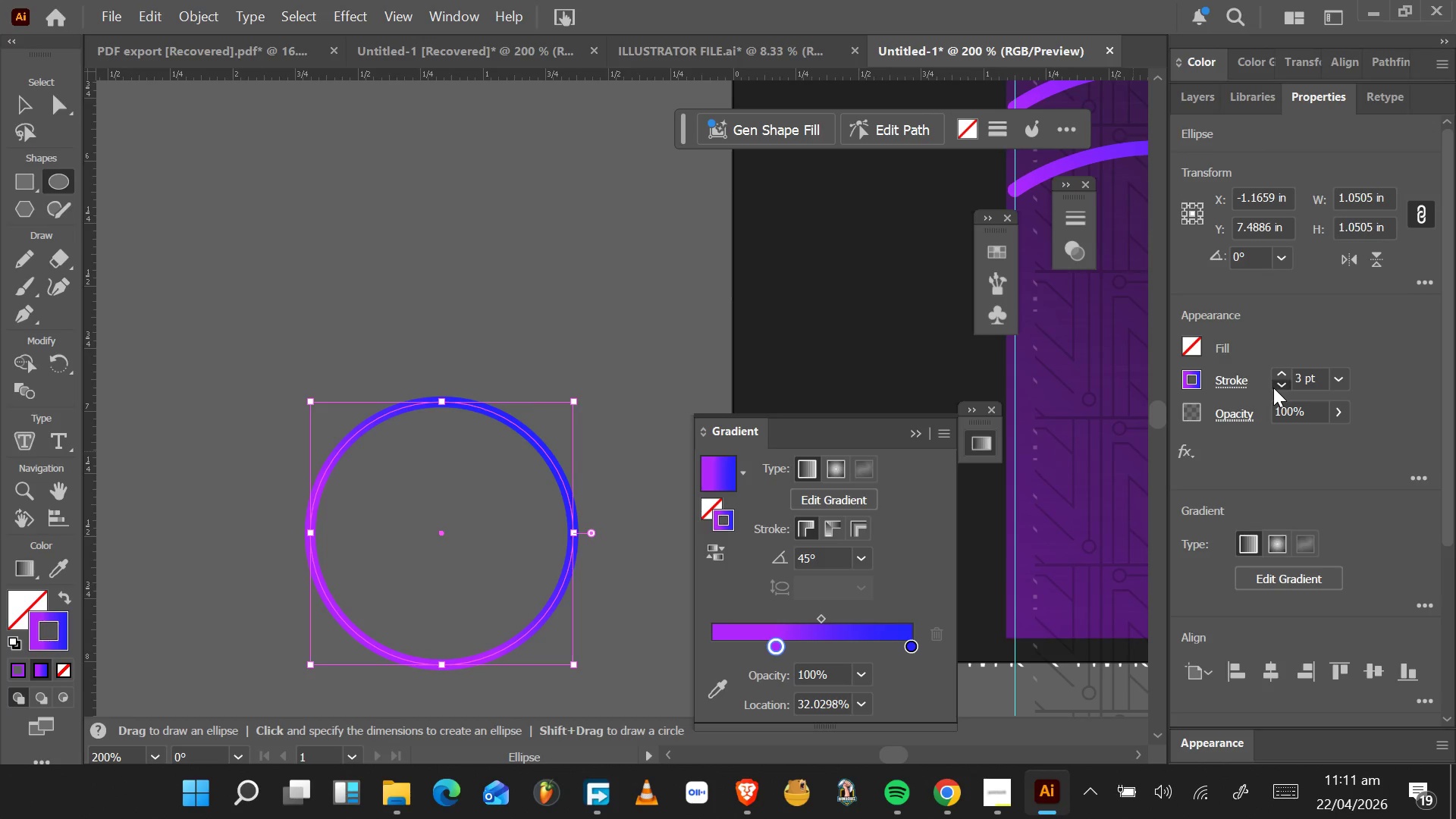 
left_click([1273, 388])
 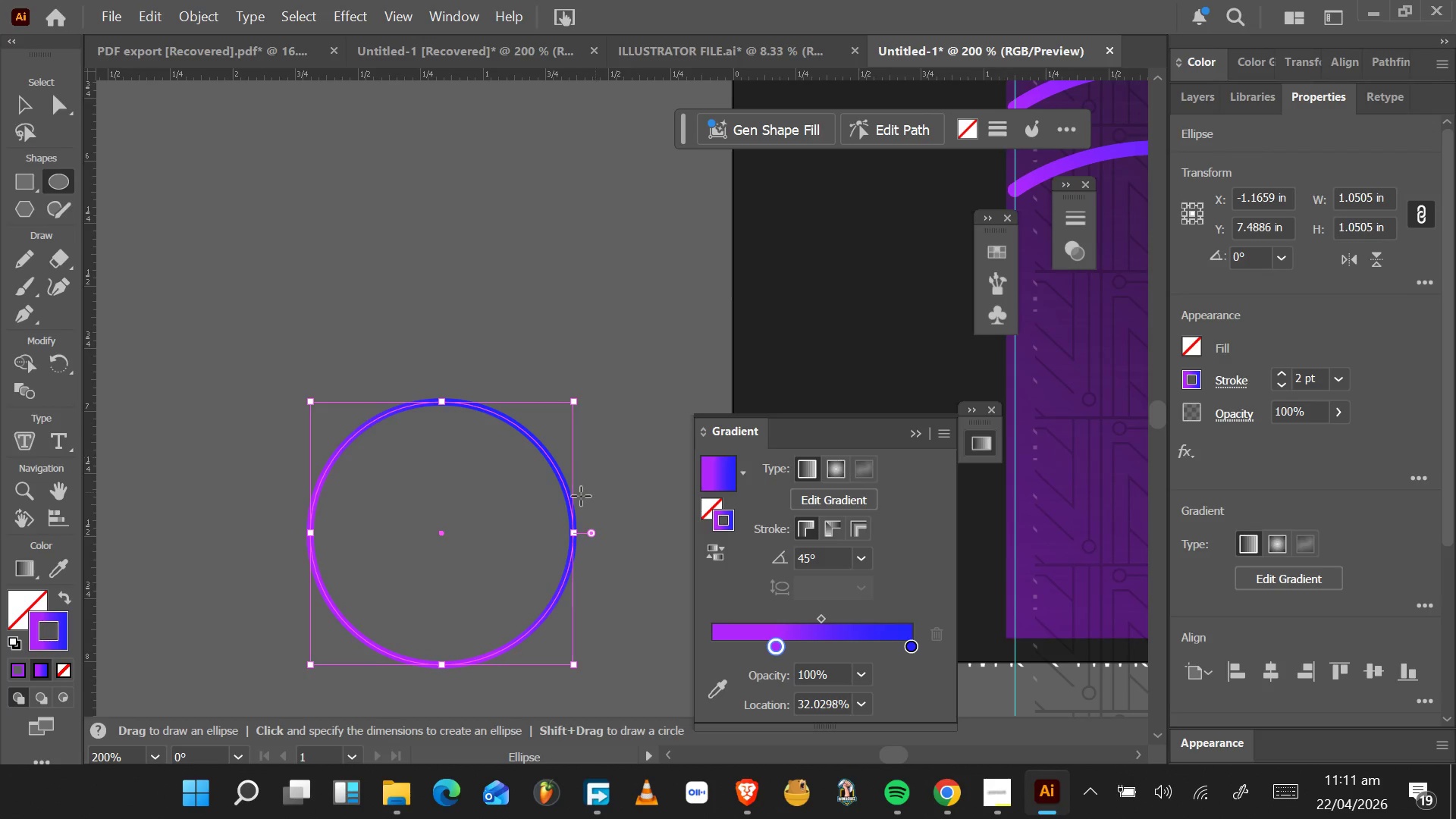 
wait(5.16)
 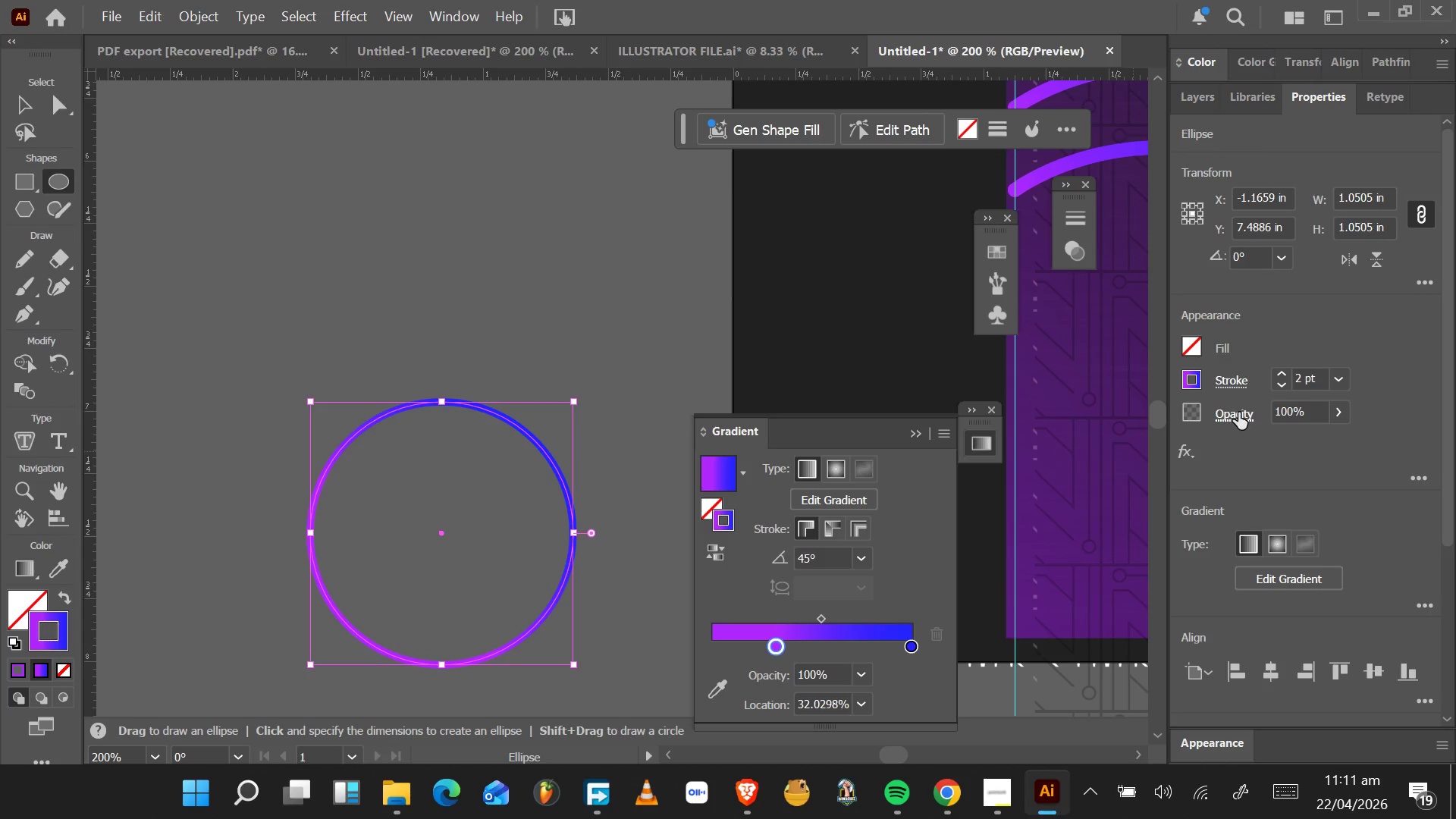 
key(Control+C)
 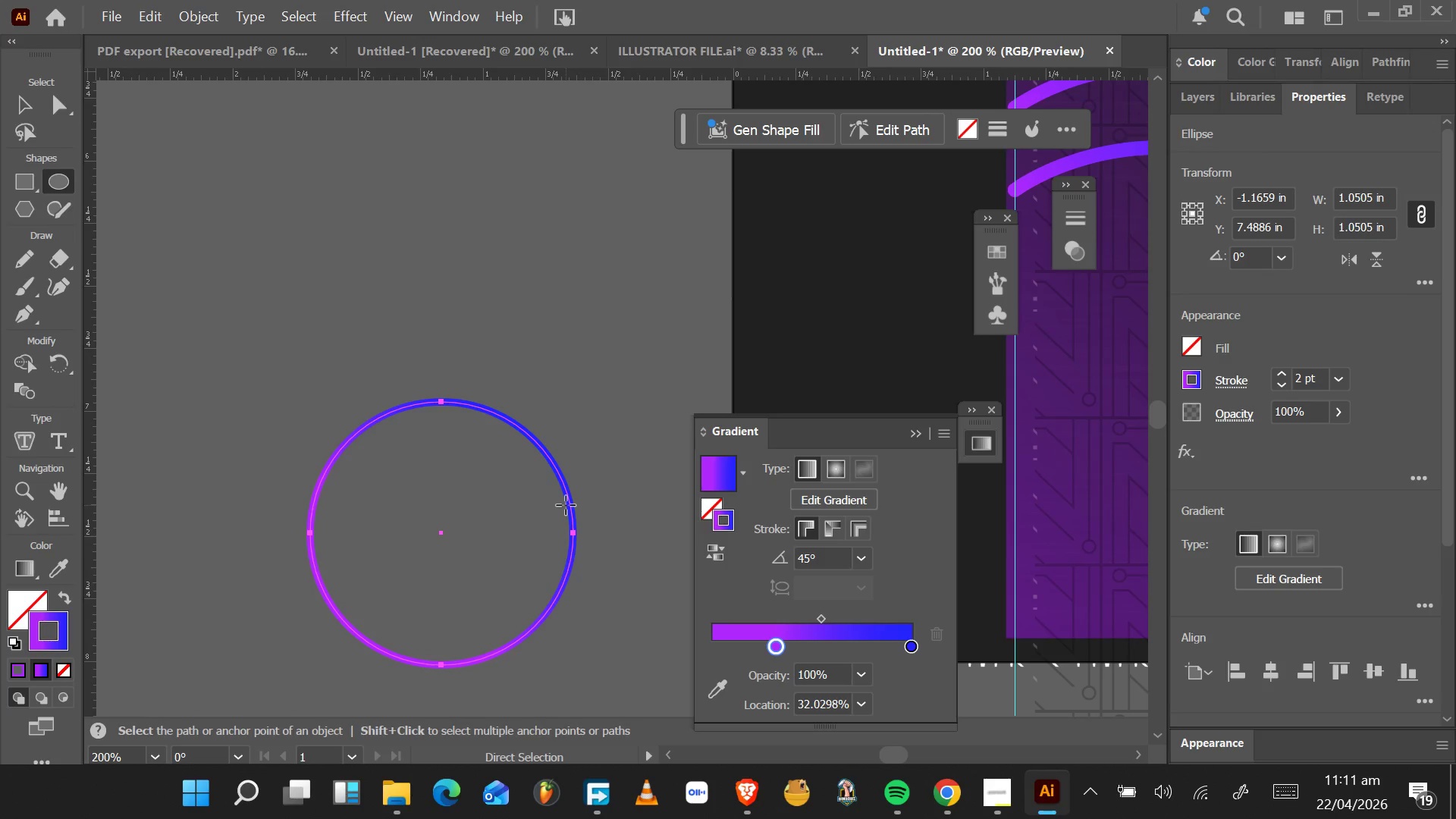 
key(Control+V)
 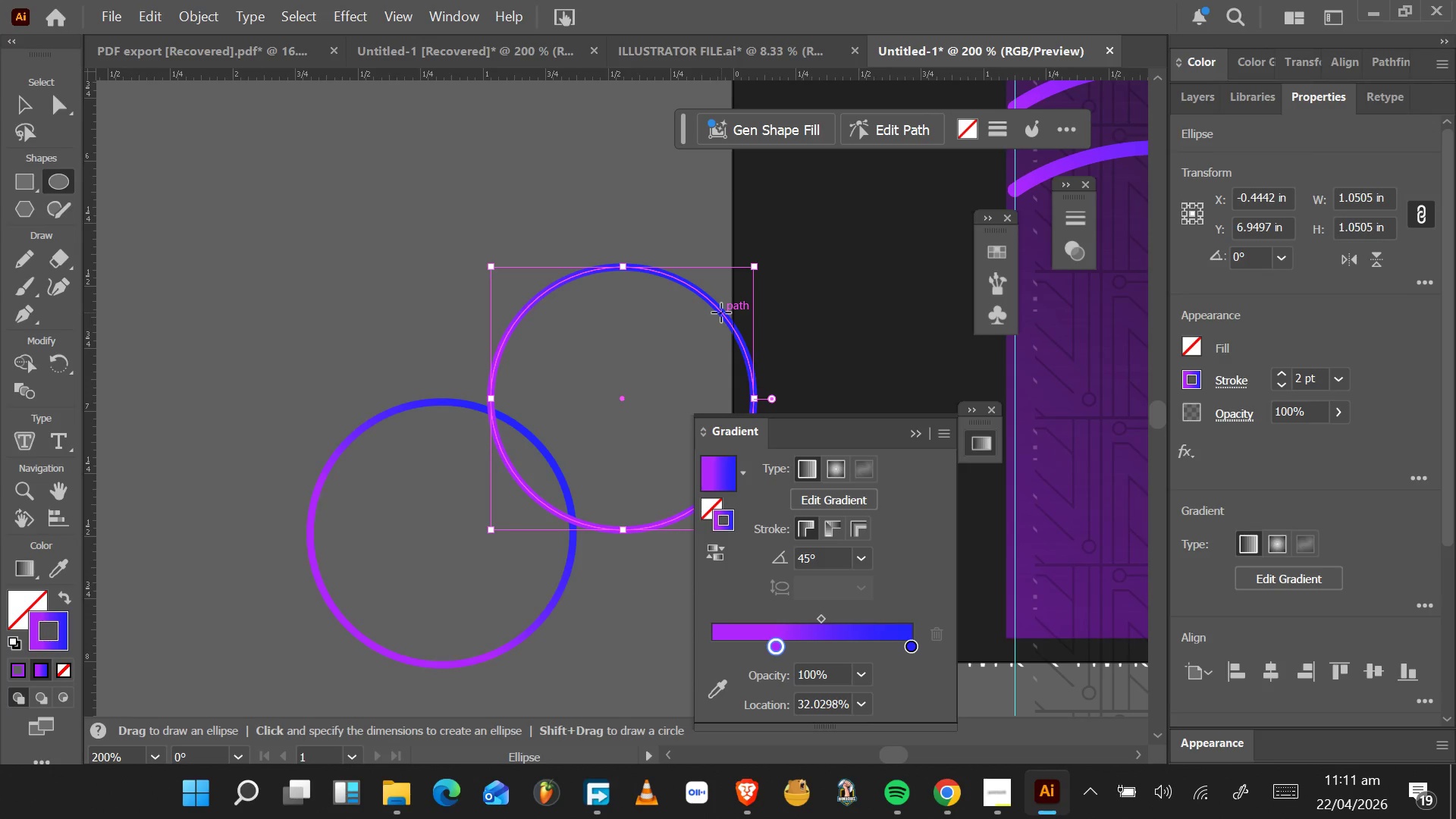 
key(V)
 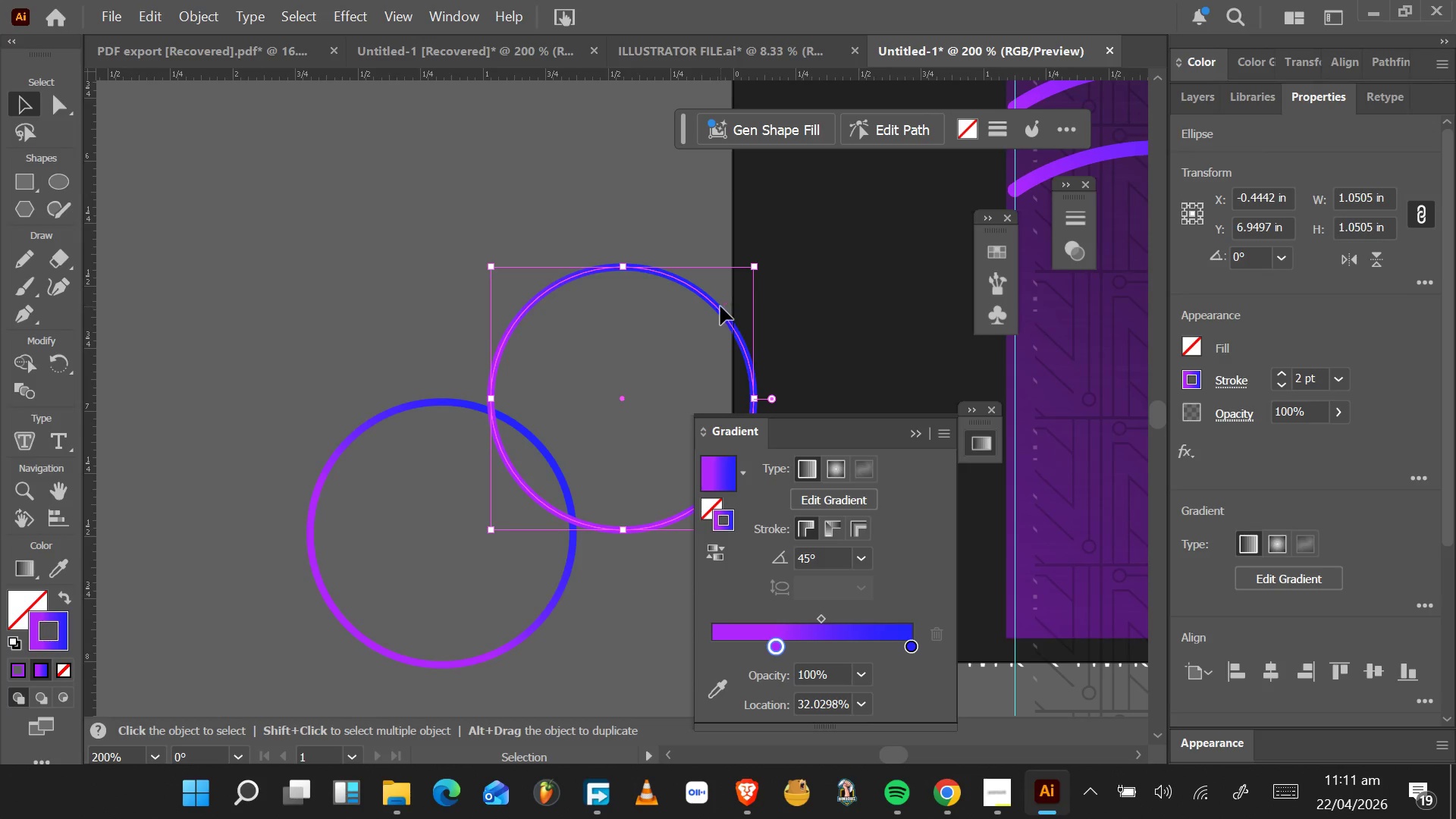 
left_click_drag(start_coordinate=[720, 306], to_coordinate=[682, 338])
 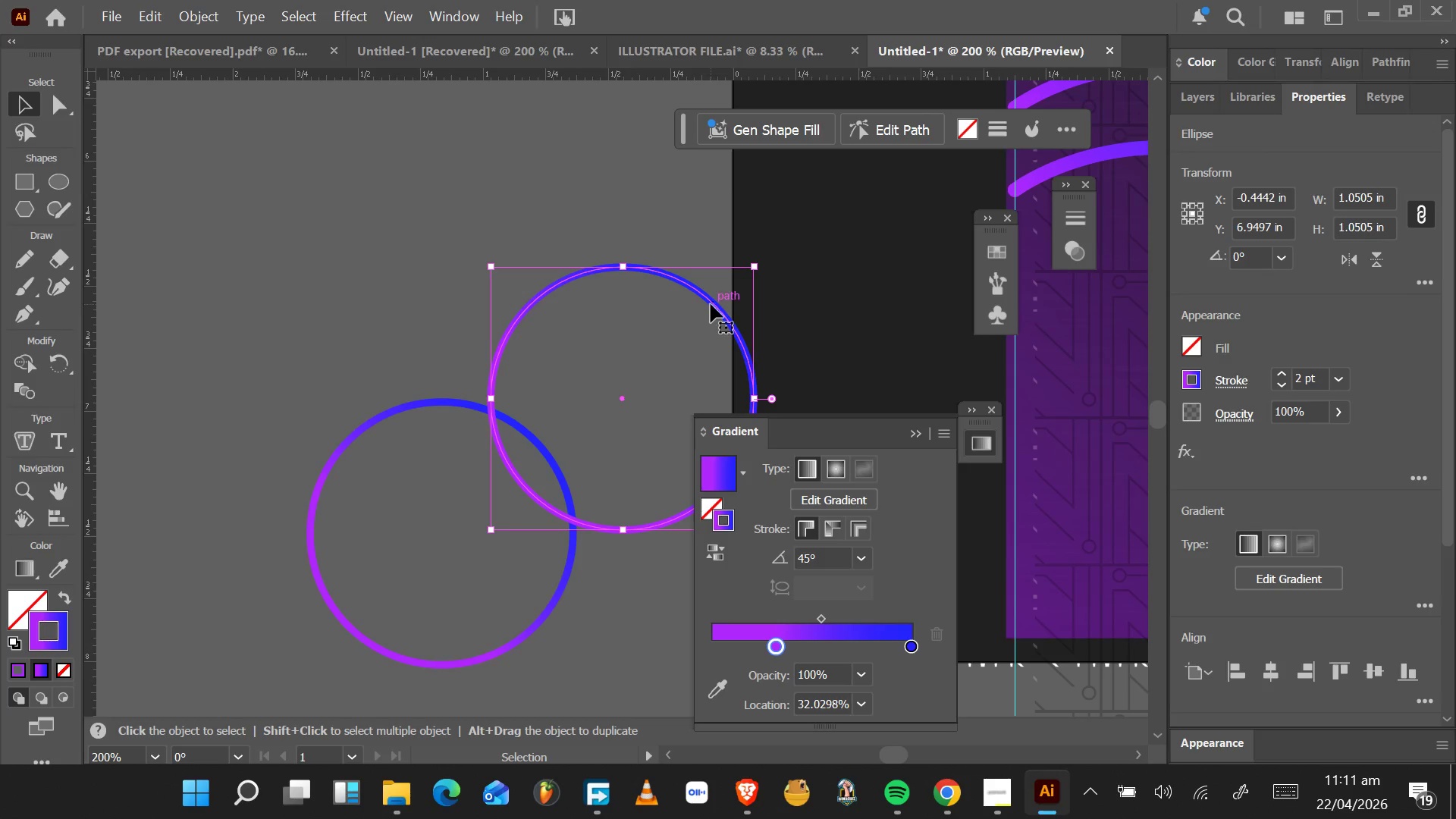 
left_click_drag(start_coordinate=[711, 304], to_coordinate=[532, 437])
 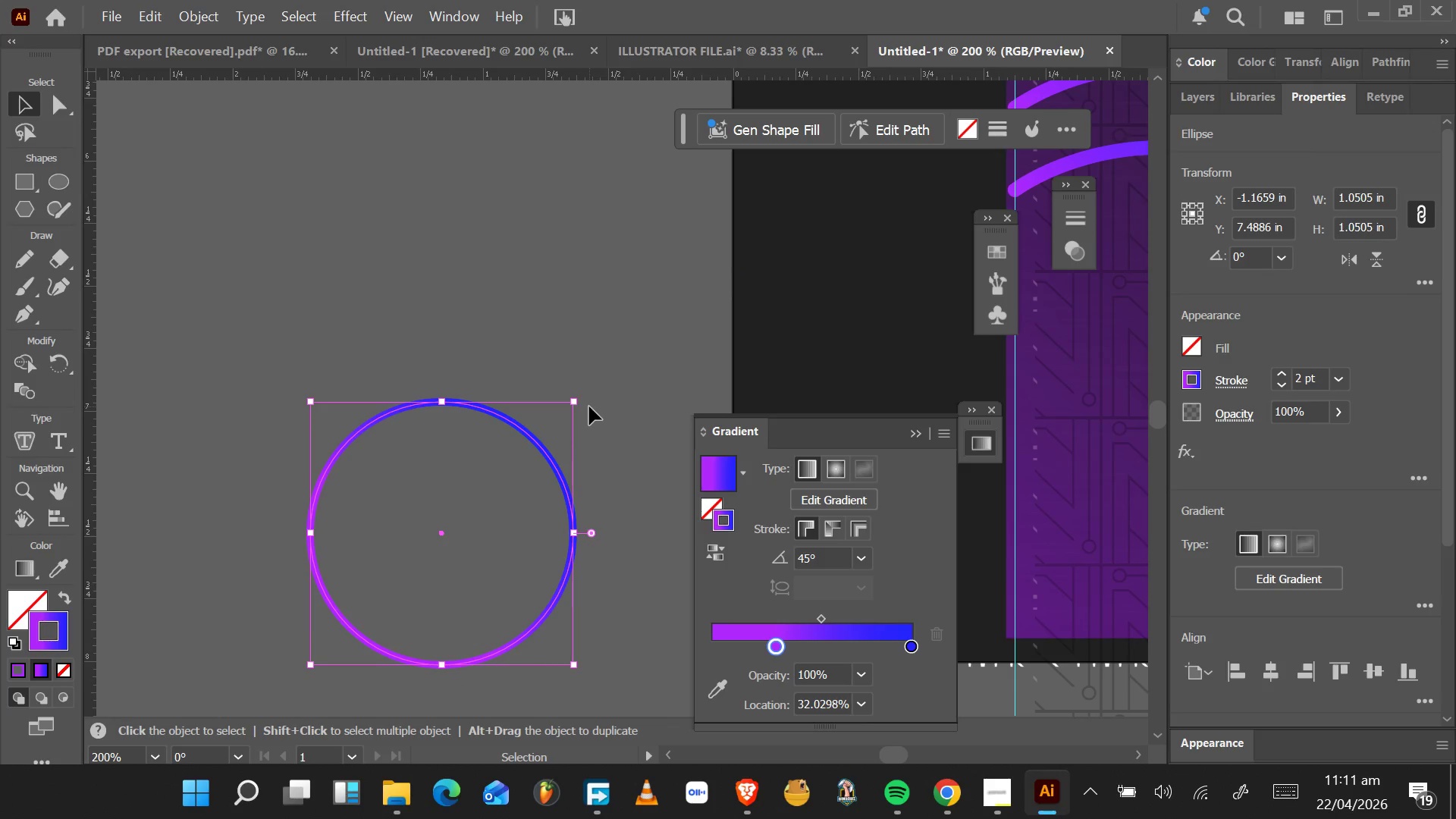 
hold_key(key=AltLeft, duration=3.48)
hold_key(key=ShiftLeft, duration=1.5)
left_click_drag(start_coordinate=[576, 398], to_coordinate=[548, 425])
 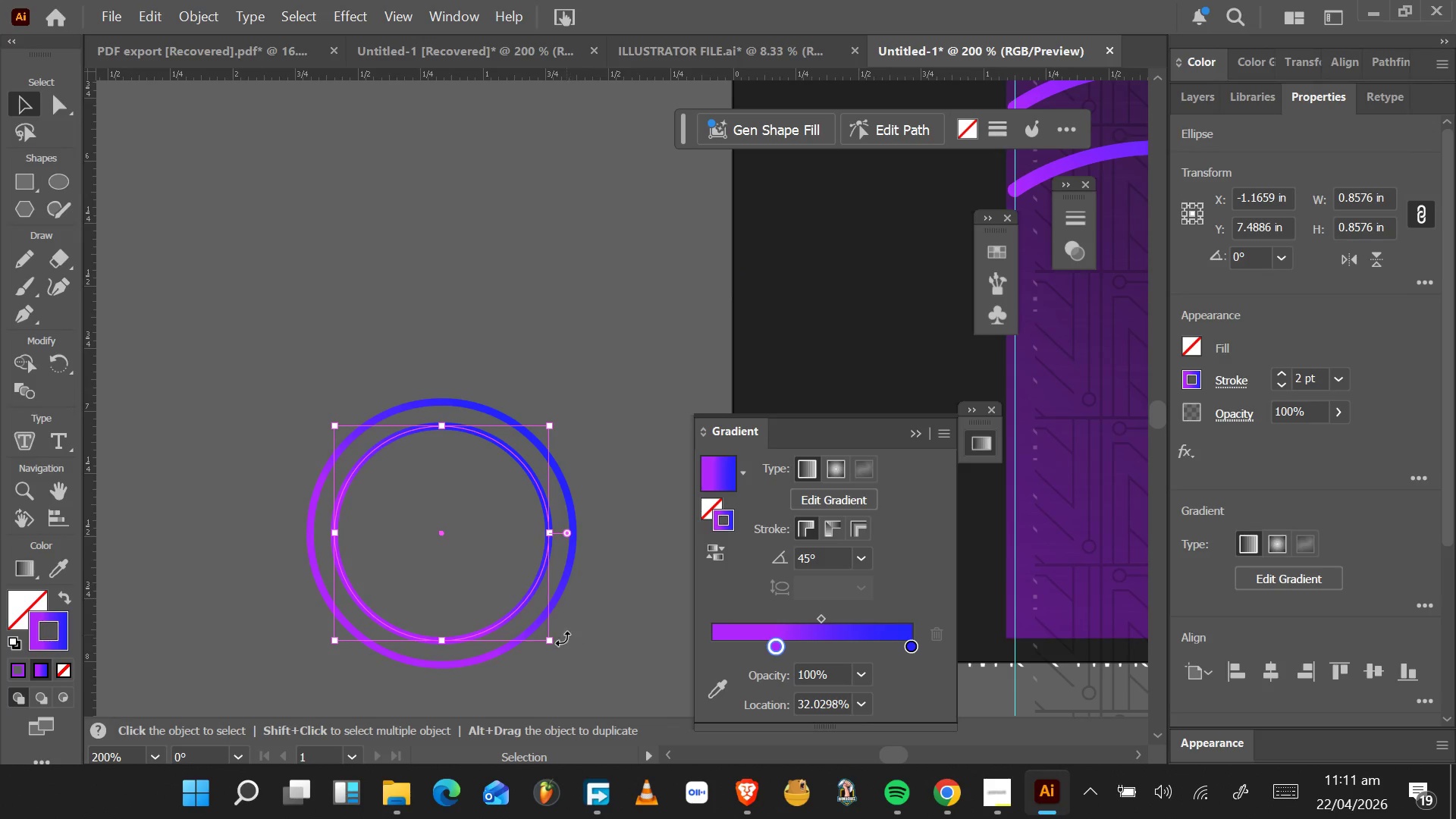 
hold_key(key=ShiftLeft, duration=1.5)
 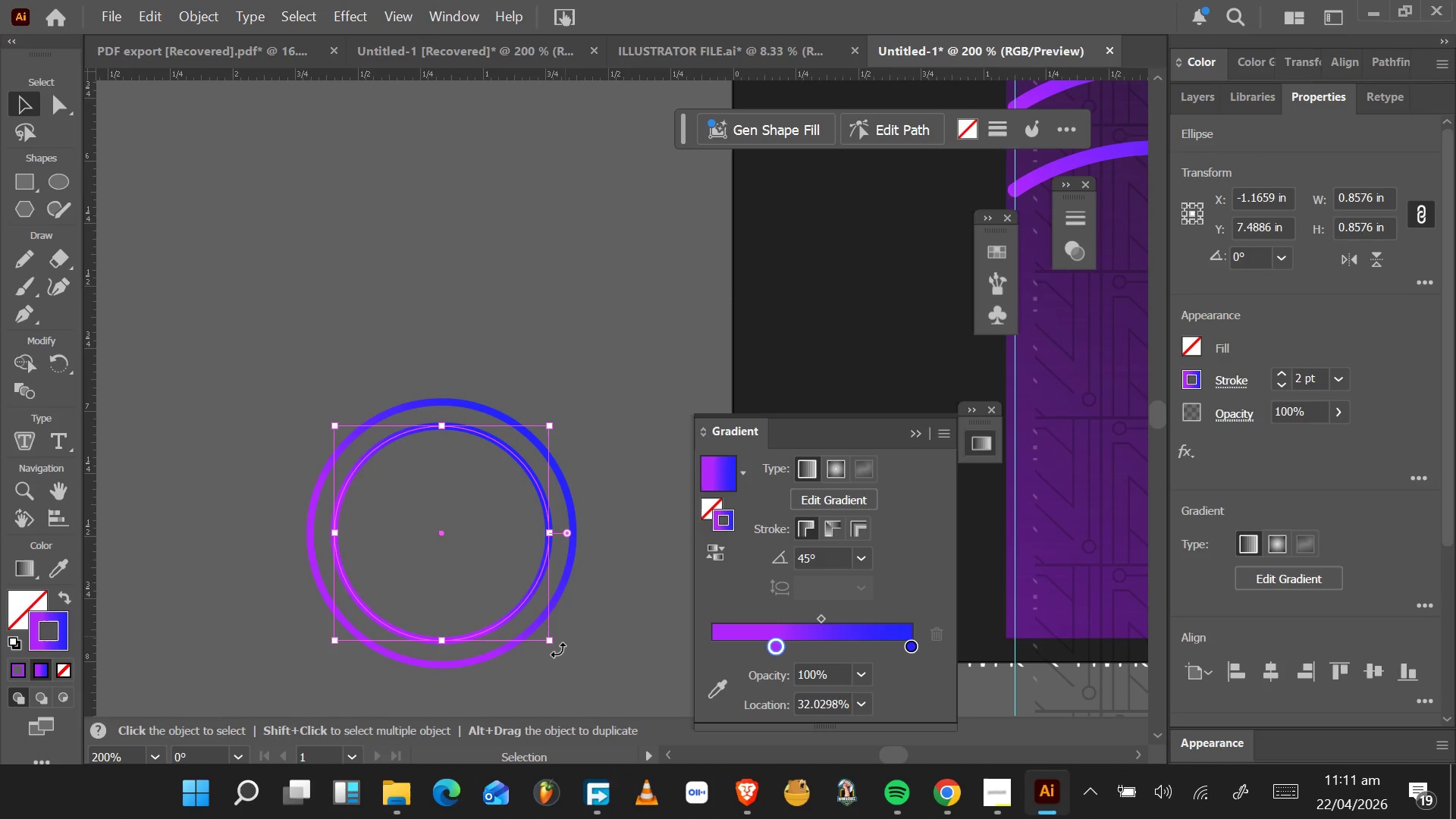 
left_click_drag(start_coordinate=[558, 650], to_coordinate=[599, 232])
 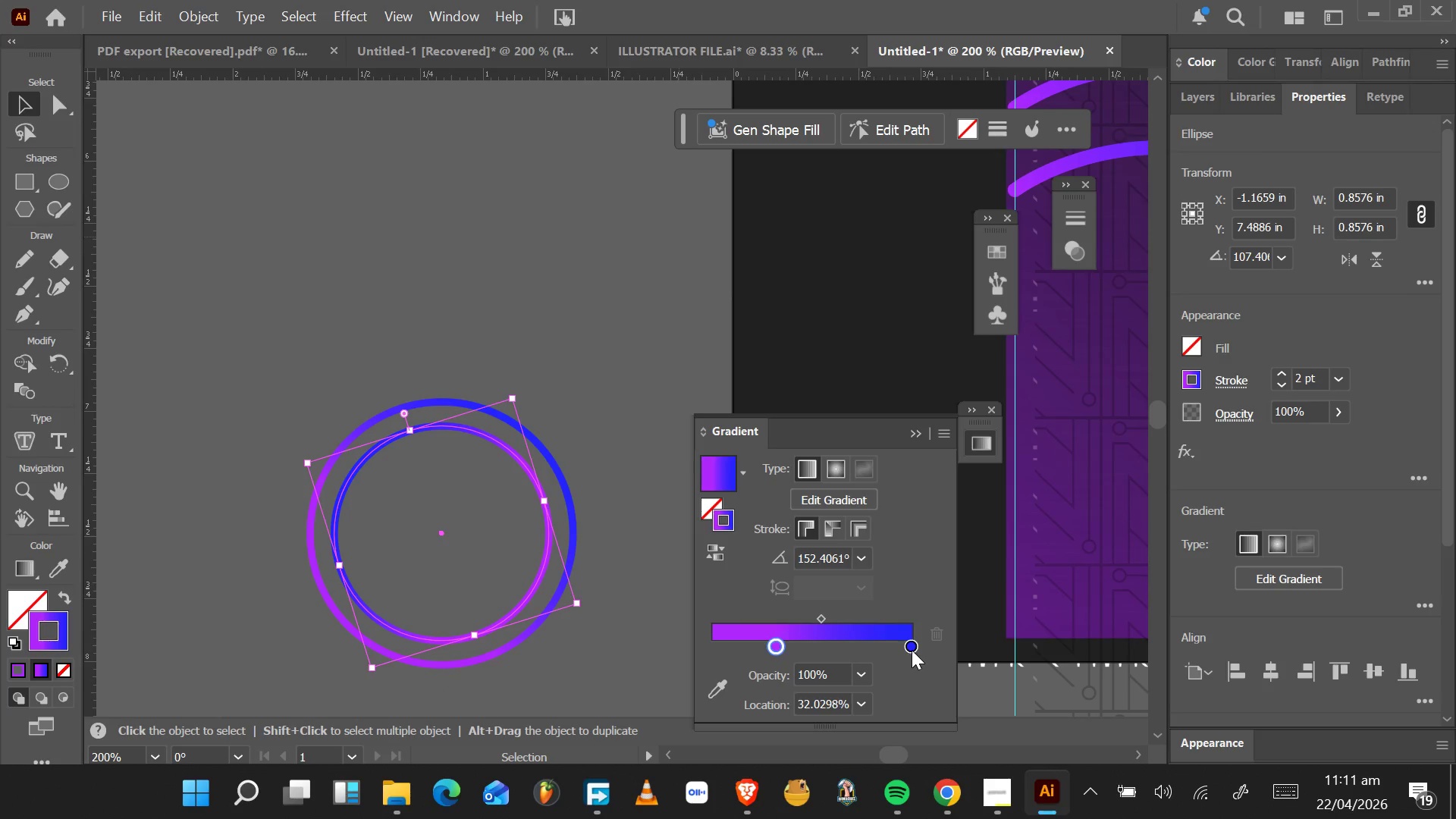 
double_click([912, 650])
 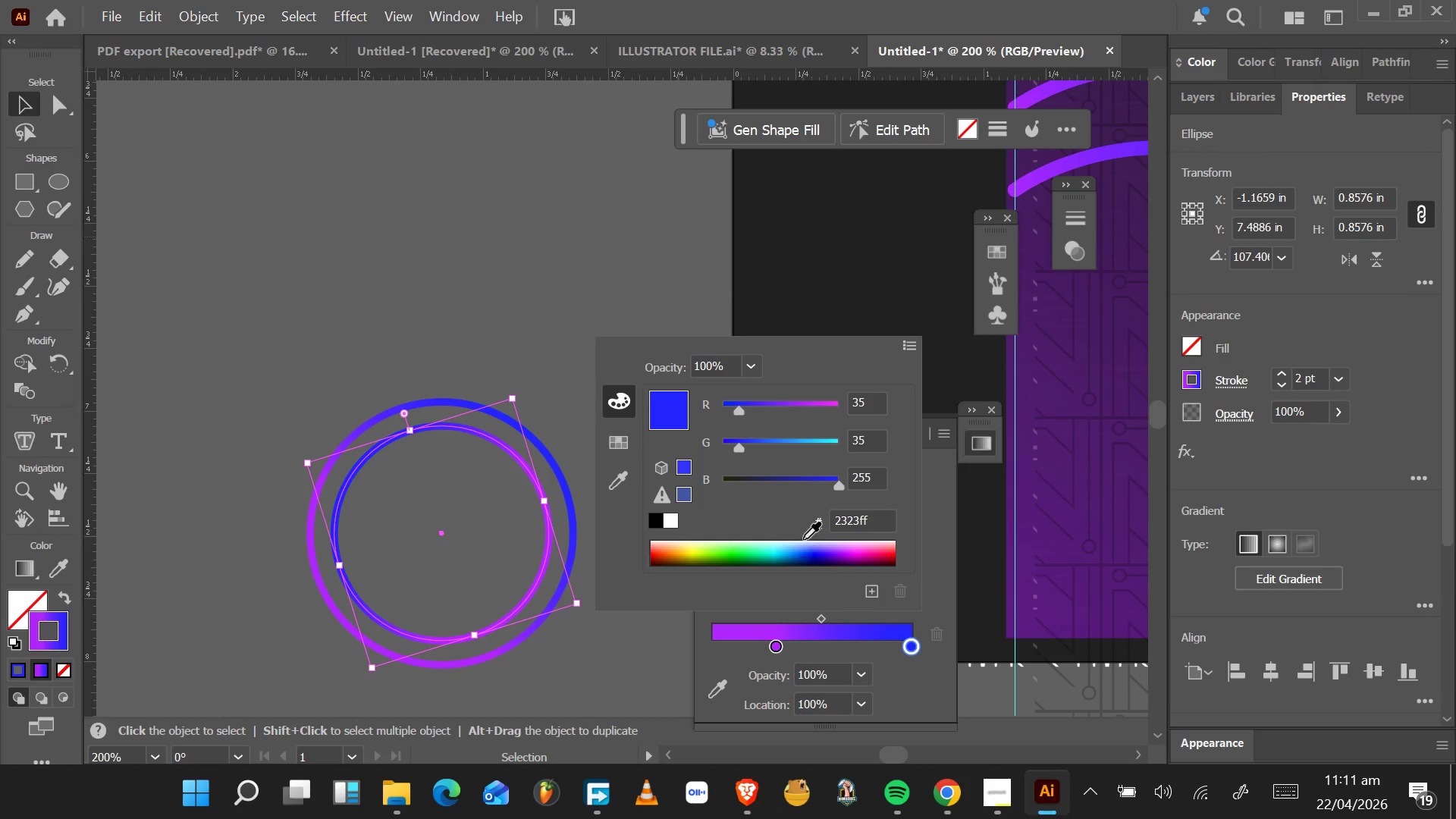 
left_click_drag(start_coordinate=[790, 548], to_coordinate=[777, 543])
 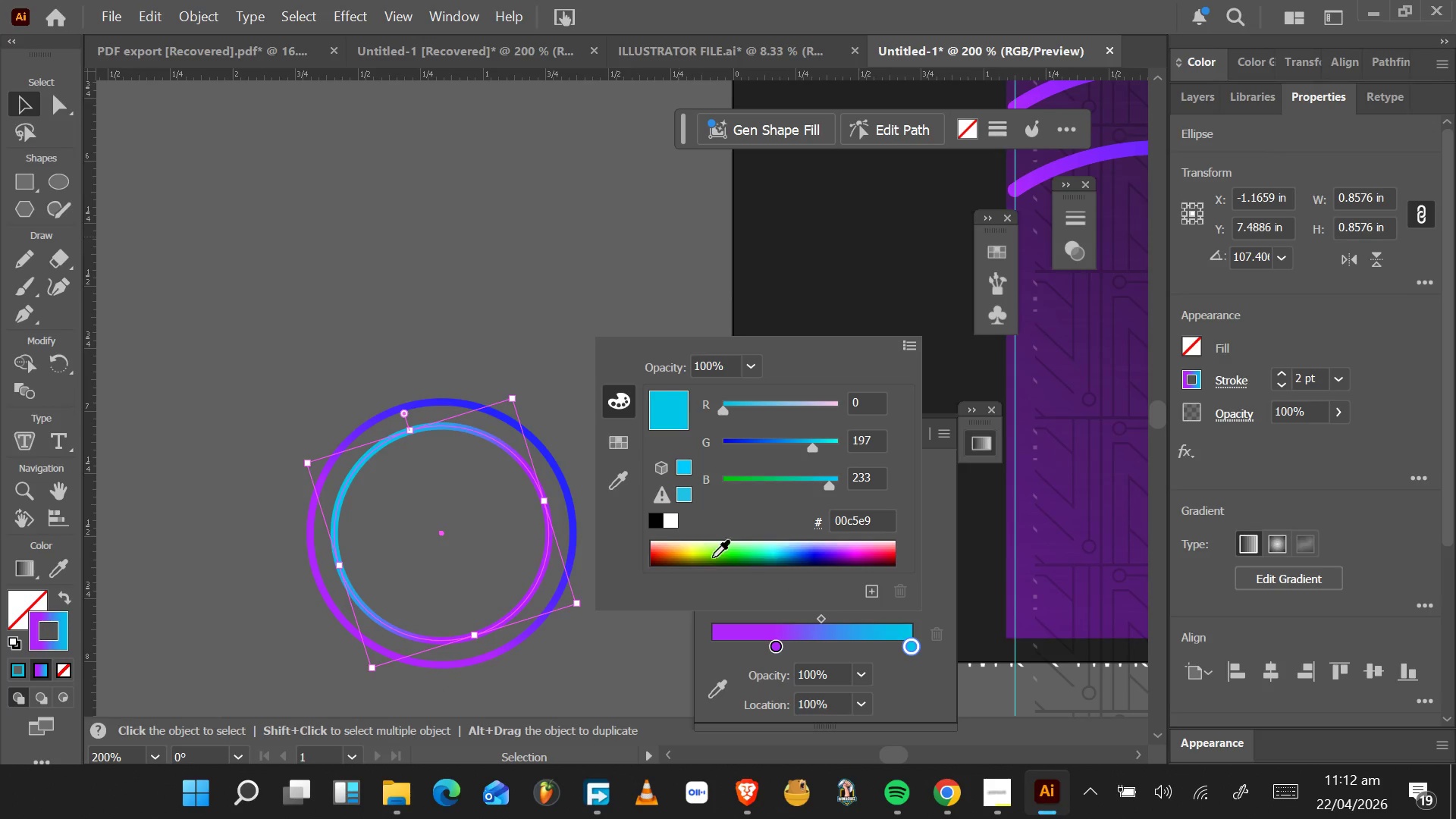 
left_click([570, 505])
 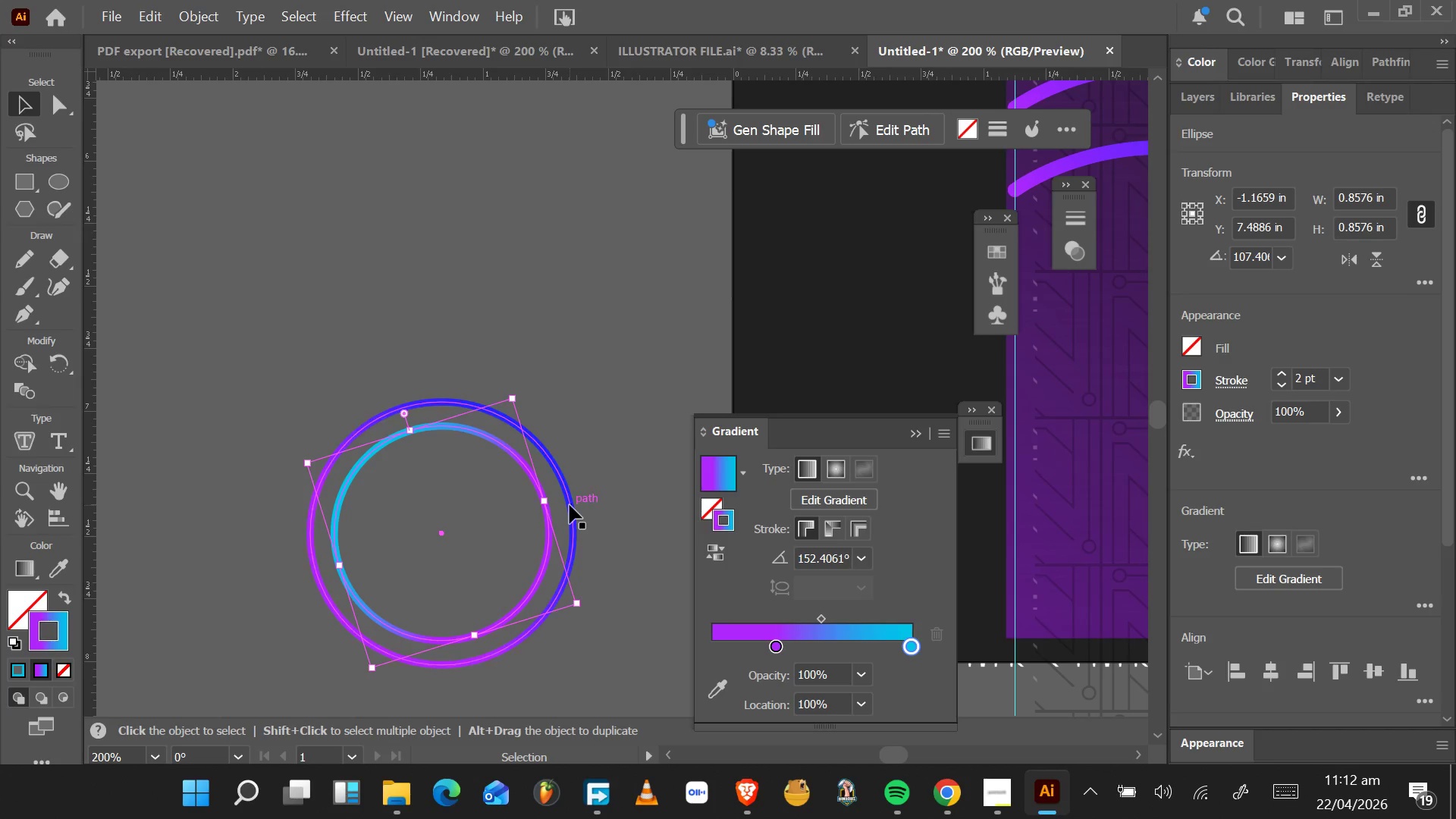 
left_click([570, 505])
 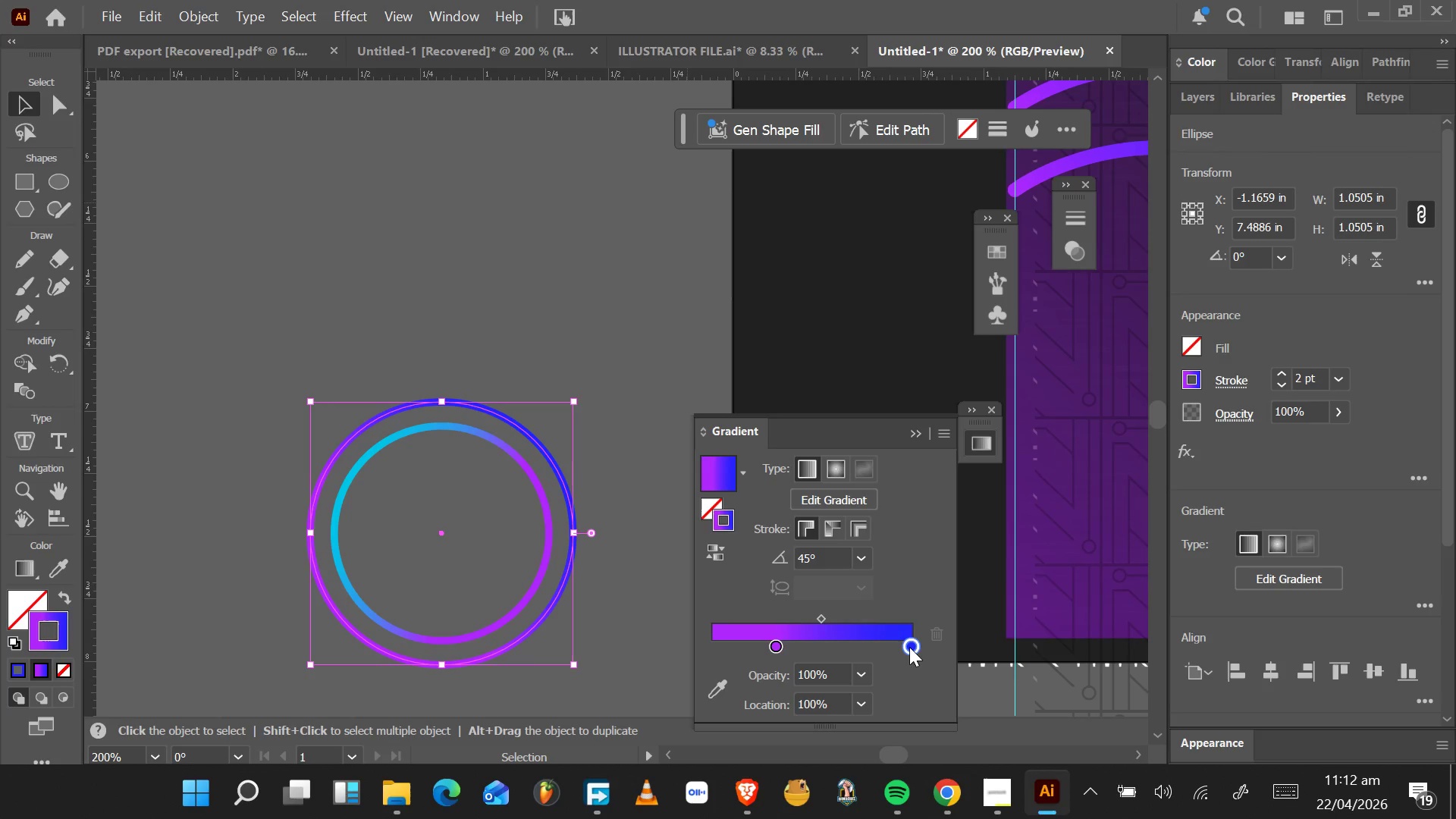 
double_click([912, 648])
 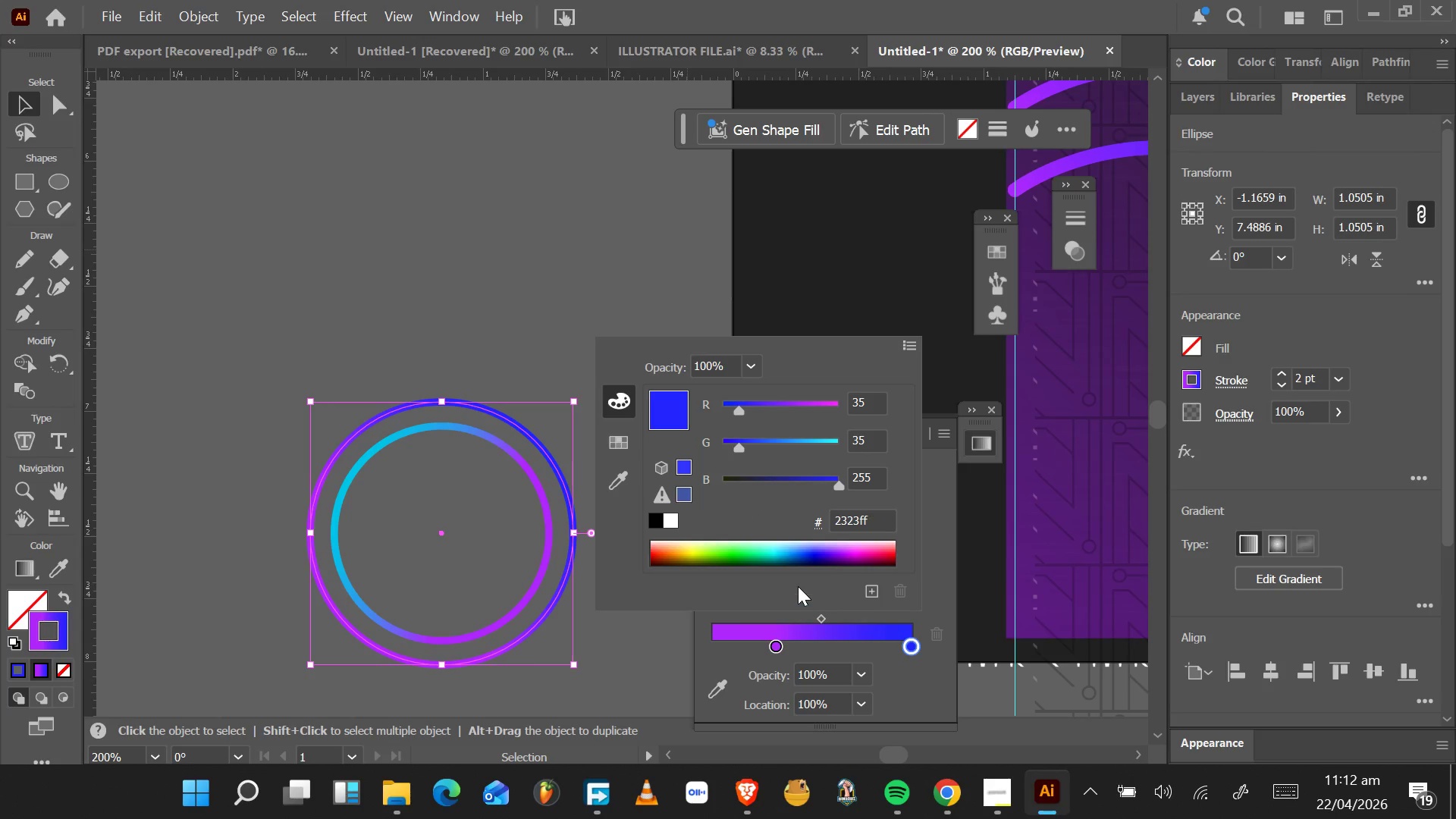 
left_click_drag(start_coordinate=[779, 556], to_coordinate=[777, 549])
 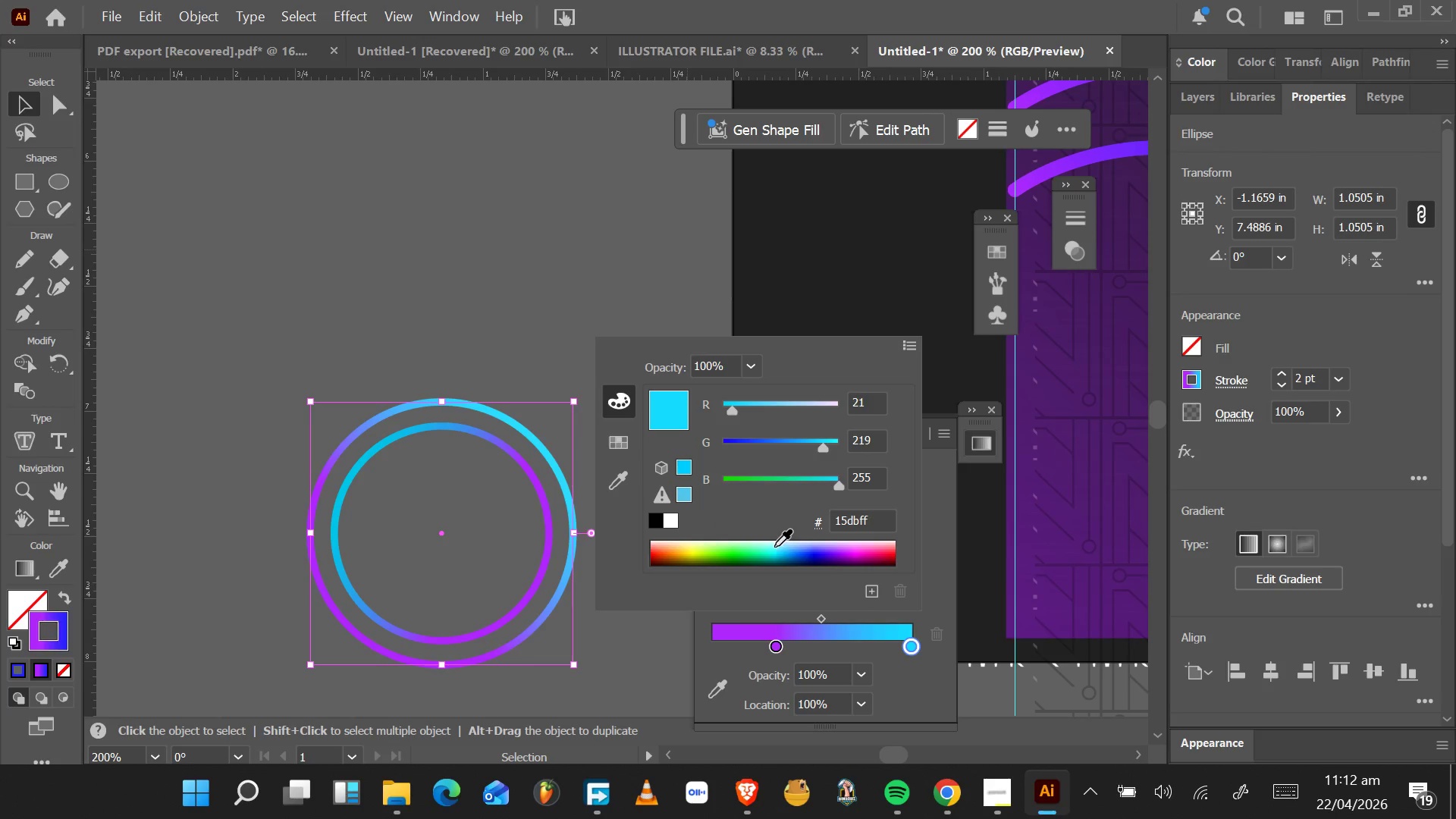 
double_click([774, 547])
 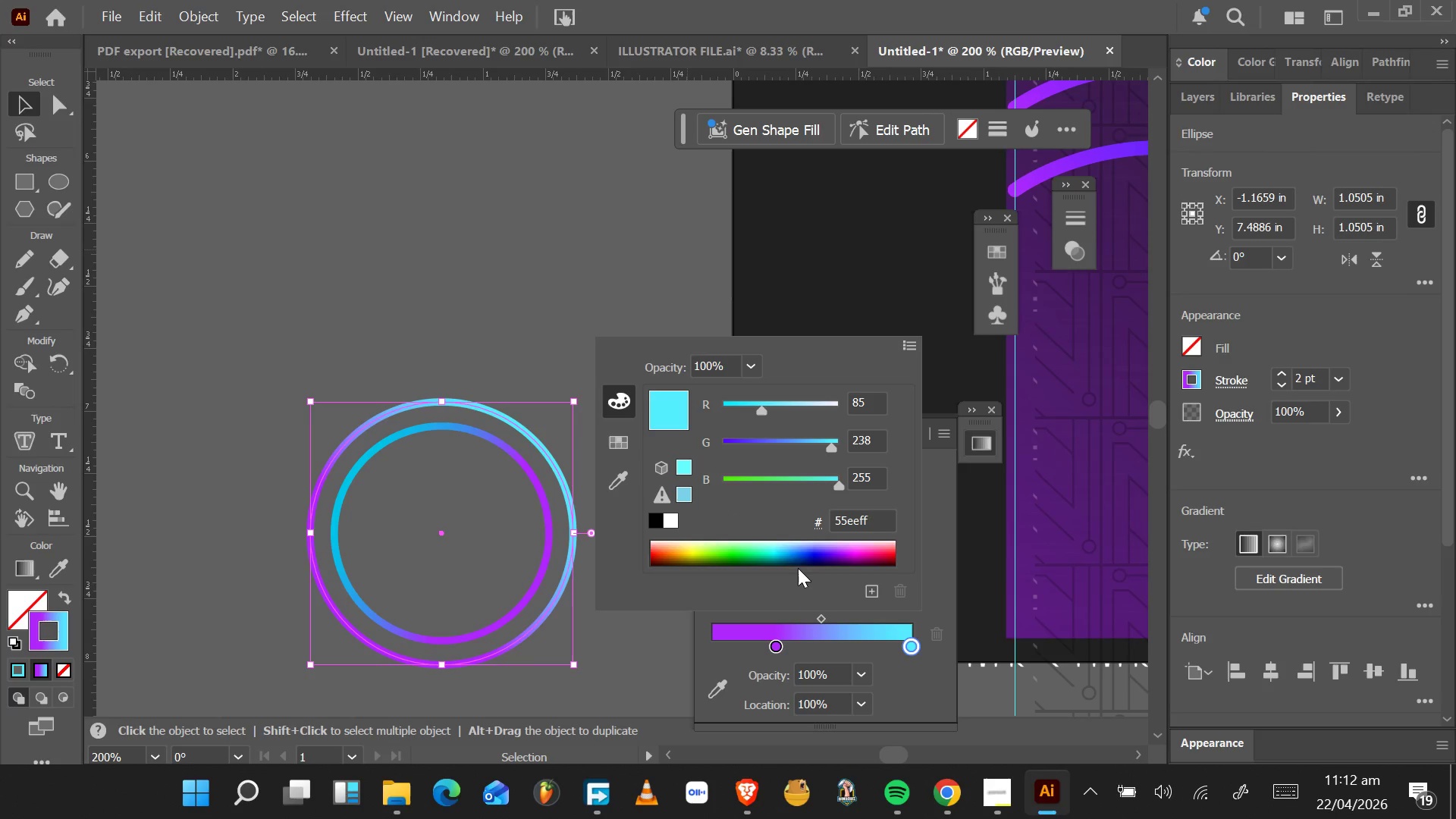 
left_click_drag(start_coordinate=[791, 554], to_coordinate=[773, 554])
 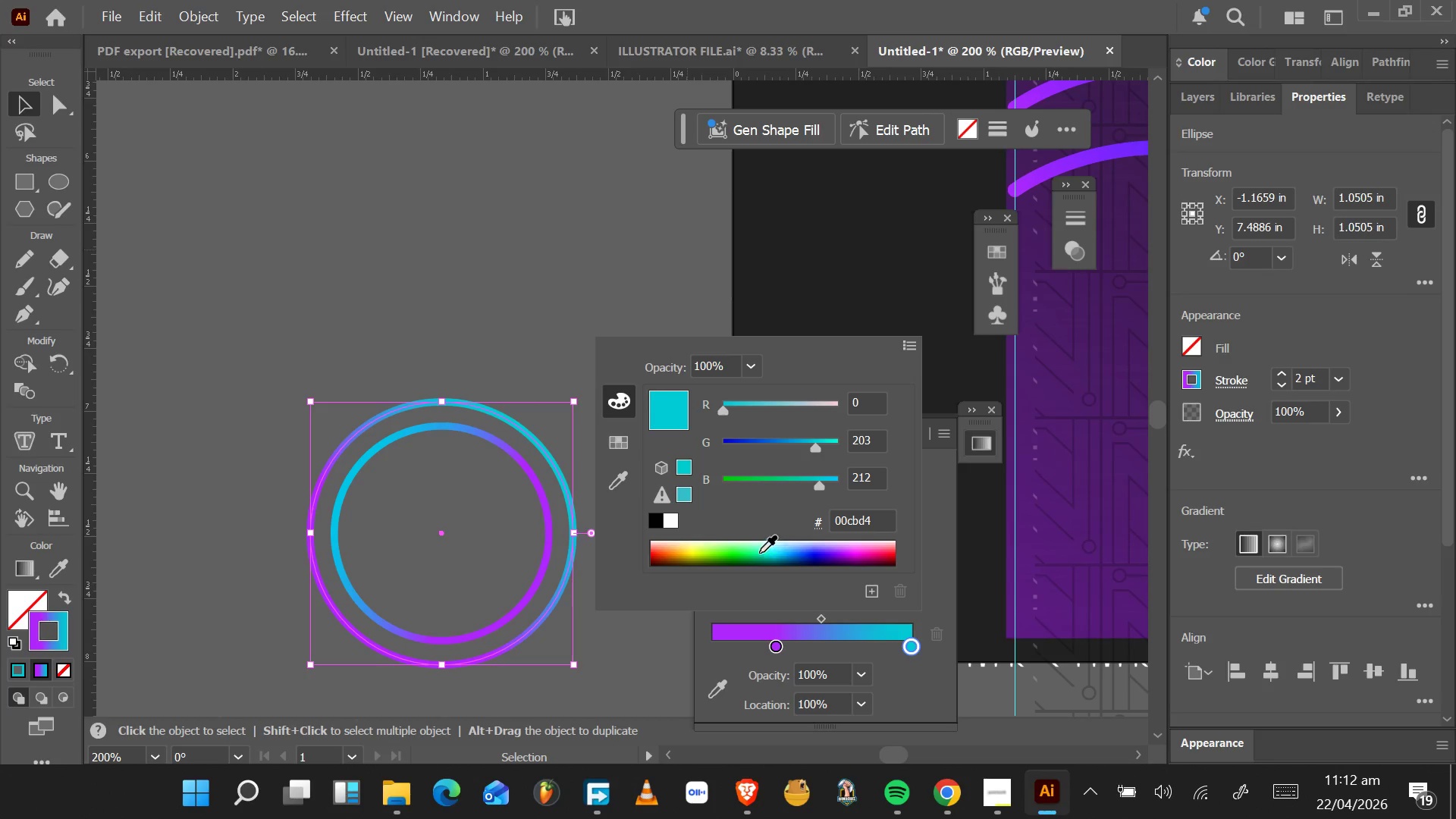 
left_click([544, 316])
 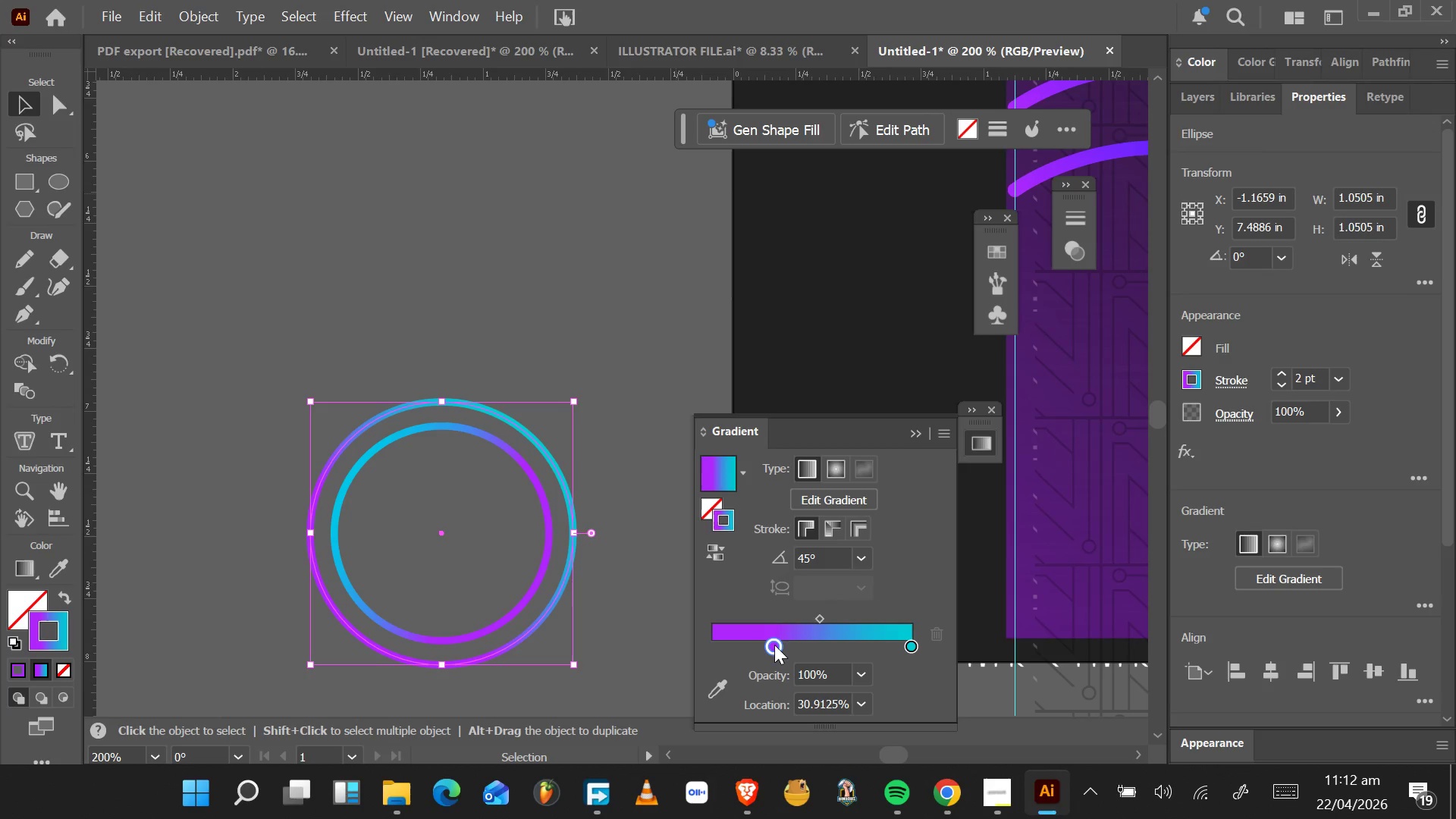 
wait(6.66)
 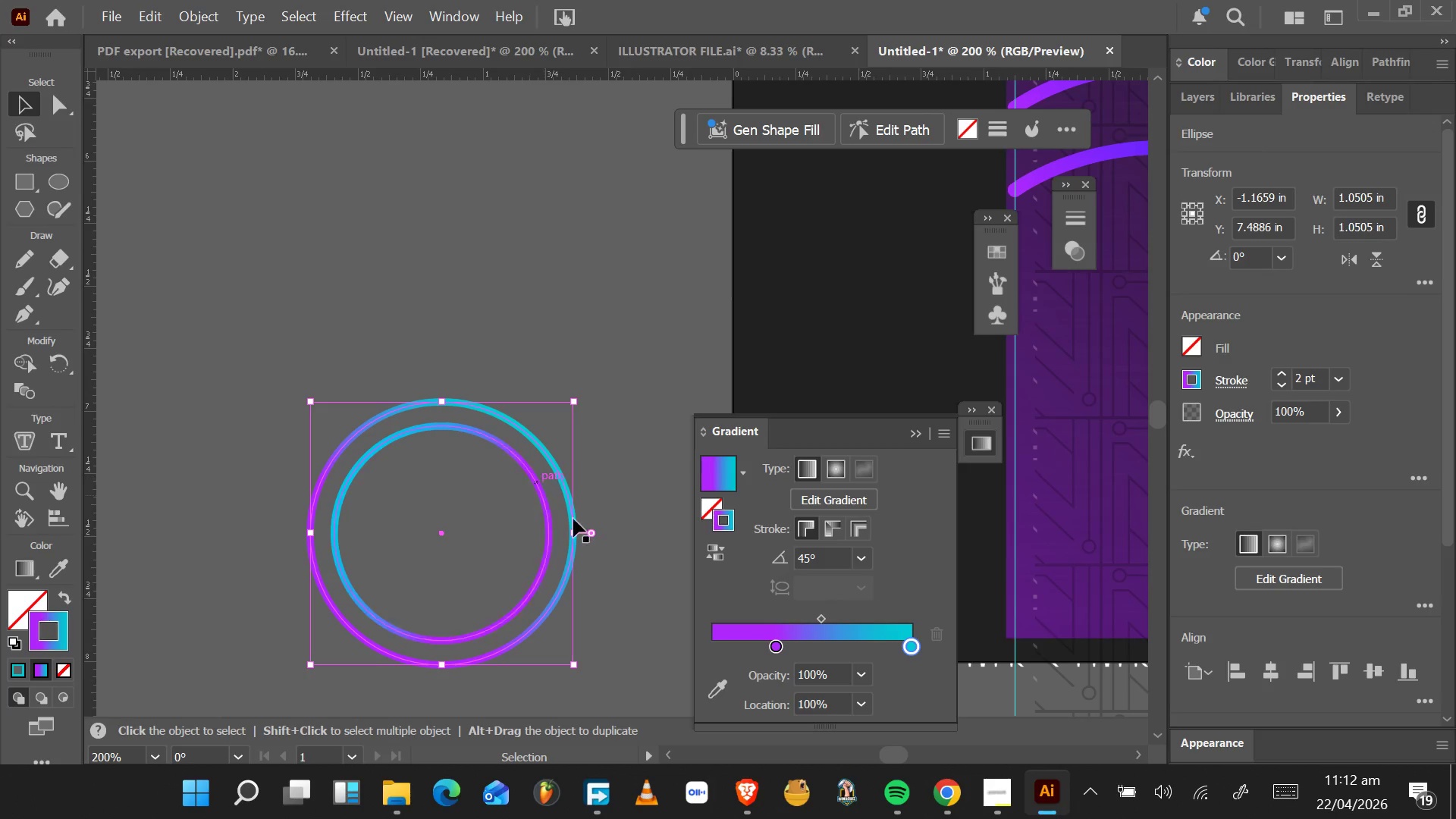 
double_click([774, 645])
 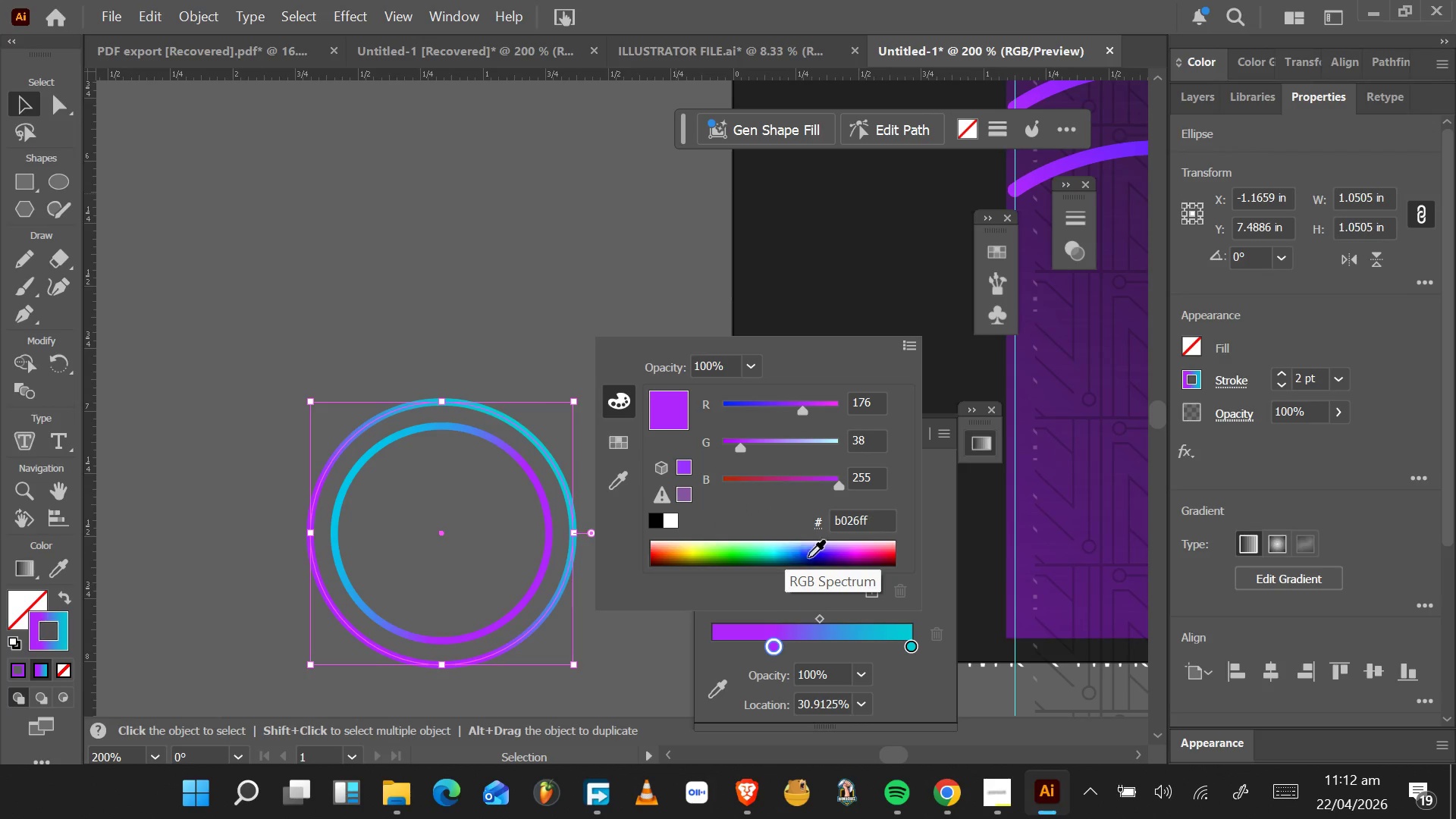 
left_click_drag(start_coordinate=[833, 558], to_coordinate=[853, 552])
 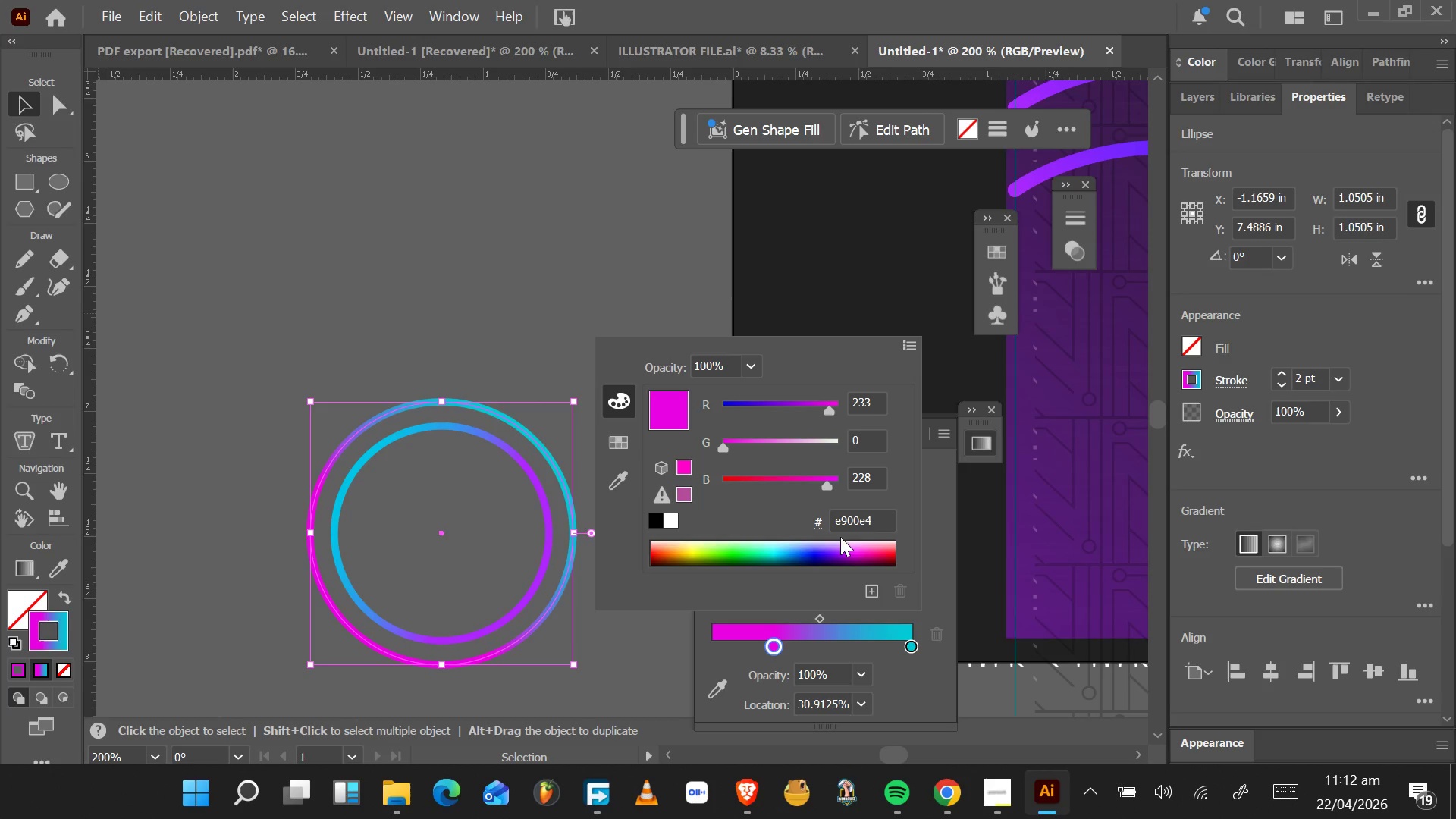 
left_click_drag(start_coordinate=[880, 522], to_coordinate=[789, 530])
 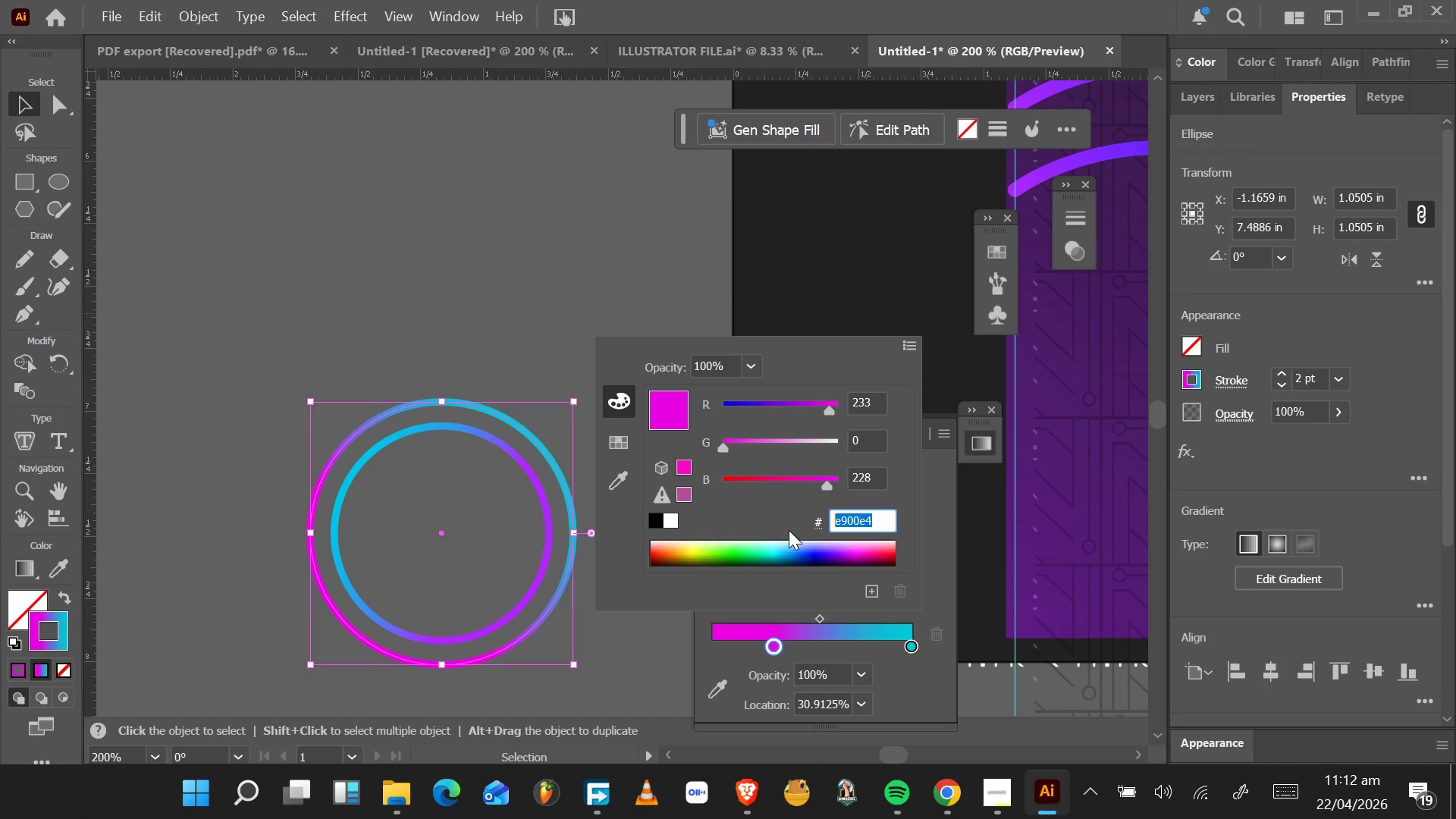 
key(Control+C)
 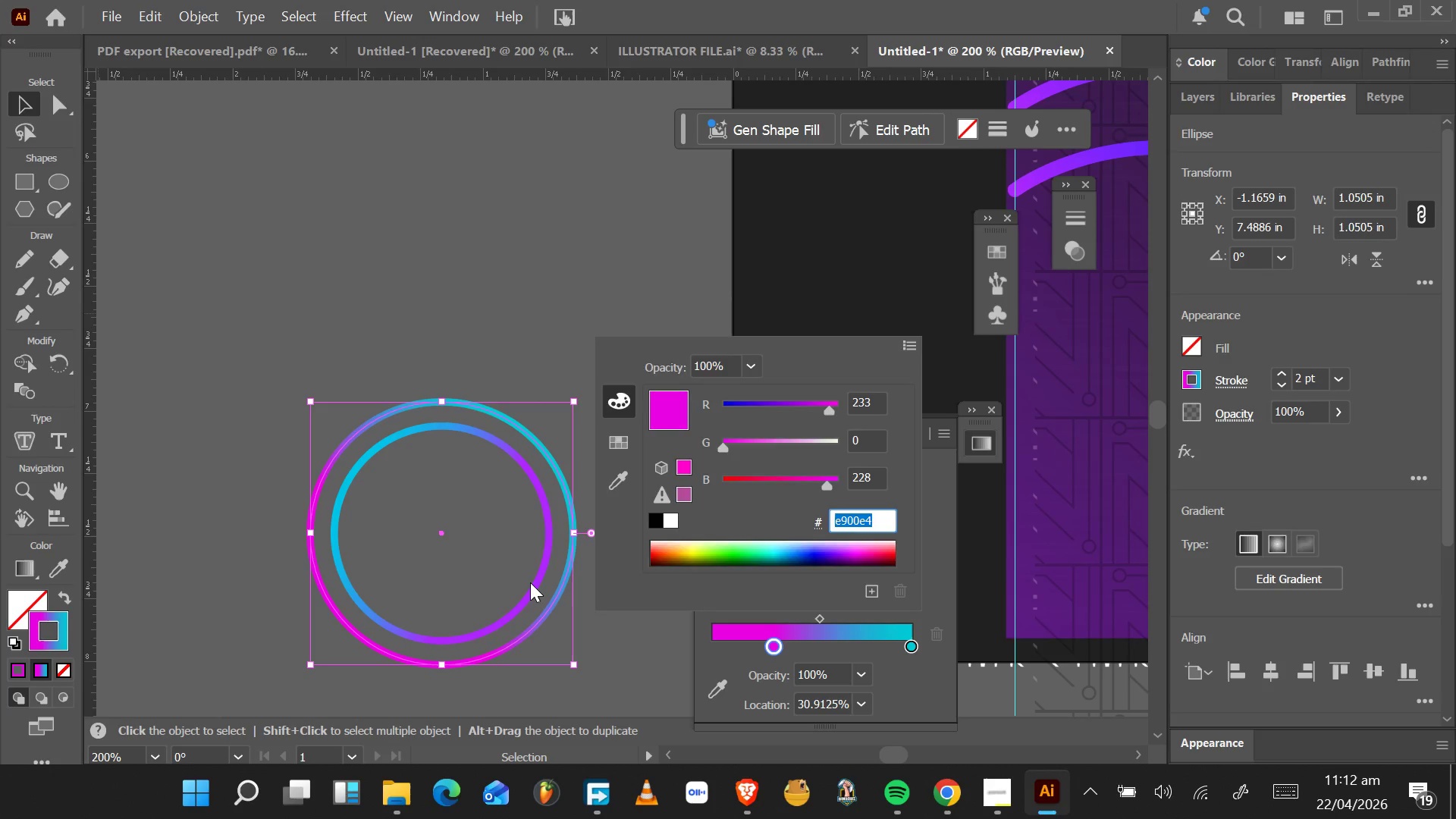 
left_click([530, 582])
 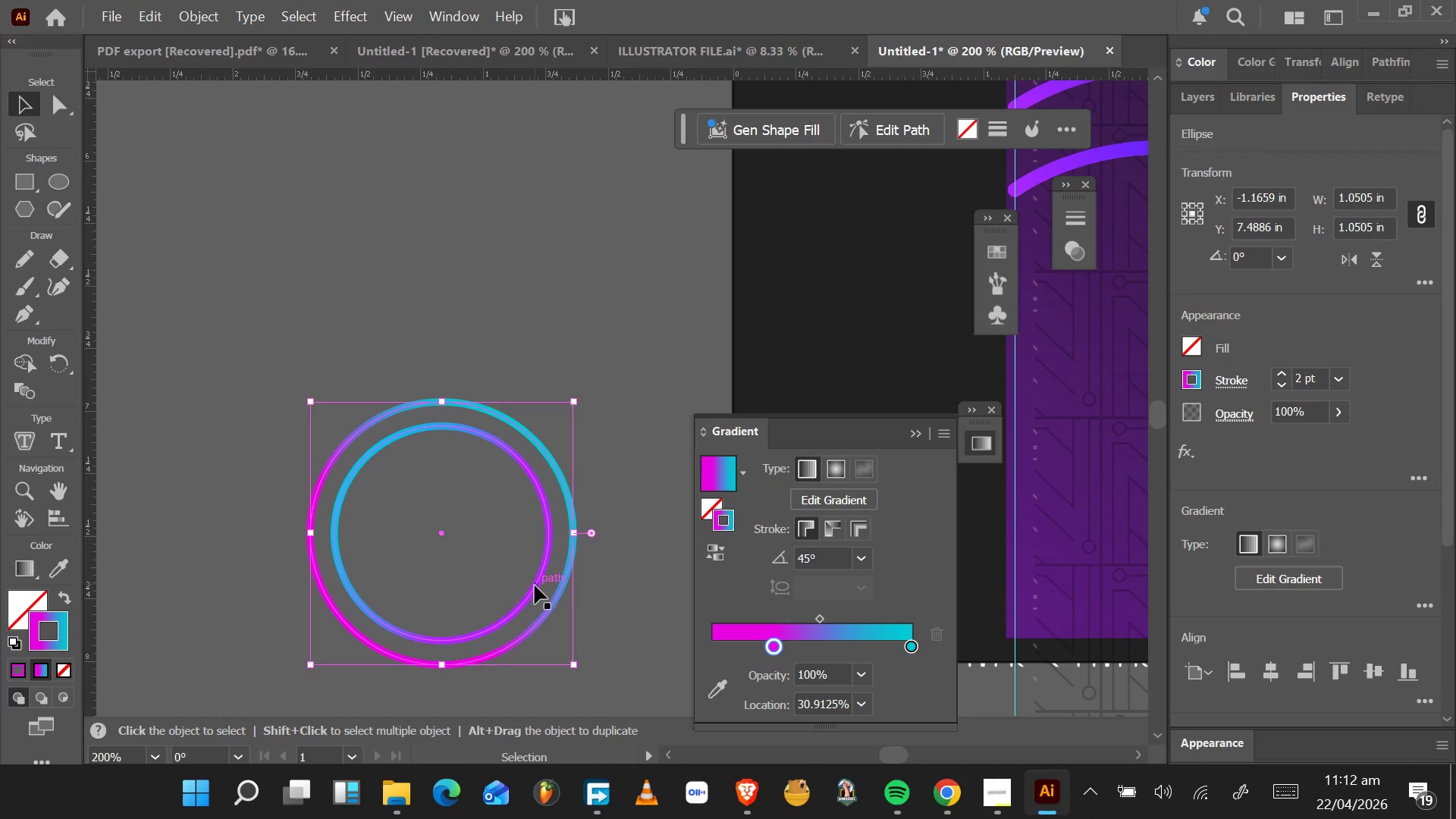 
left_click([535, 586])
 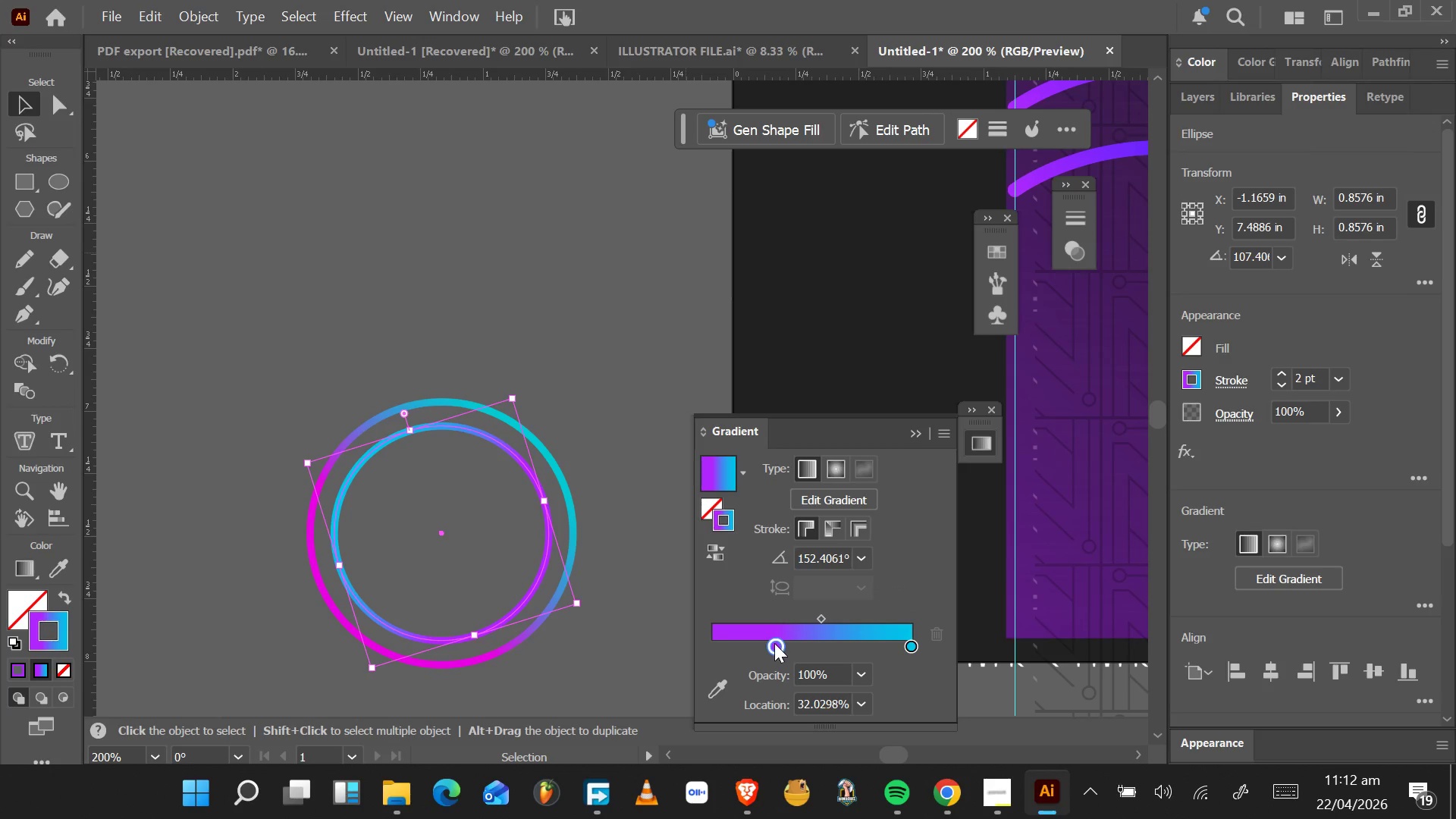 
double_click([774, 643])
 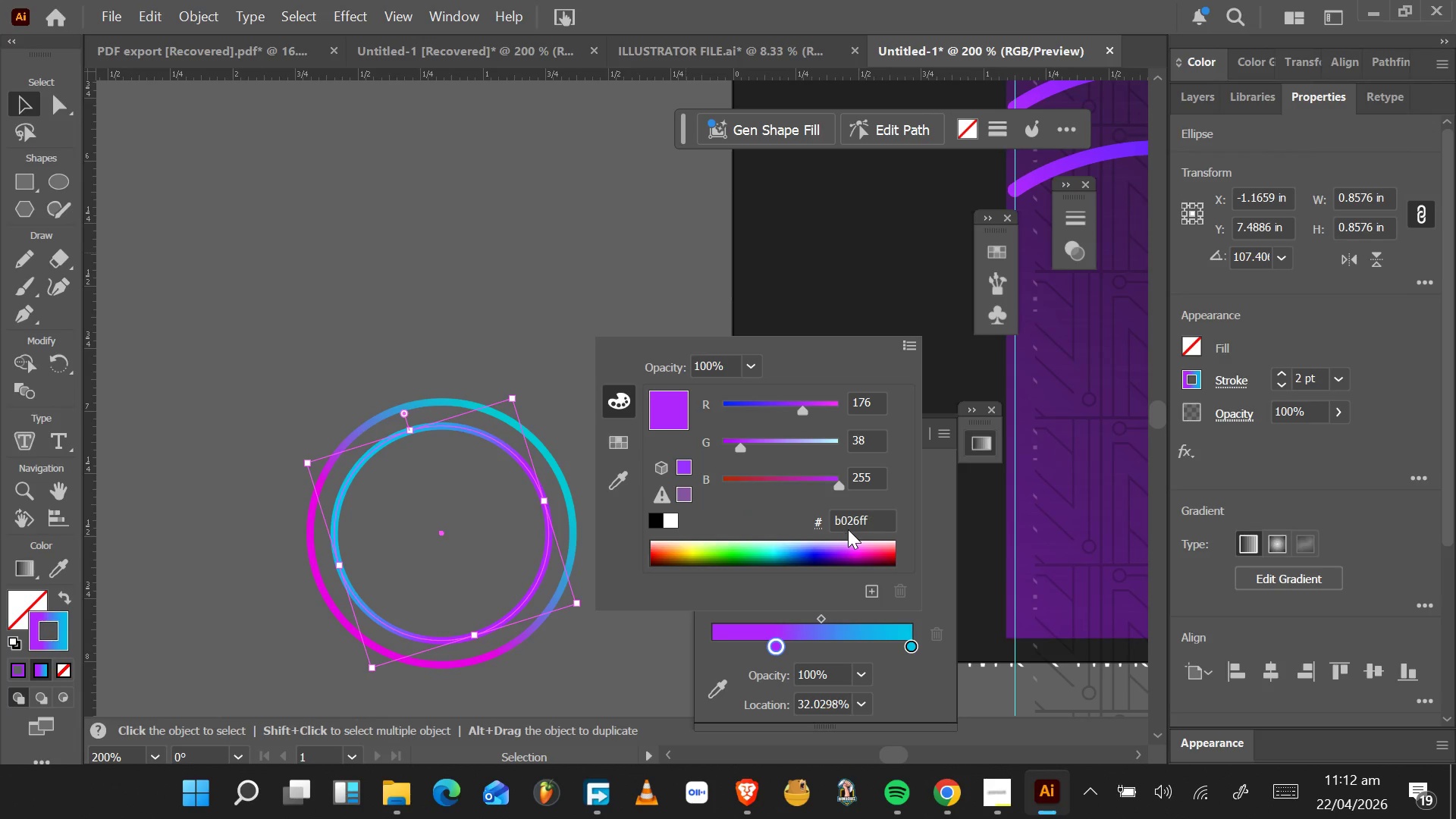 
left_click_drag(start_coordinate=[883, 520], to_coordinate=[797, 524])
 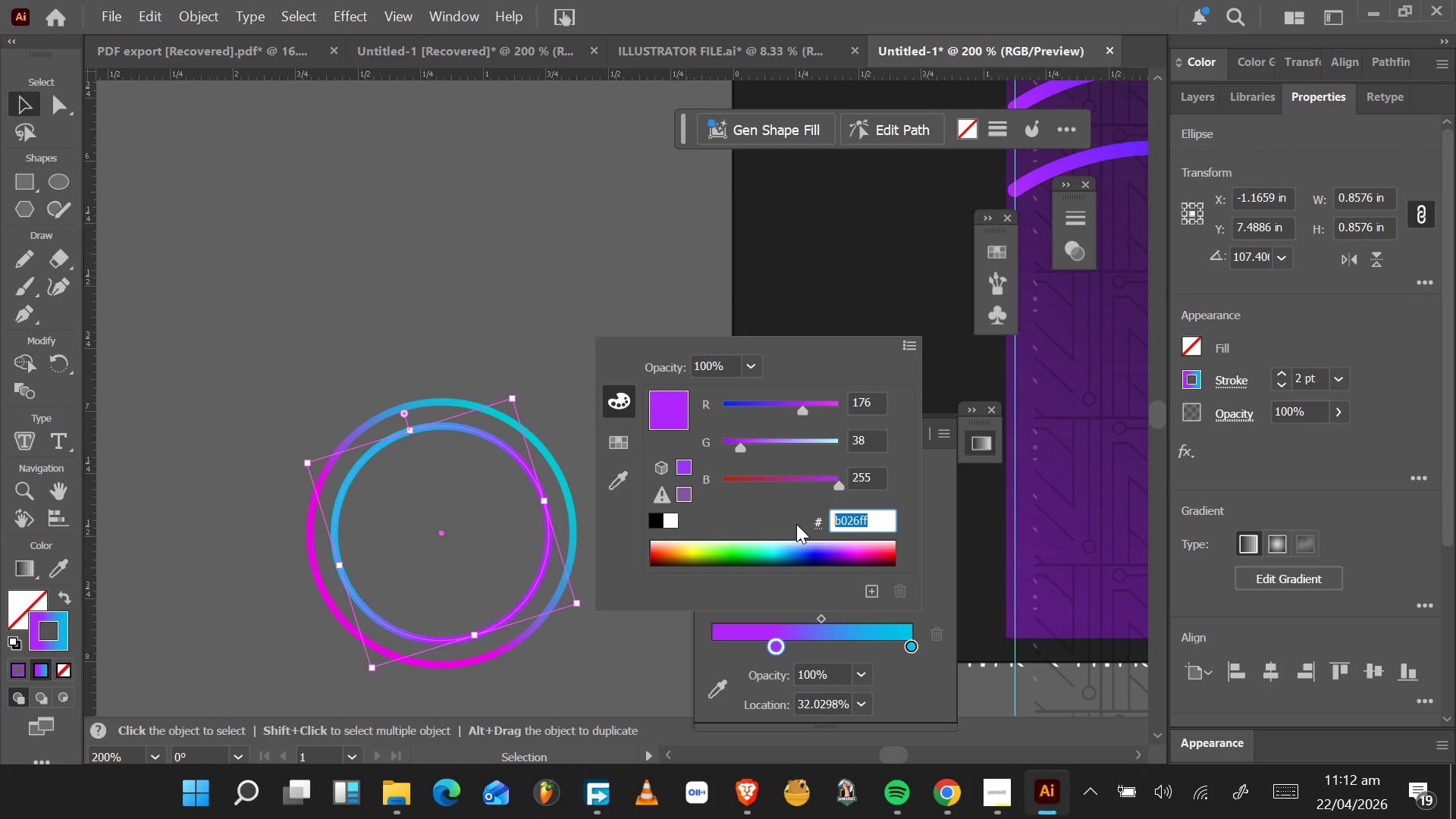 
key(Control+V)
 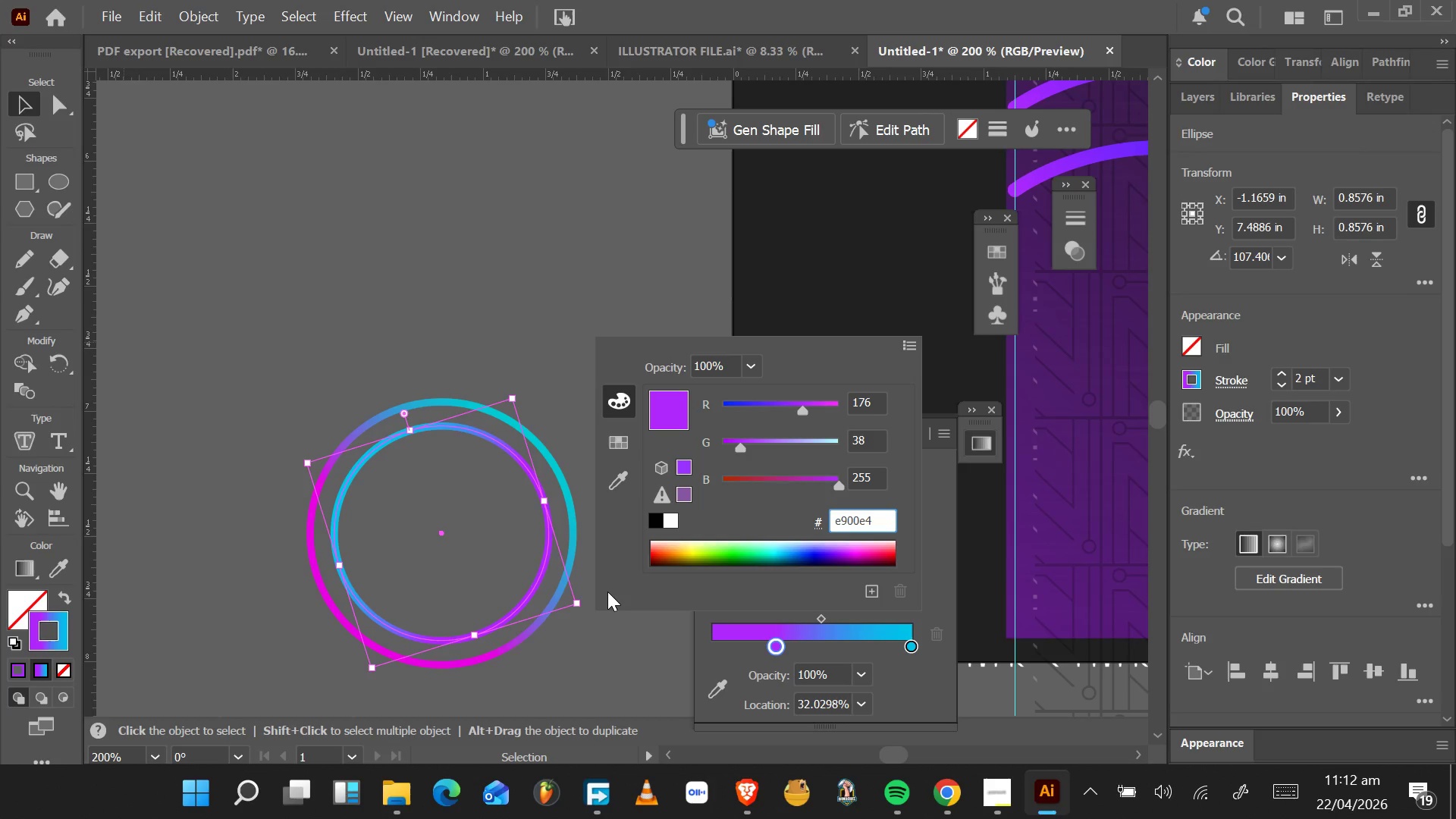 
key(Enter)
 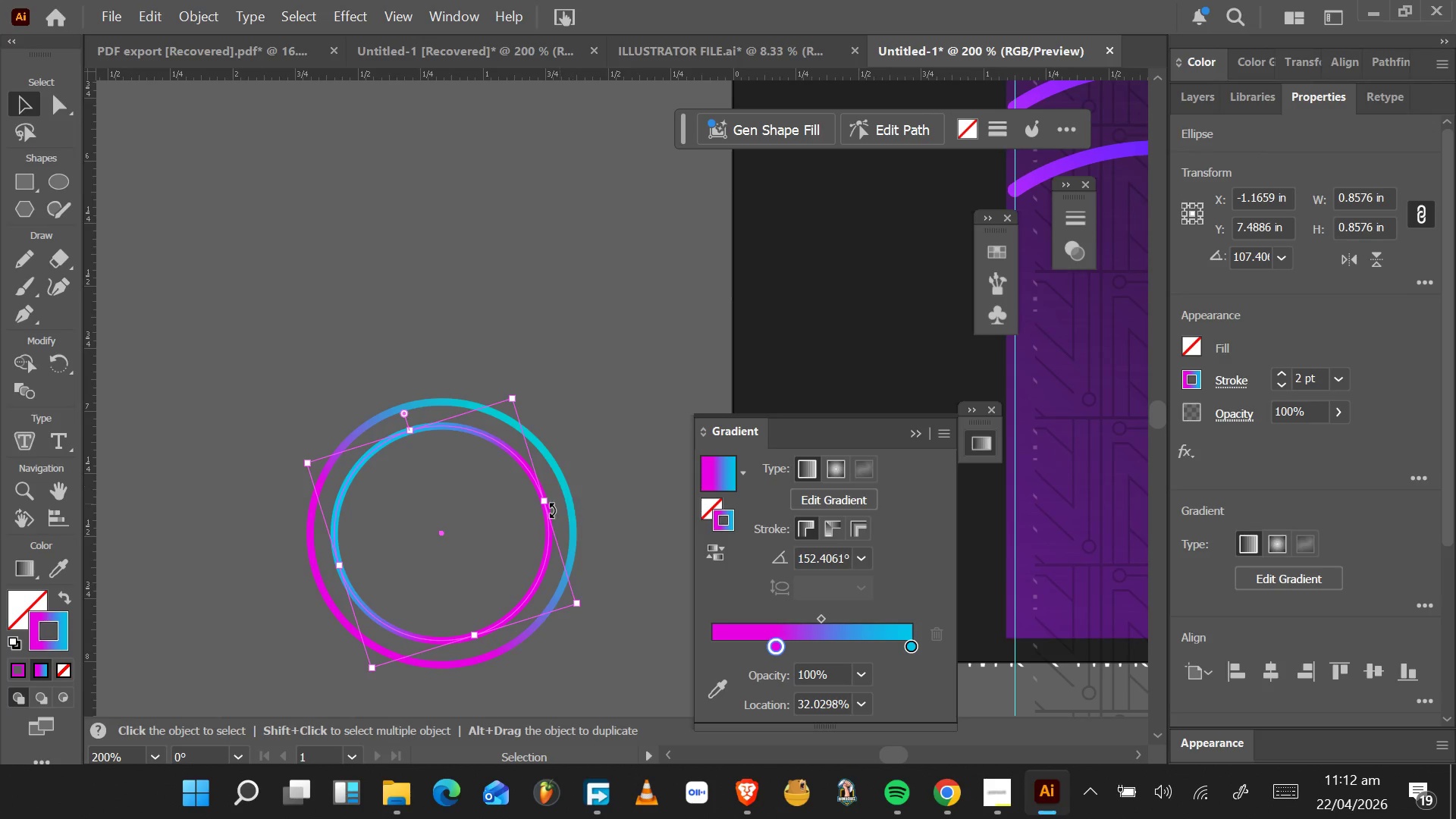 
wait(18.95)
 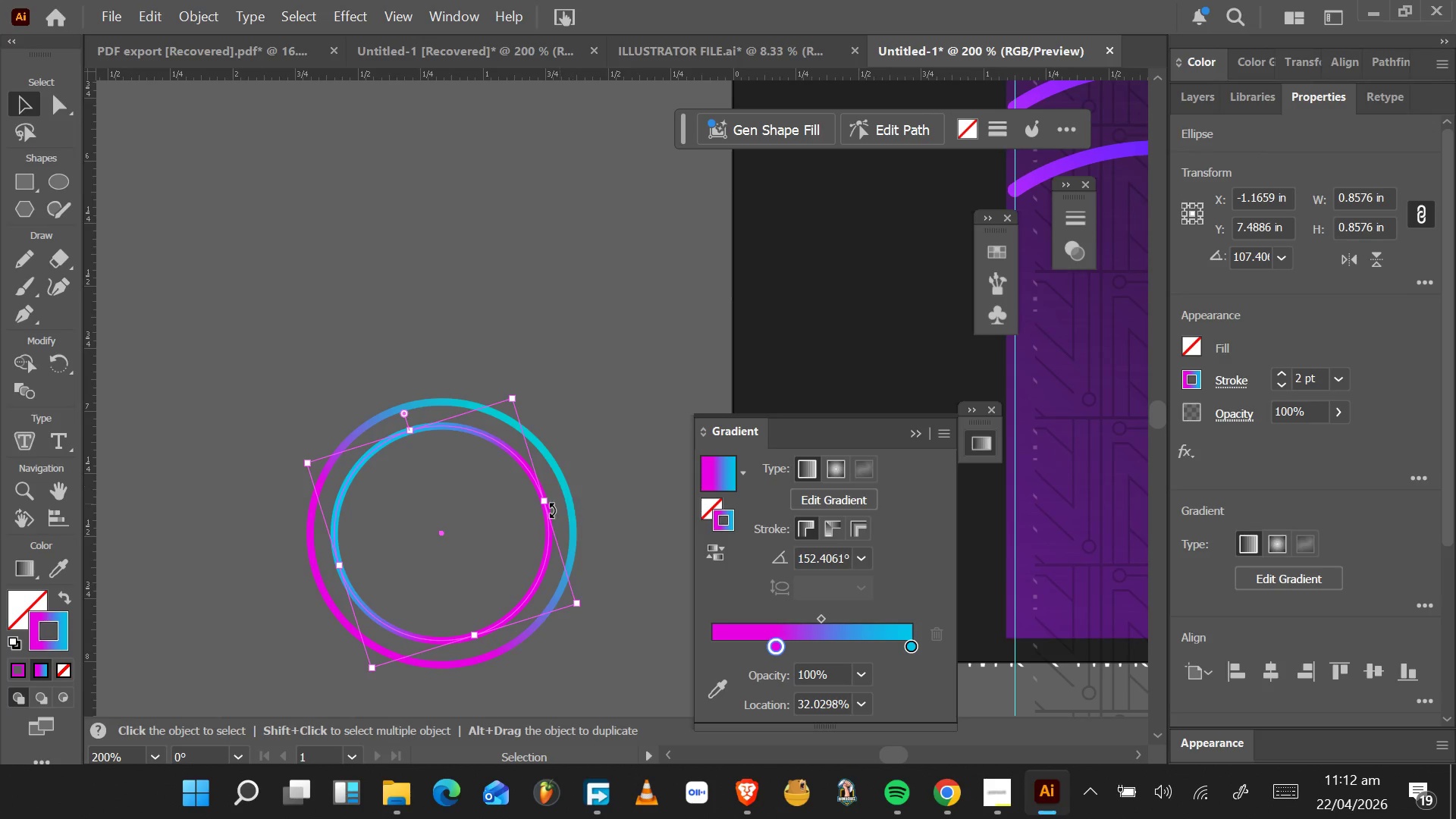 
left_click([24, 214])
 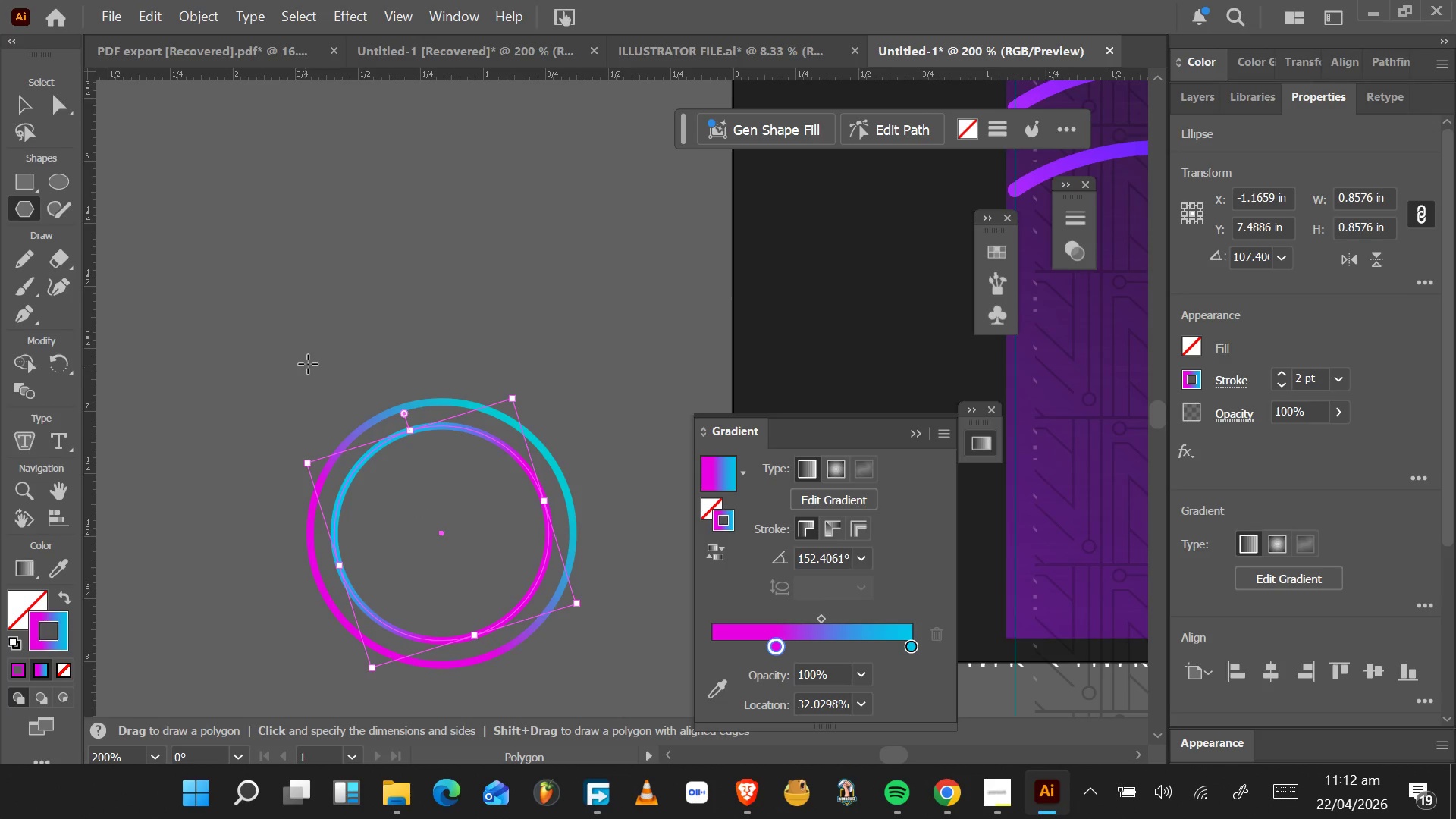 
left_click_drag(start_coordinate=[309, 363], to_coordinate=[381, 361])
 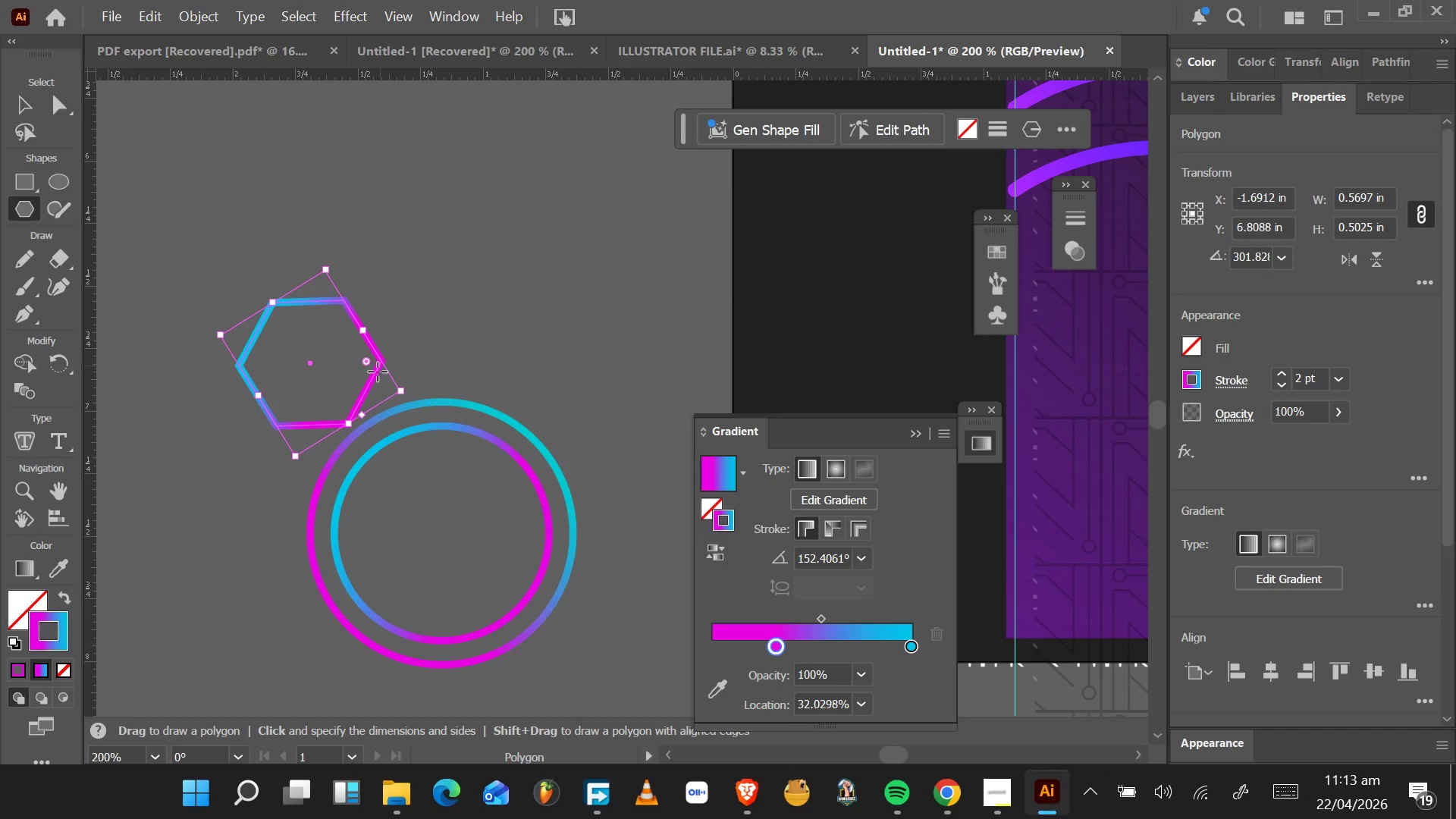 
key(ArrowUp)
 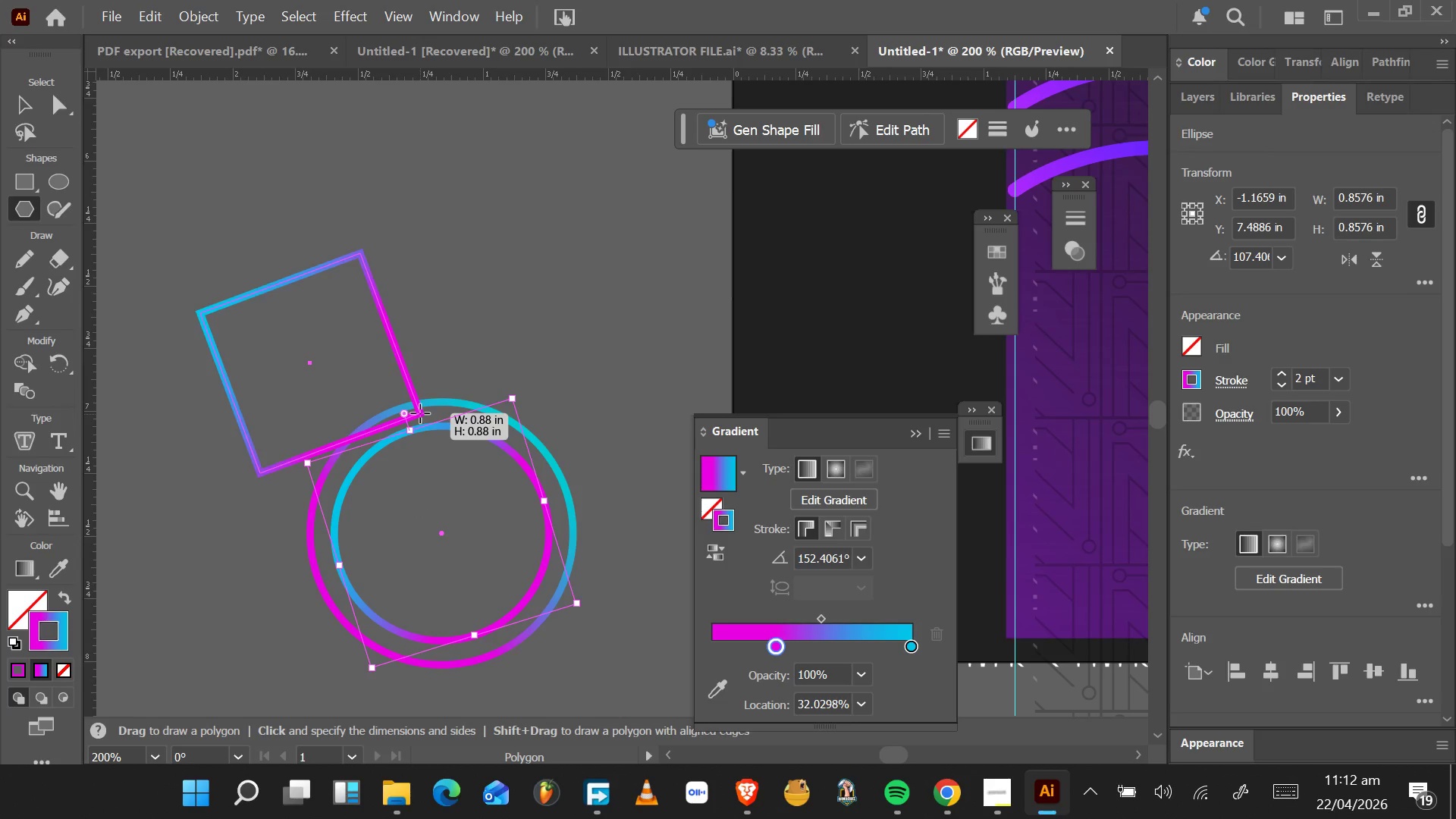 
key(ArrowUp)
 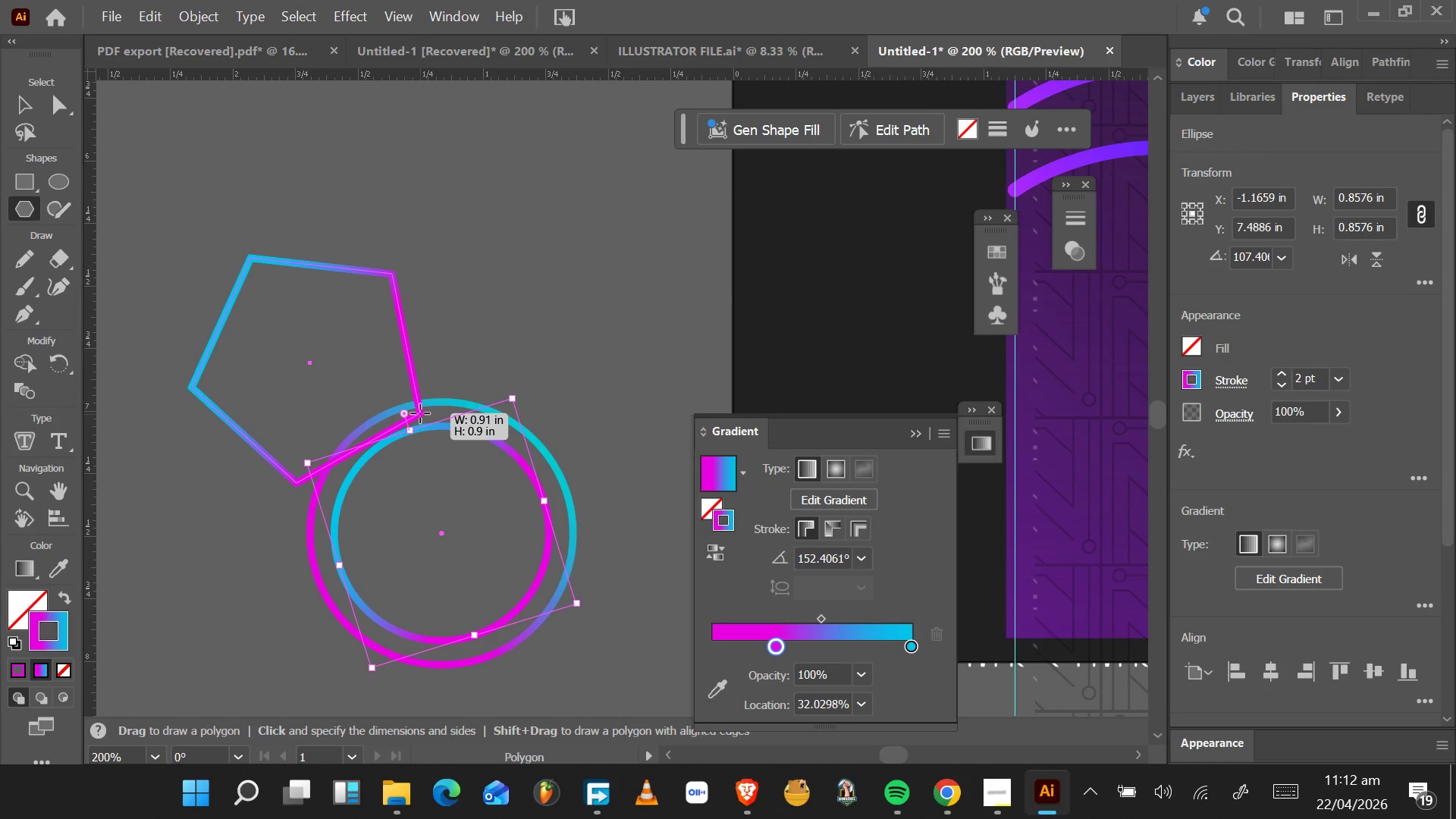 
key(ArrowUp)
 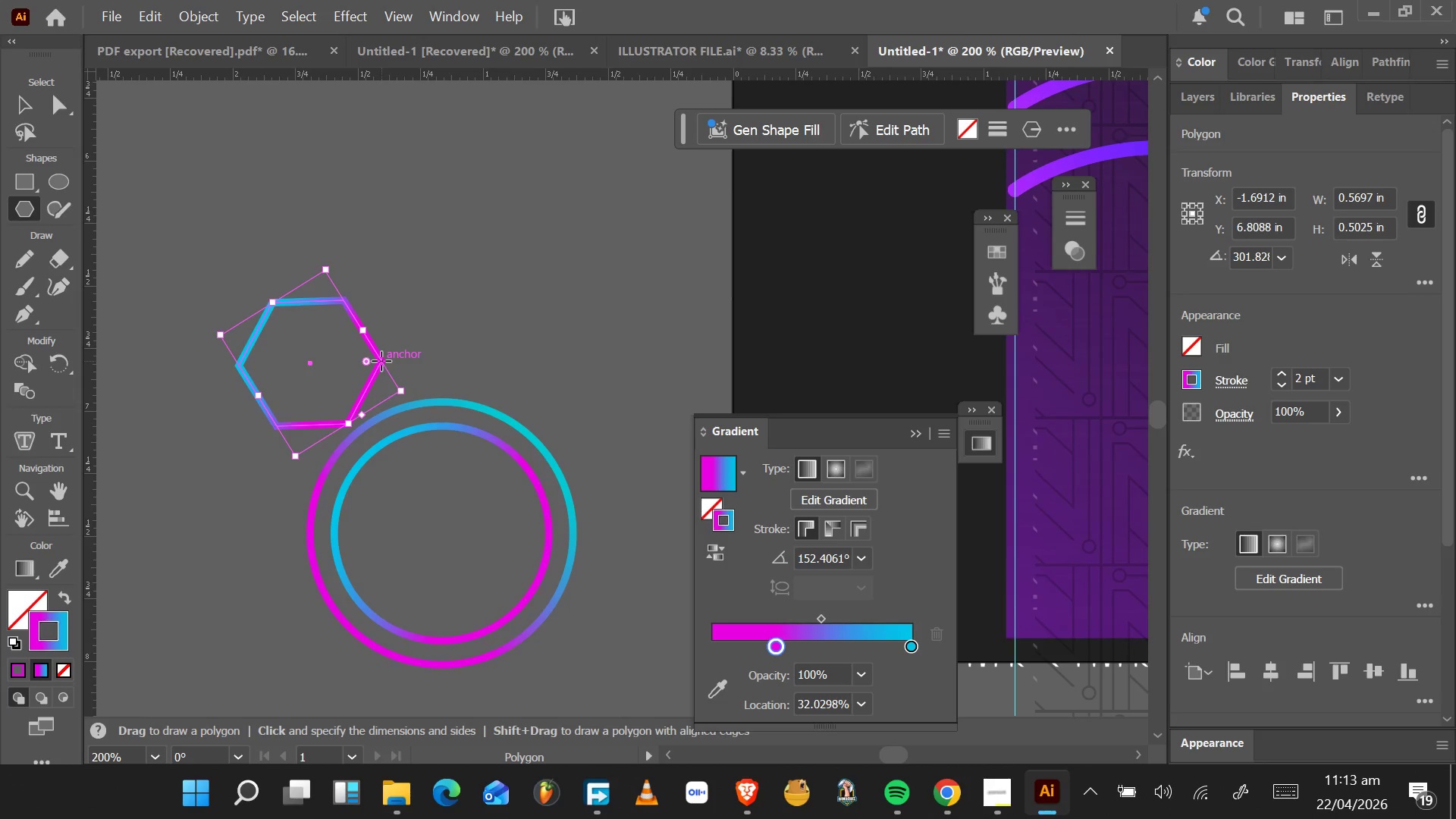 
left_click_drag(start_coordinate=[347, 73], to_coordinate=[345, 300])
 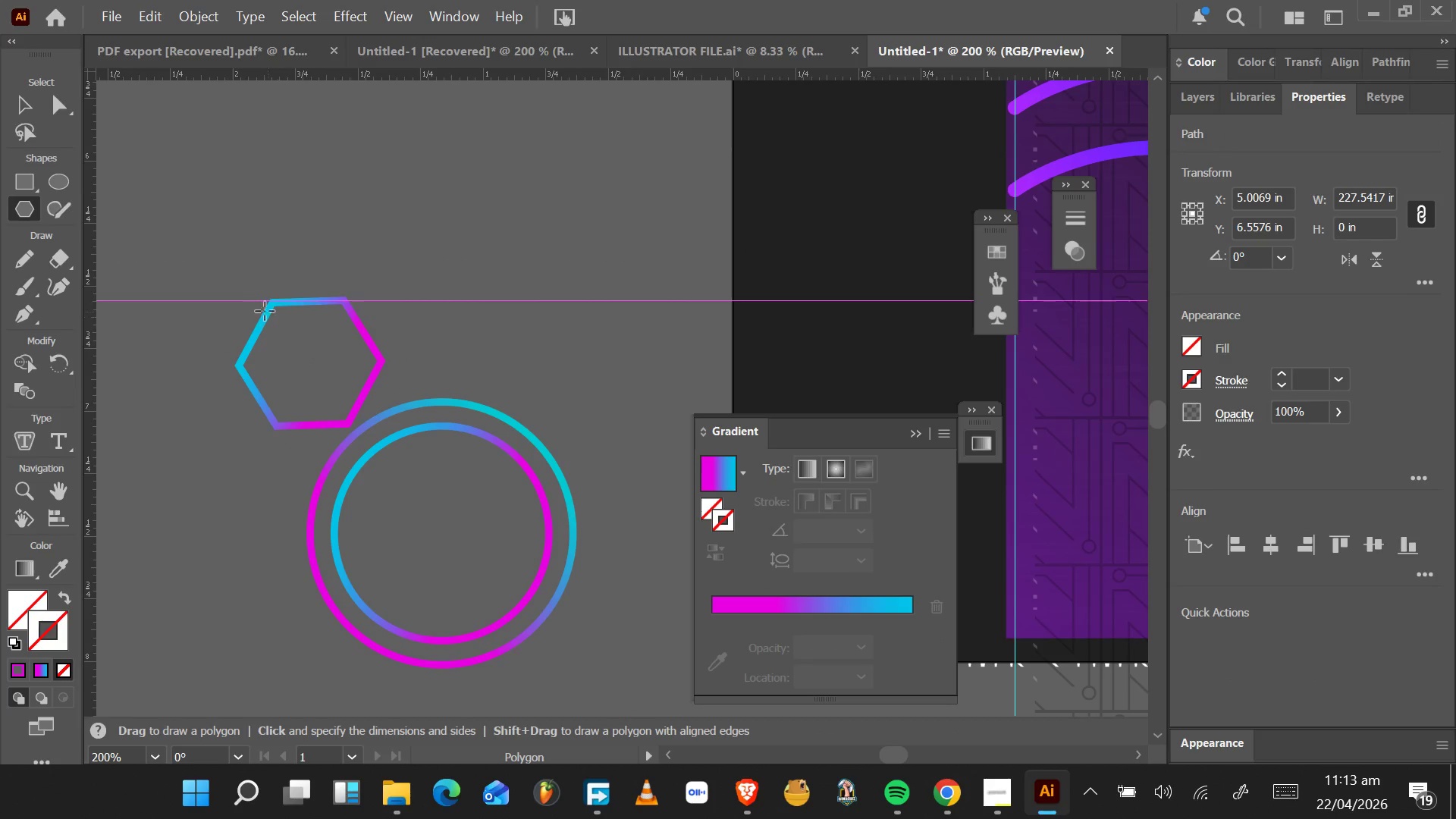 
hold_key(key=AltLeft, duration=0.98)
scroll: coordinate [228, 283], scroll_direction: up, amount: 4.0
 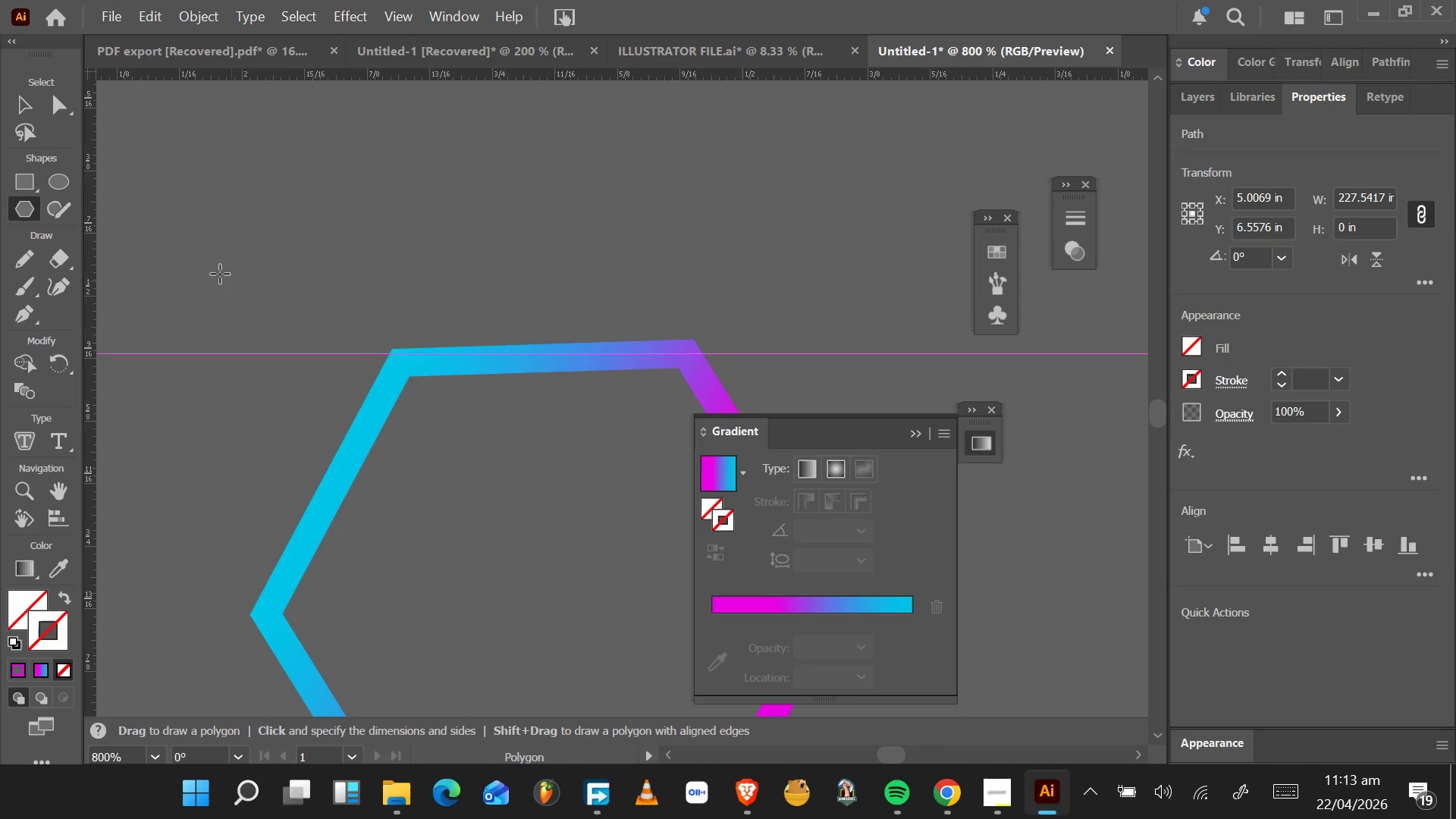 
left_click([33, 112])
 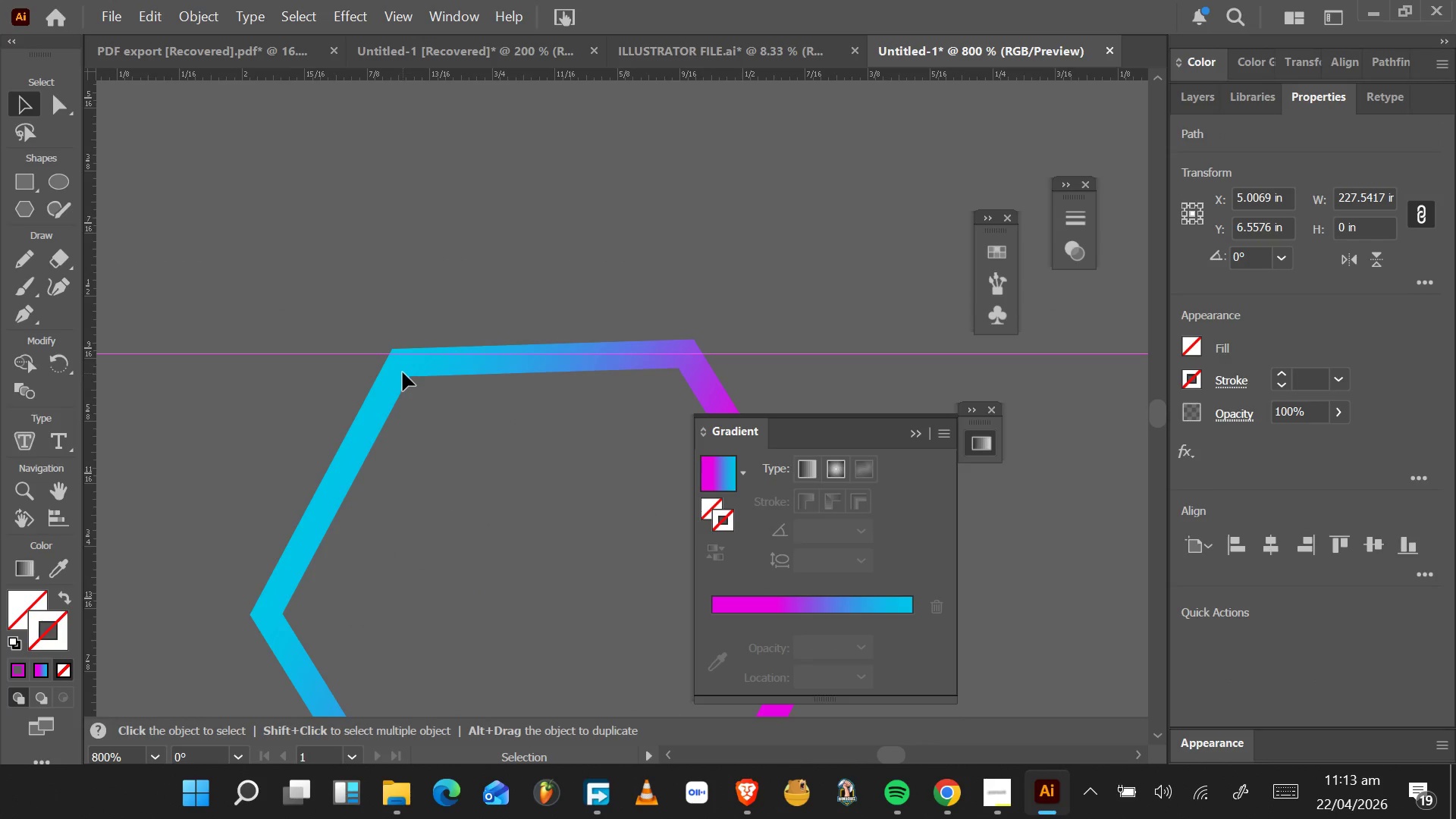 
left_click([397, 378])
 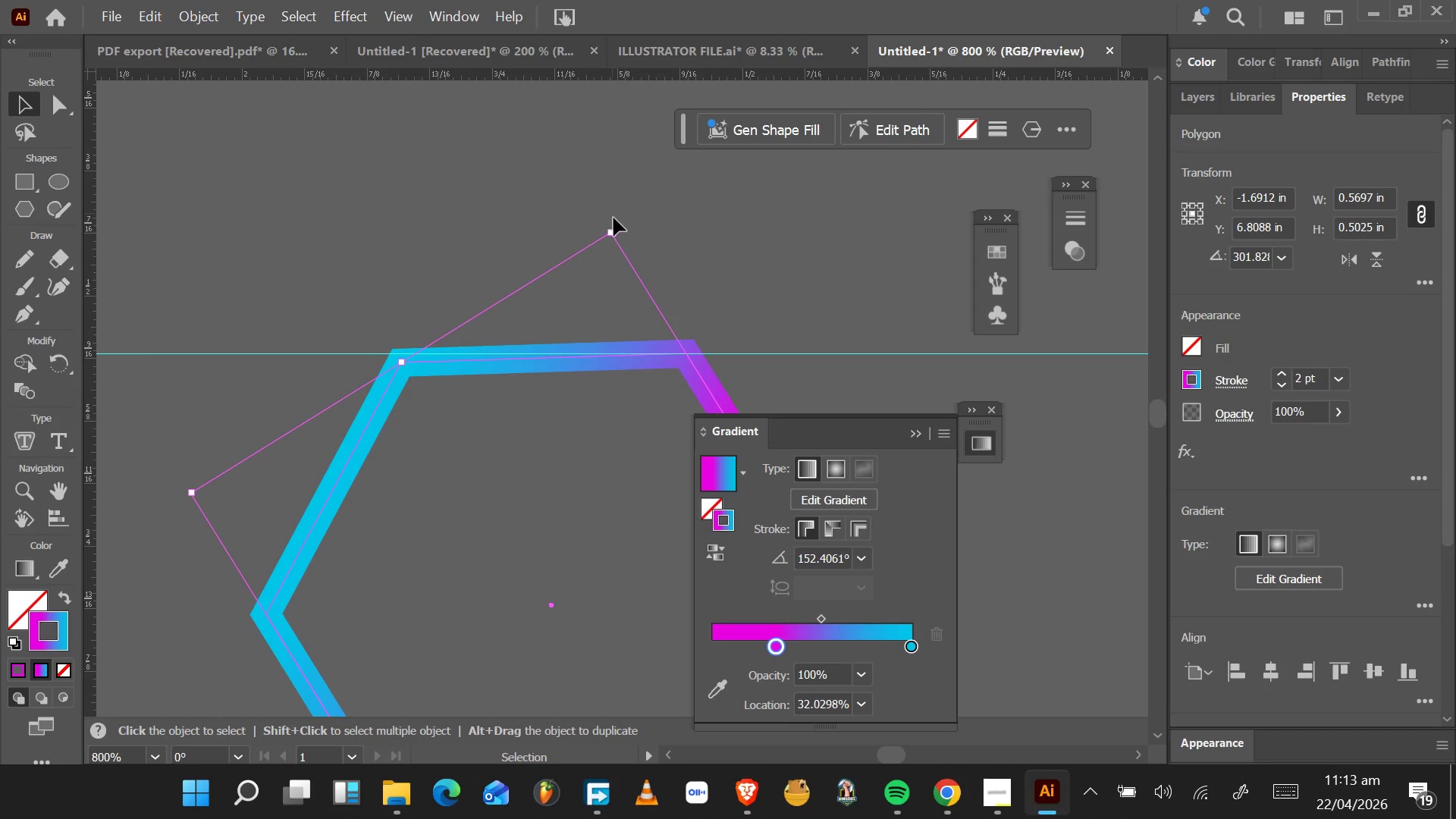 
left_click_drag(start_coordinate=[617, 221], to_coordinate=[623, 221])
 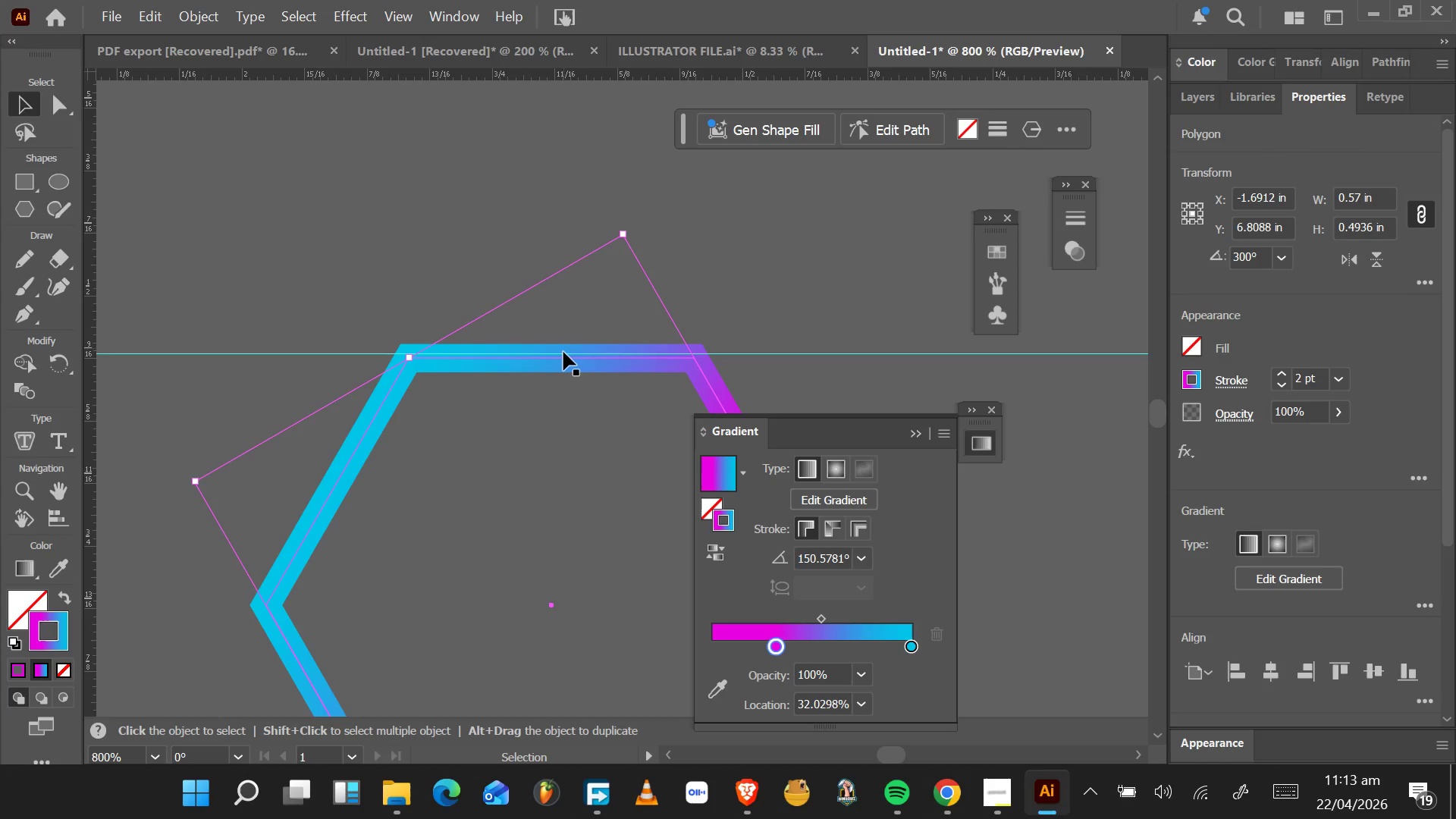 
hold_key(key=AltLeft, duration=0.44)
scroll: coordinate [563, 353], scroll_direction: down, amount: 9.0
 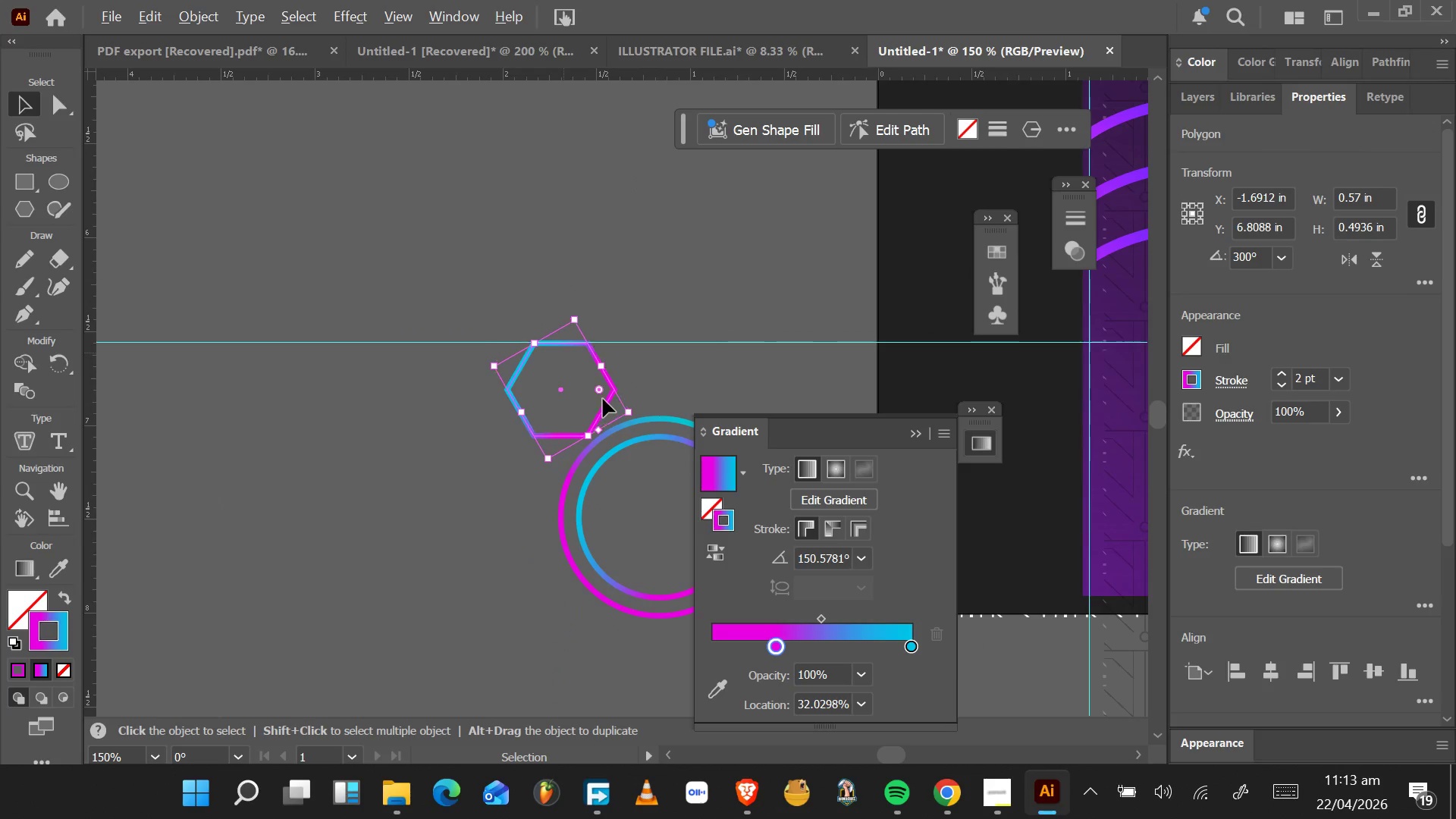 
hold_key(key=AltLeft, duration=0.61)
scroll: coordinate [616, 452], scroll_direction: up, amount: 2.0
 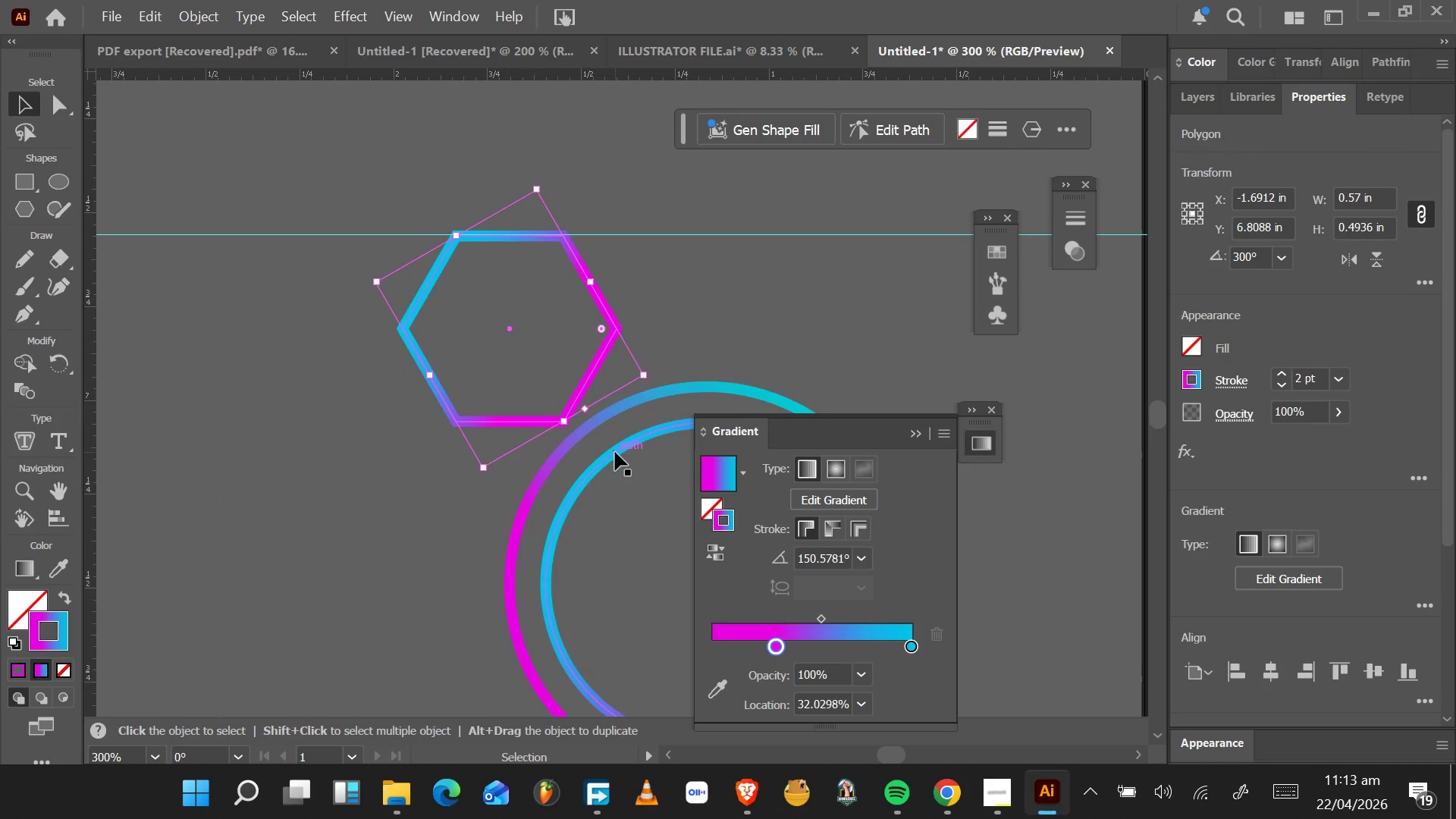 
hold_key(key=AltLeft, duration=0.92)
scroll: coordinate [616, 451], scroll_direction: down, amount: 4.0
 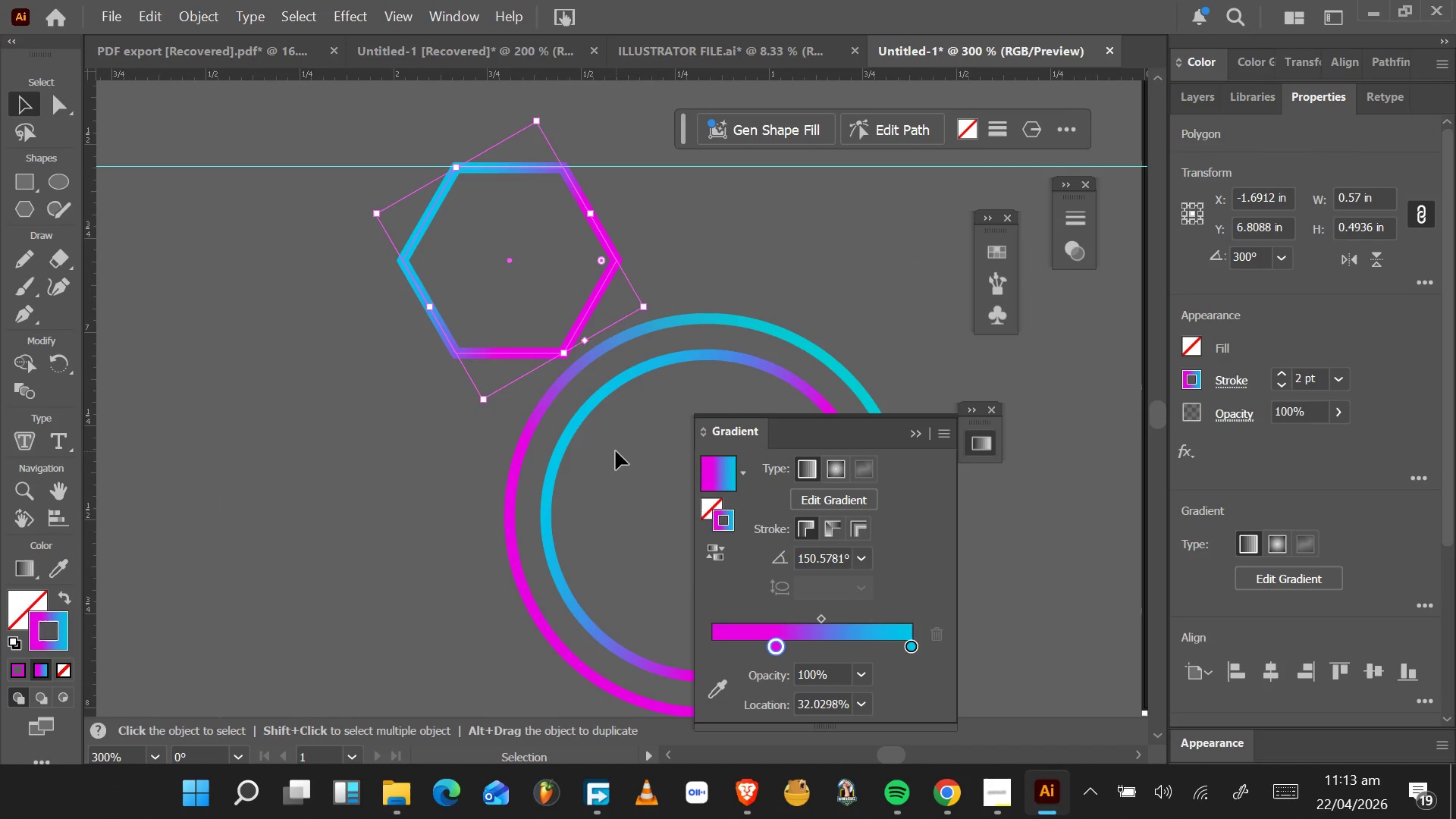 
left_click_drag(start_coordinate=[588, 309], to_coordinate=[760, 571])
 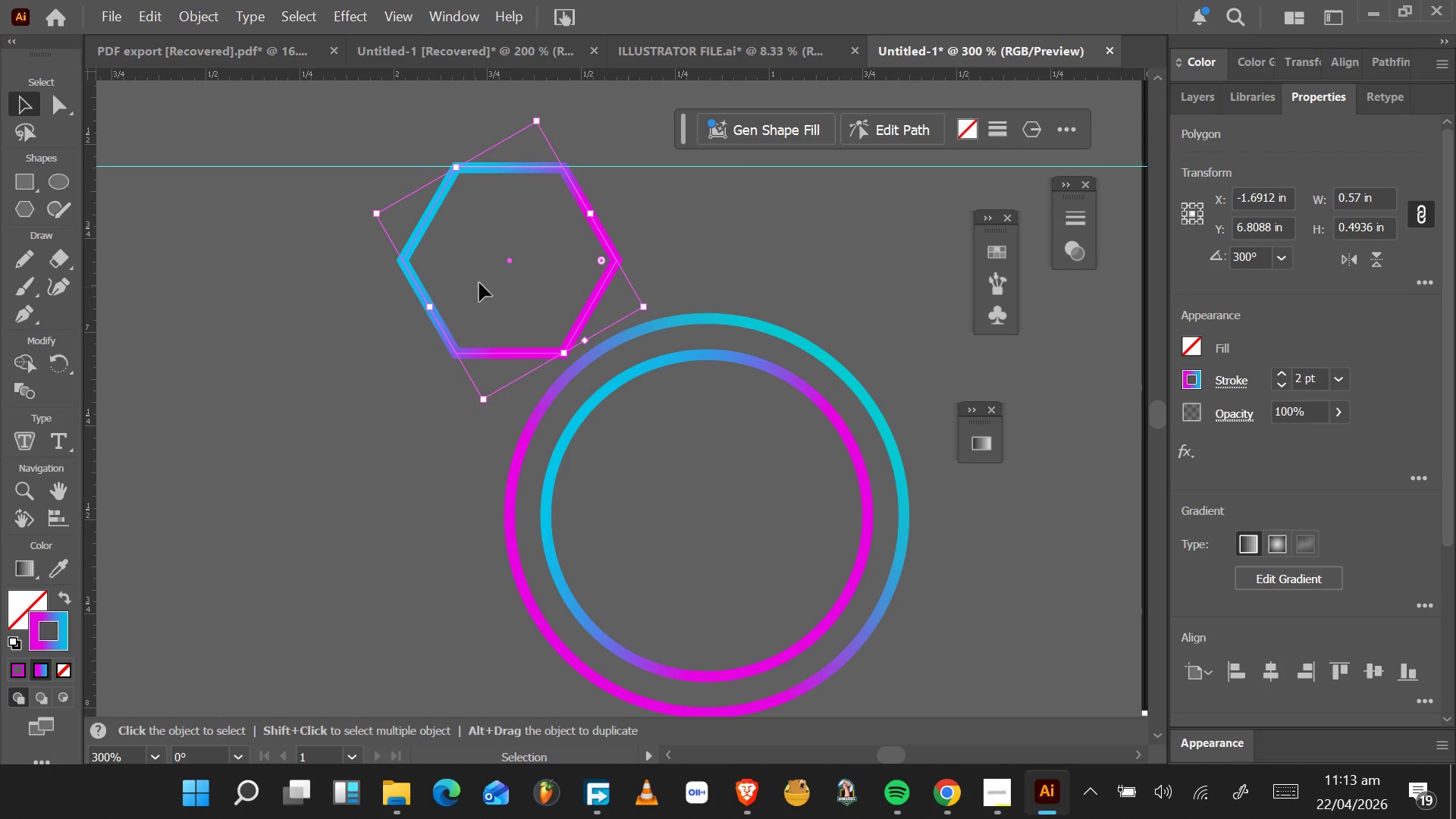 
left_click_drag(start_coordinate=[582, 316], to_coordinate=[782, 579])
 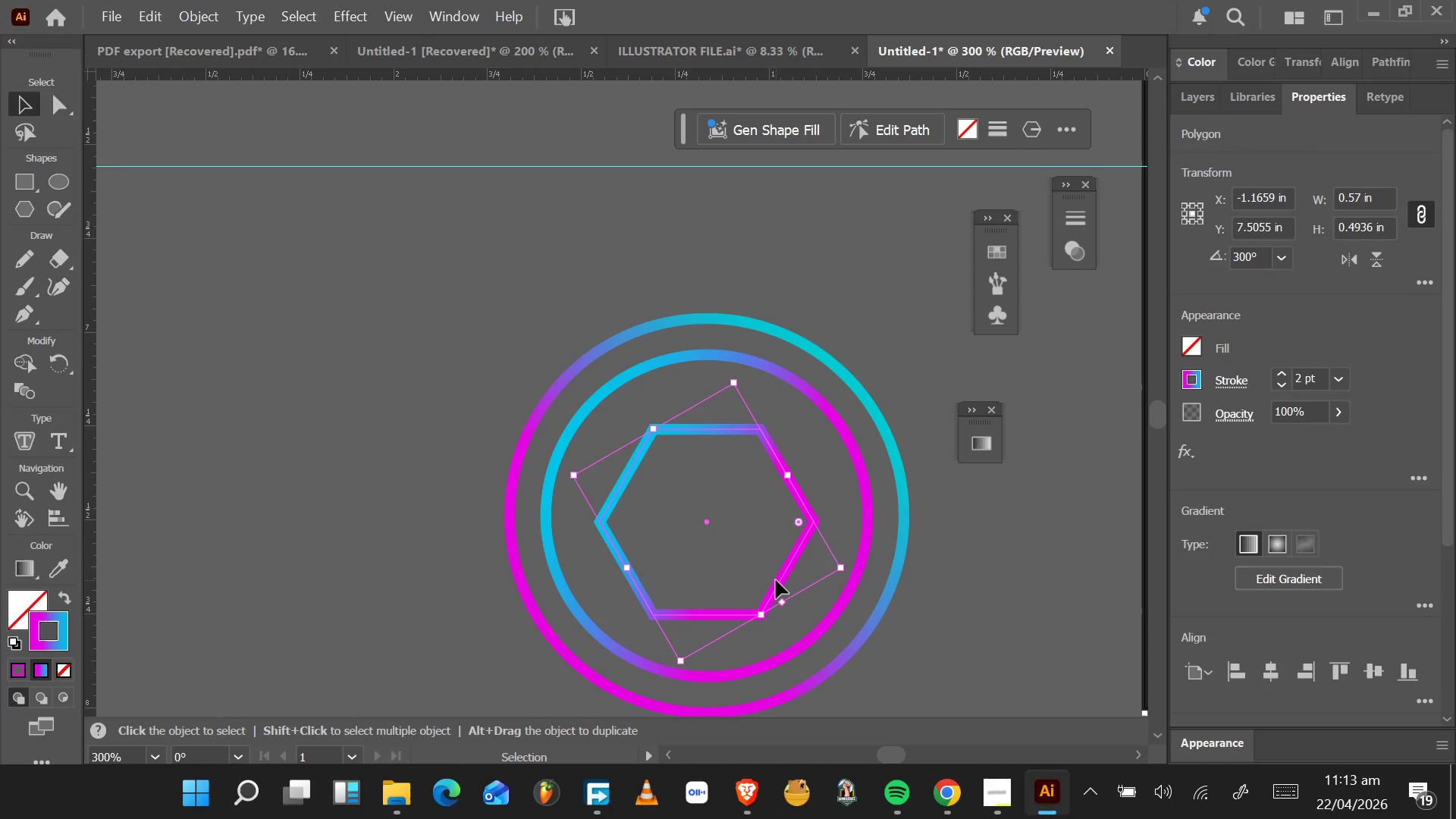 
hold_key(key=AltLeft, duration=10.69)
hold_key(key=ShiftLeft, duration=1.55)
left_click_drag(start_coordinate=[839, 564], to_coordinate=[817, 551])
 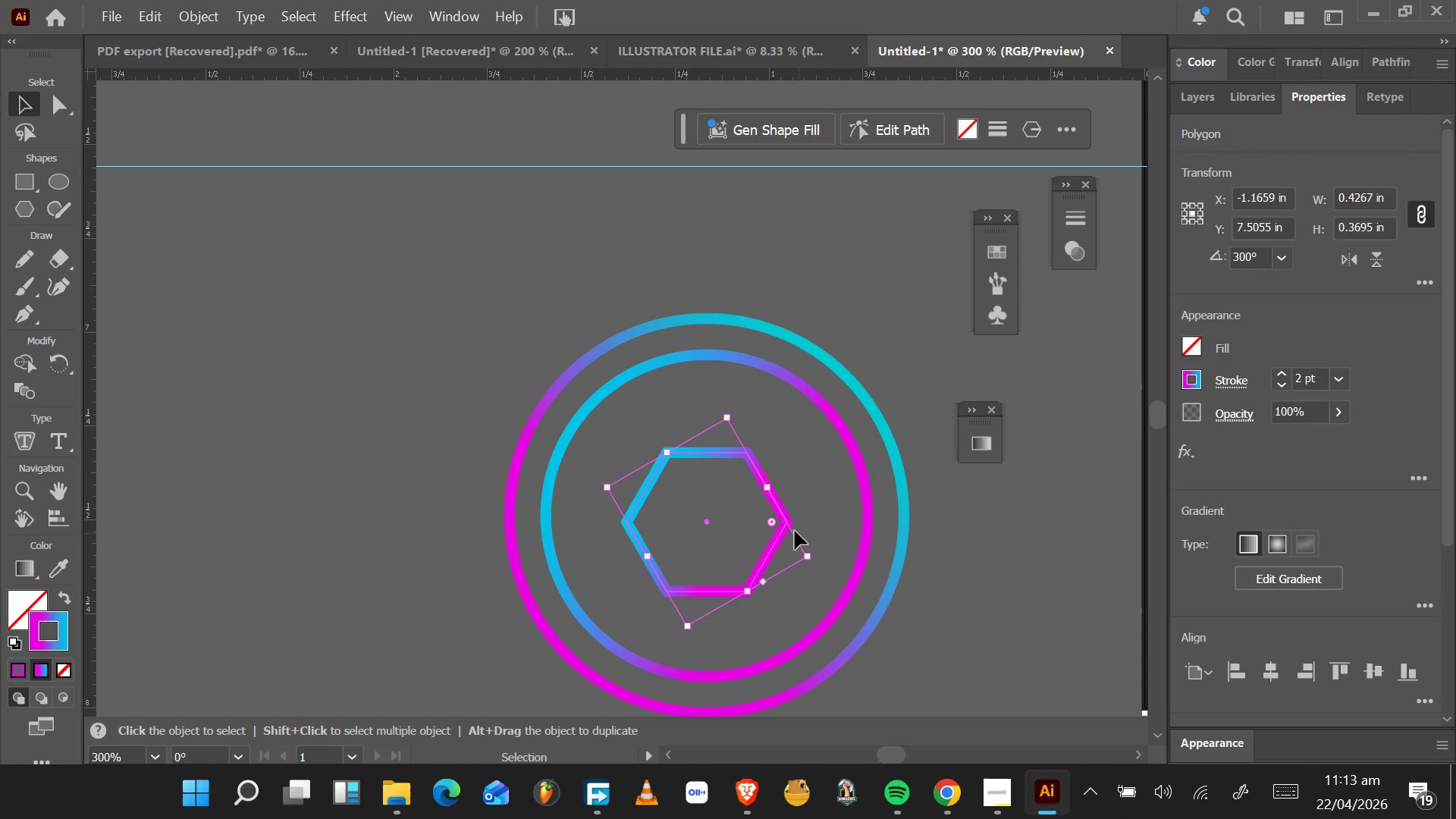 
hold_key(key=ShiftLeft, duration=1.53)
 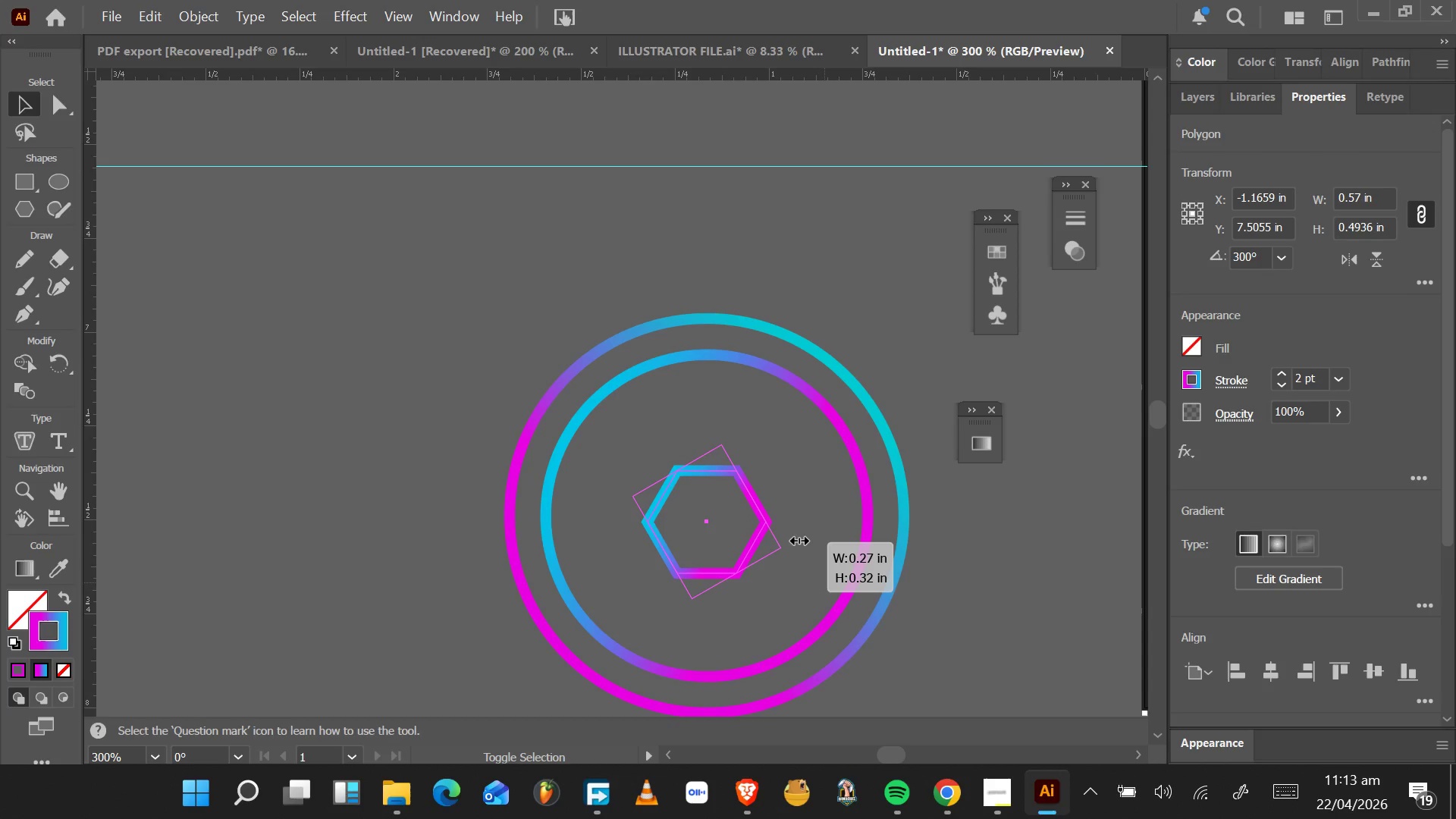 
hold_key(key=ShiftLeft, duration=1.53)
 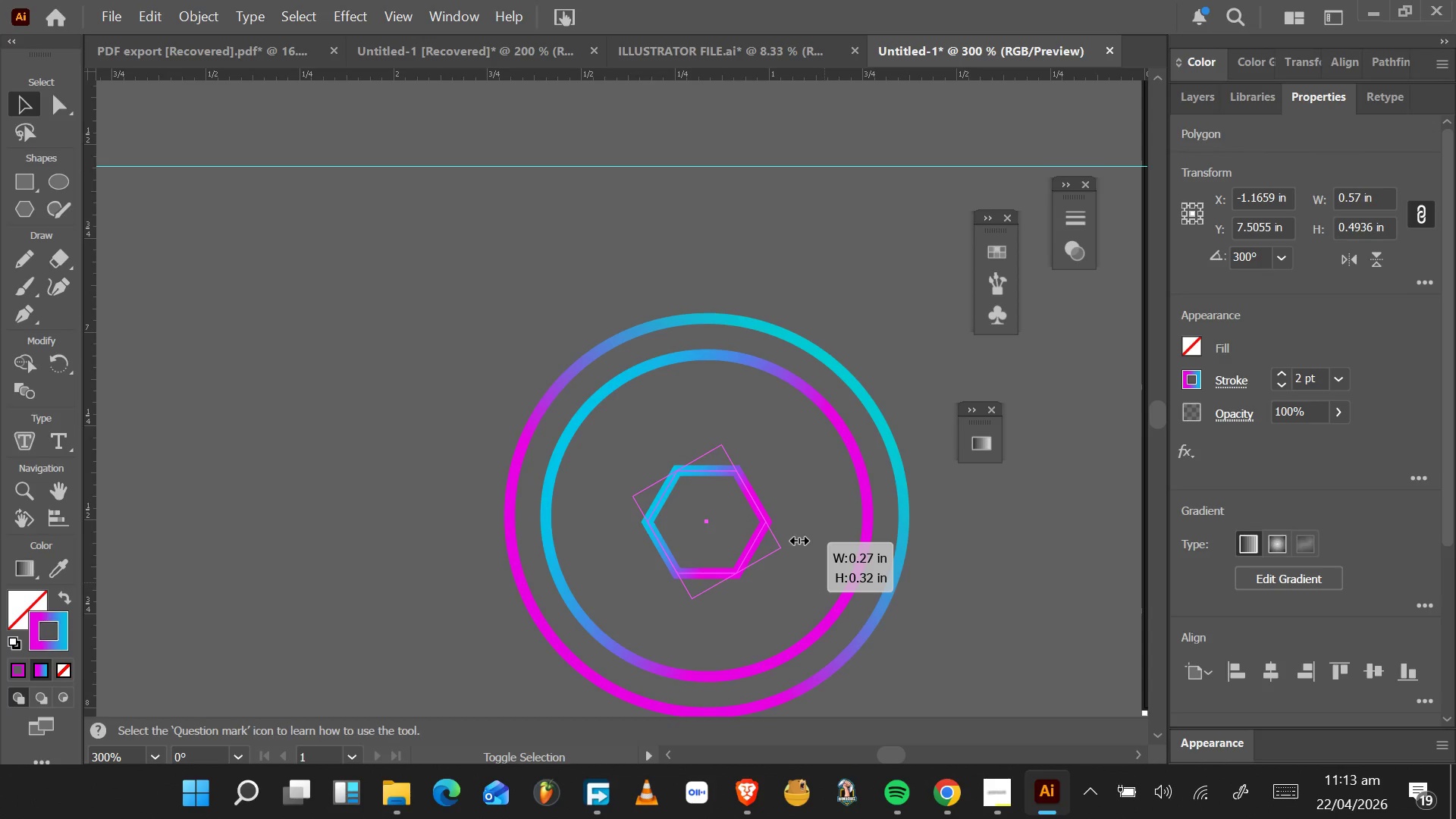 
hold_key(key=ShiftLeft, duration=1.53)
 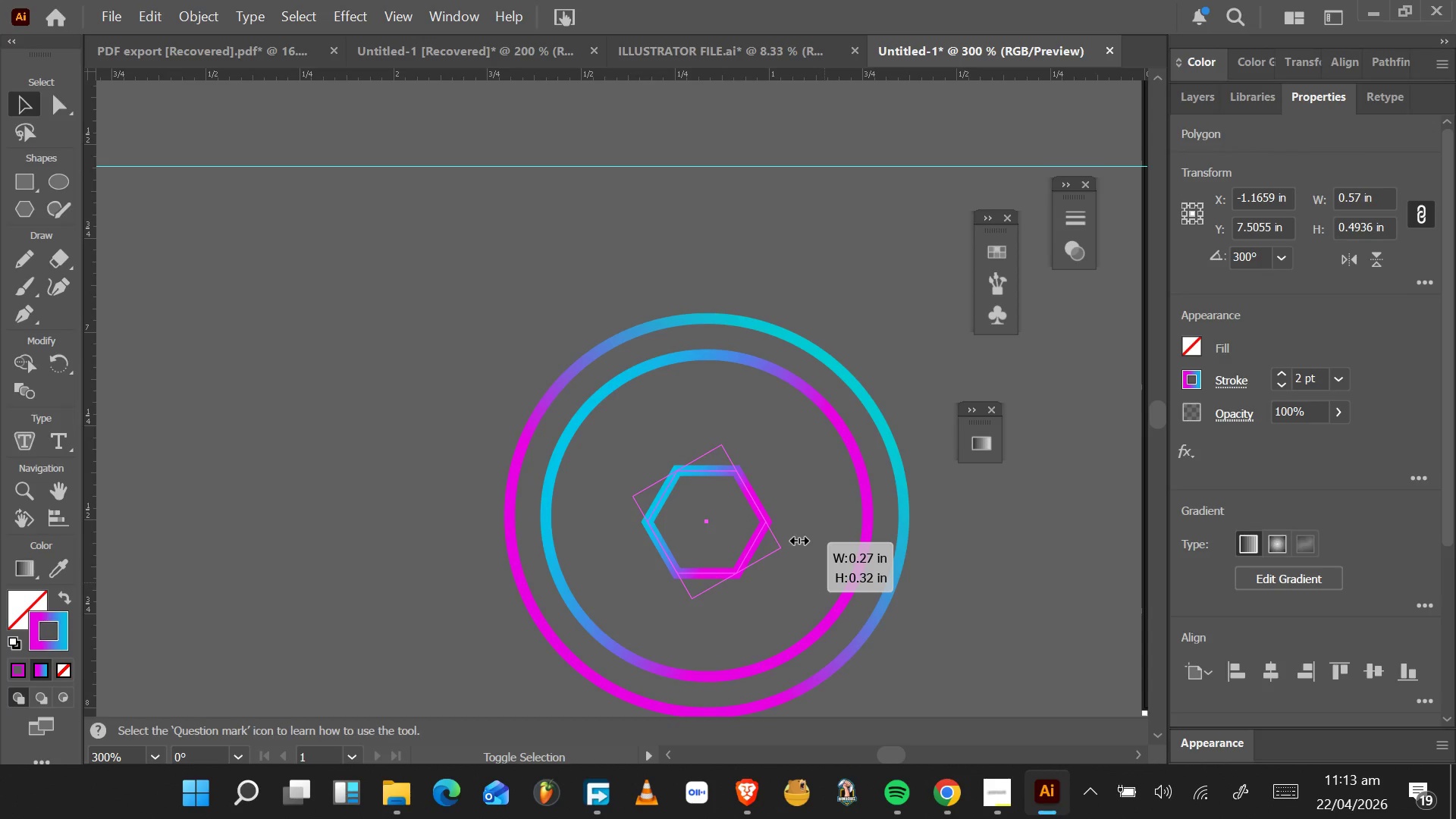 
hold_key(key=ShiftLeft, duration=1.52)
 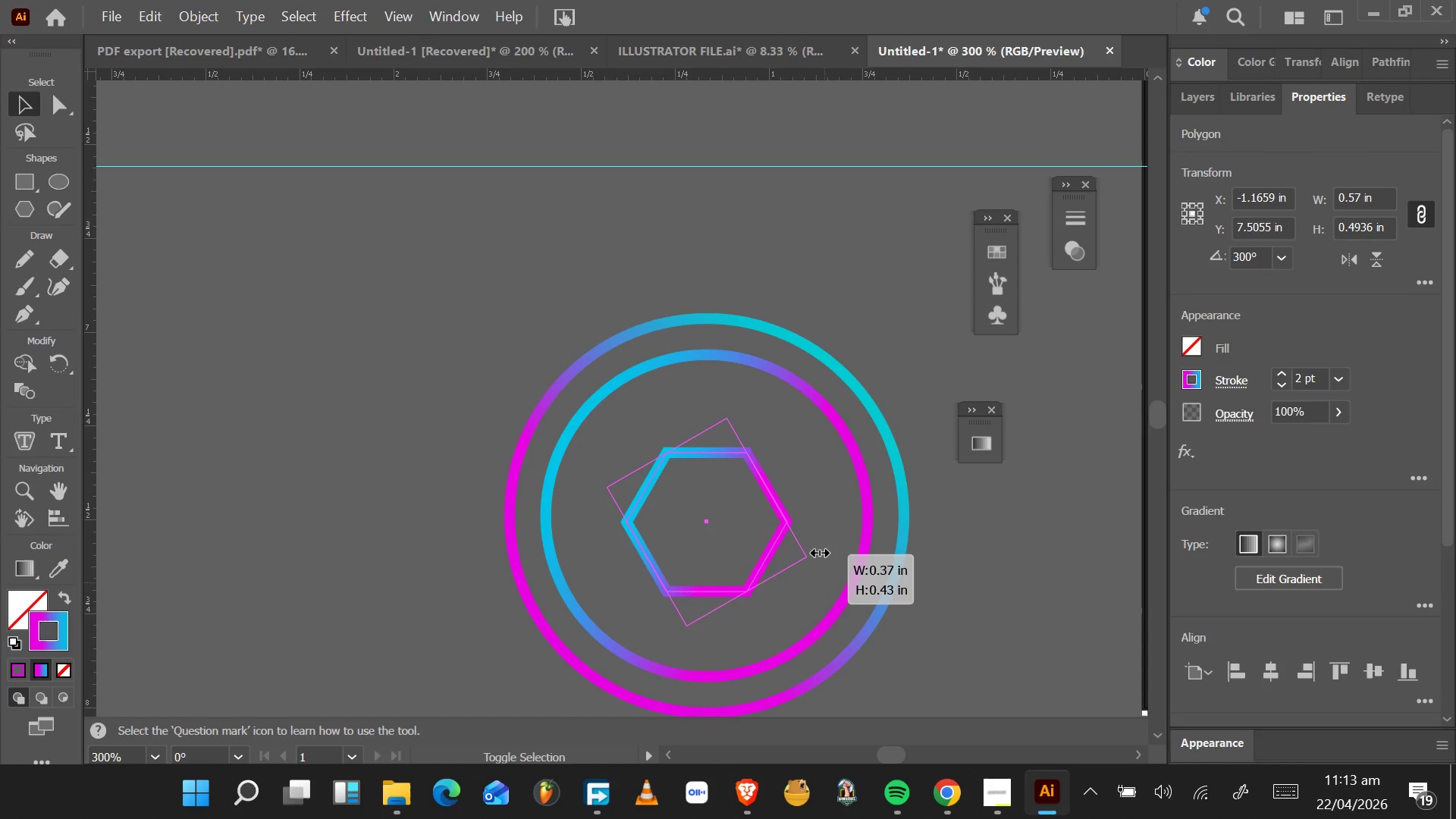 
hold_key(key=ShiftLeft, duration=1.55)
 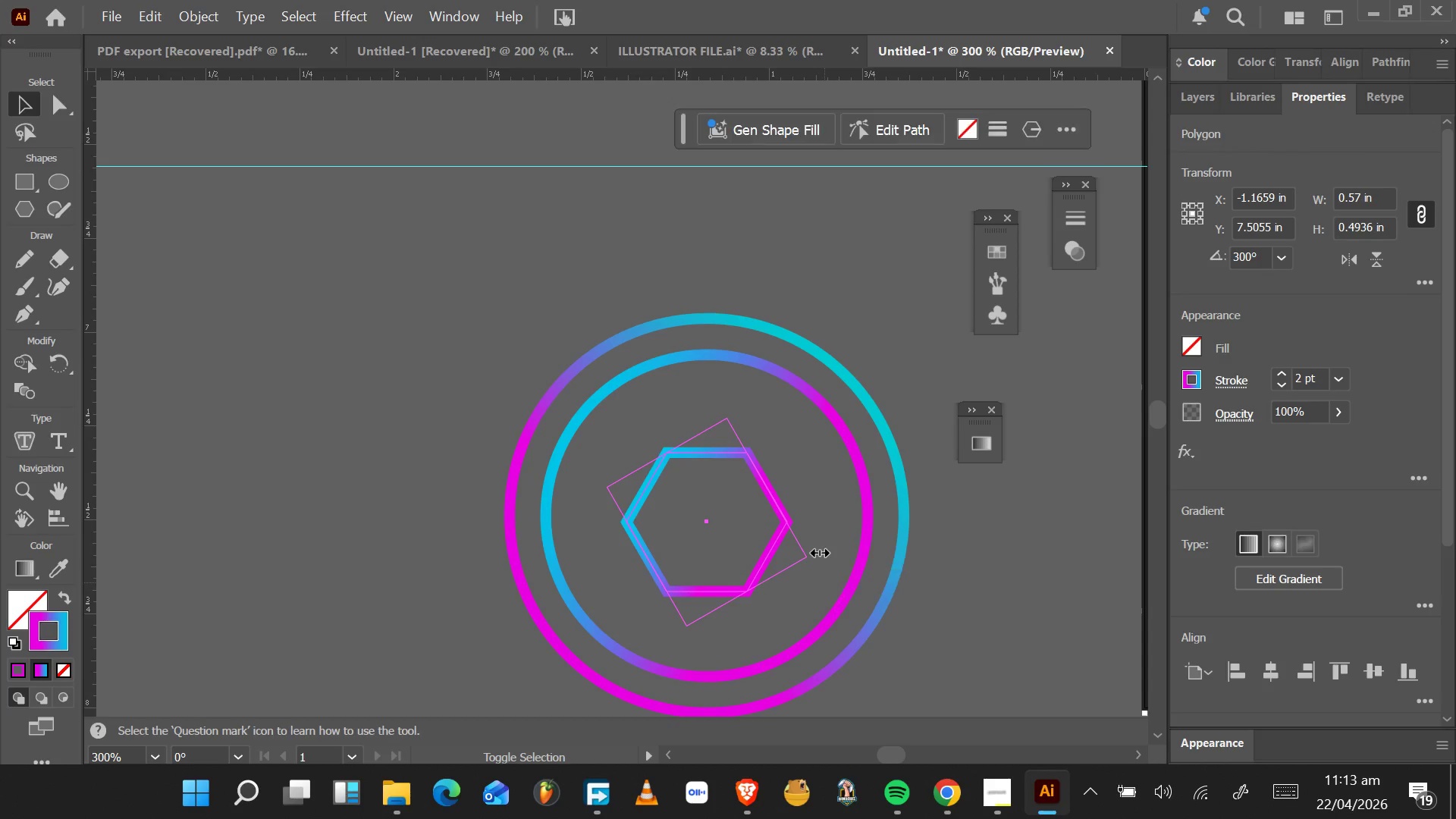 
hold_key(key=ShiftLeft, duration=0.56)
 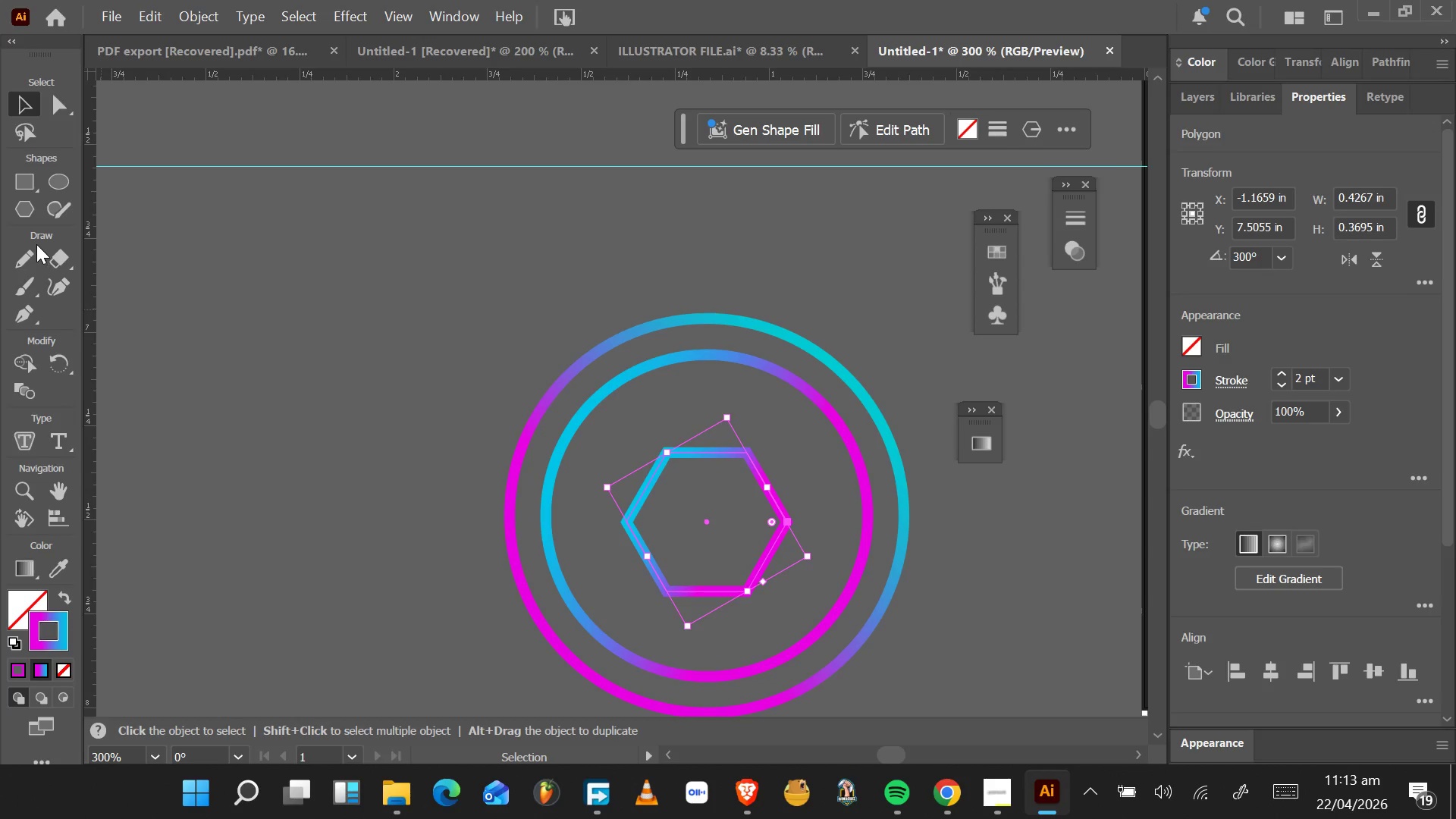 
left_click([28, 316])
 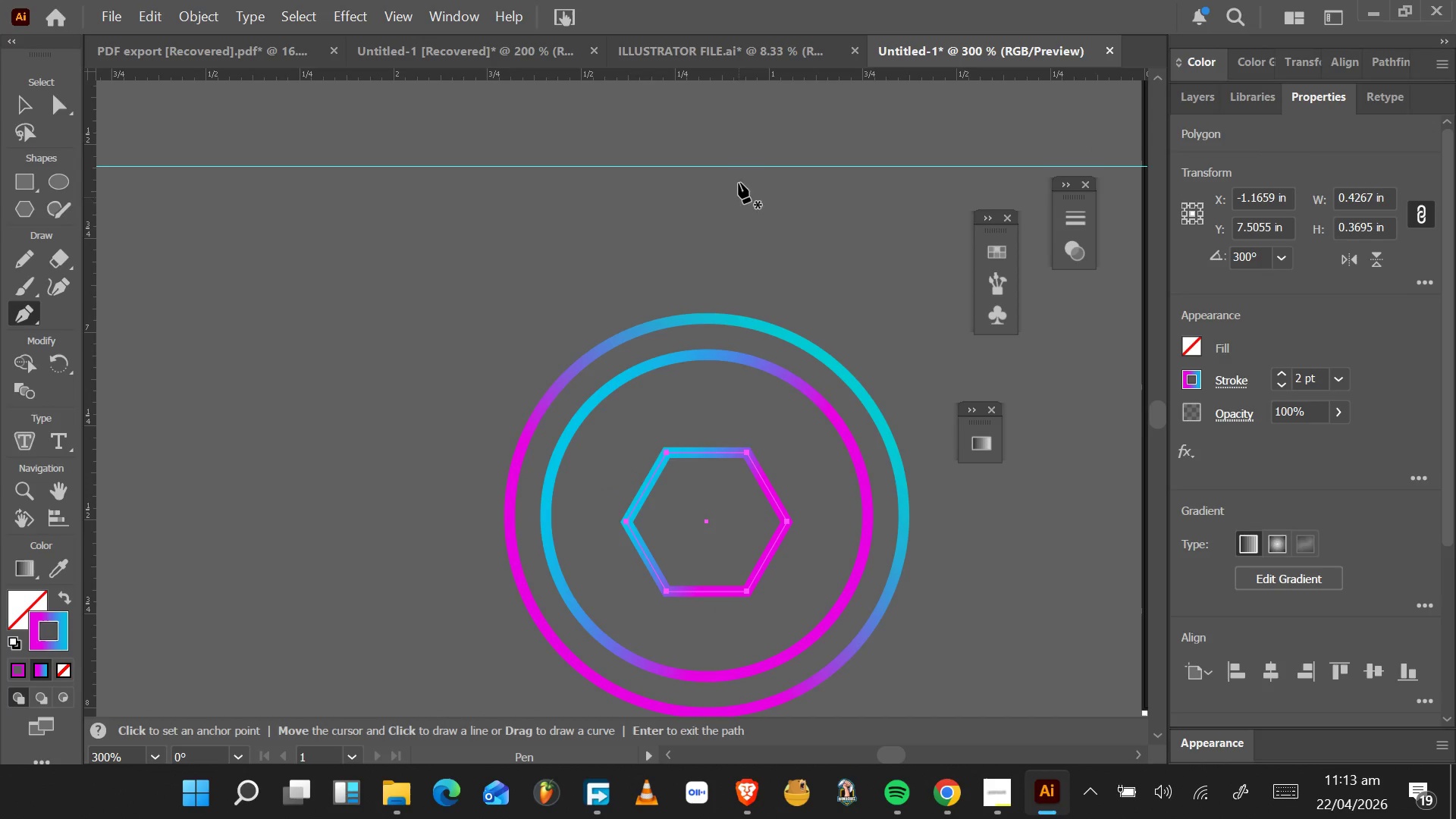 
left_click_drag(start_coordinate=[735, 75], to_coordinate=[749, 453])
 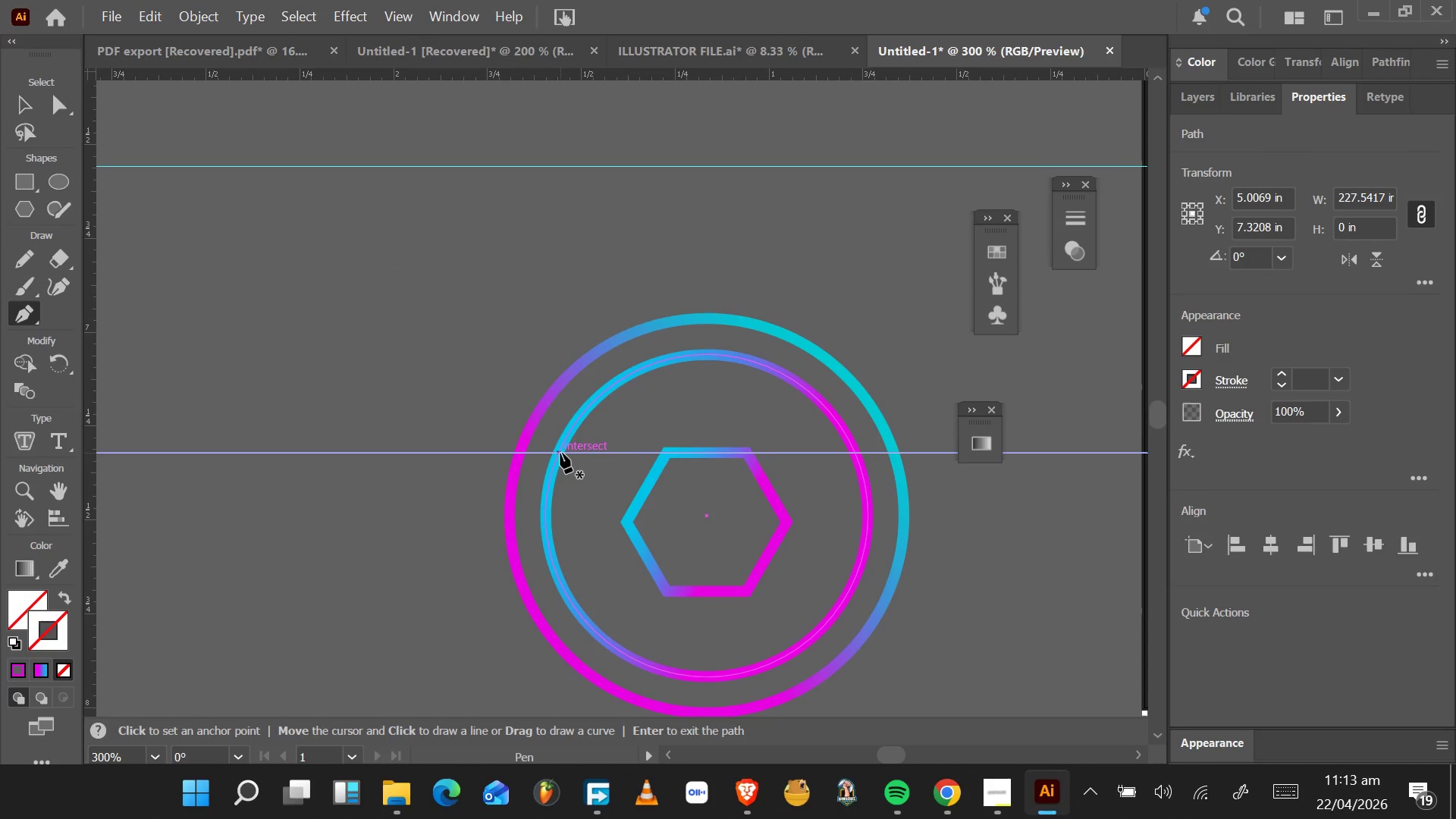 
left_click([560, 453])
 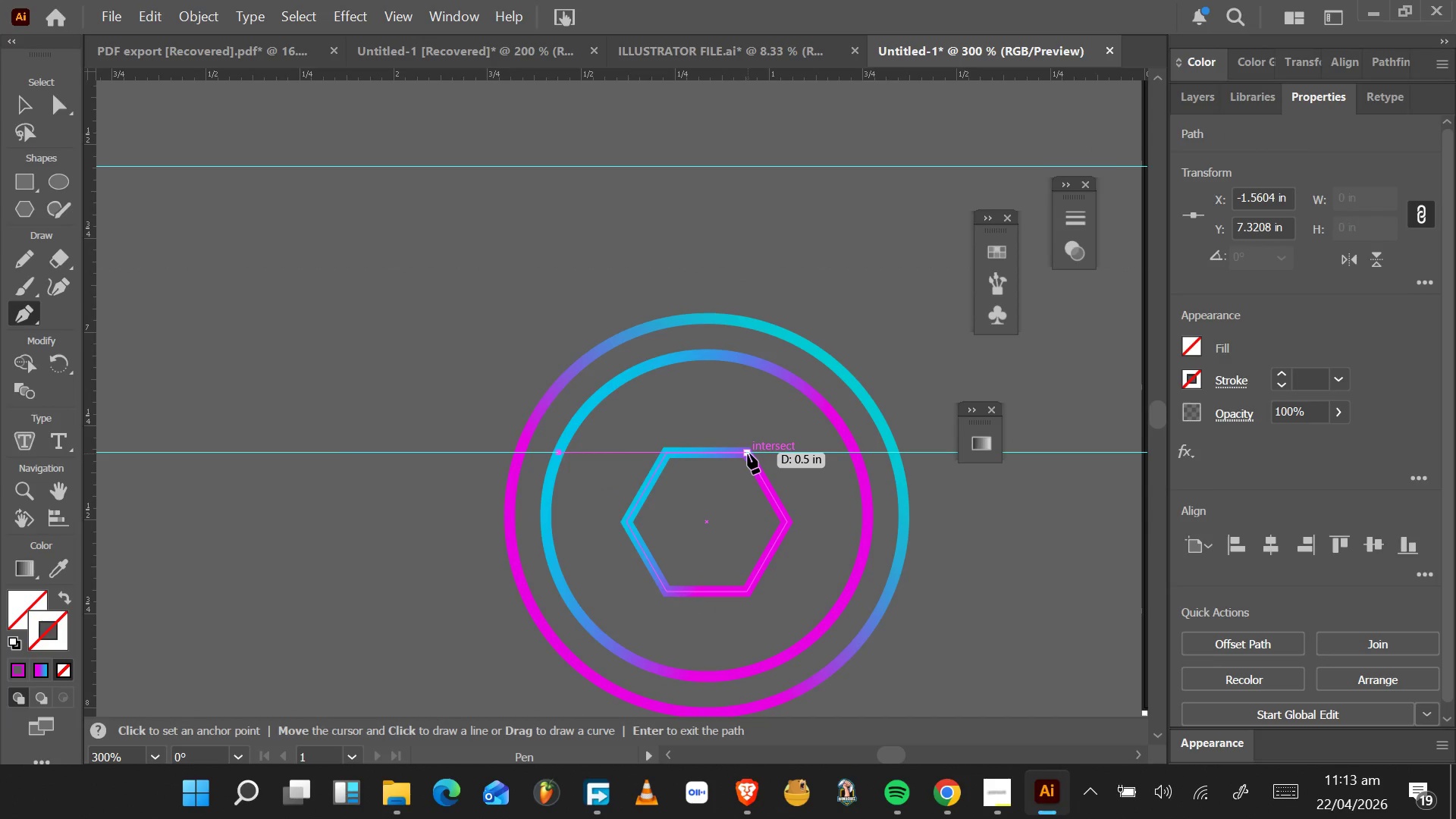 
left_click([748, 453])
 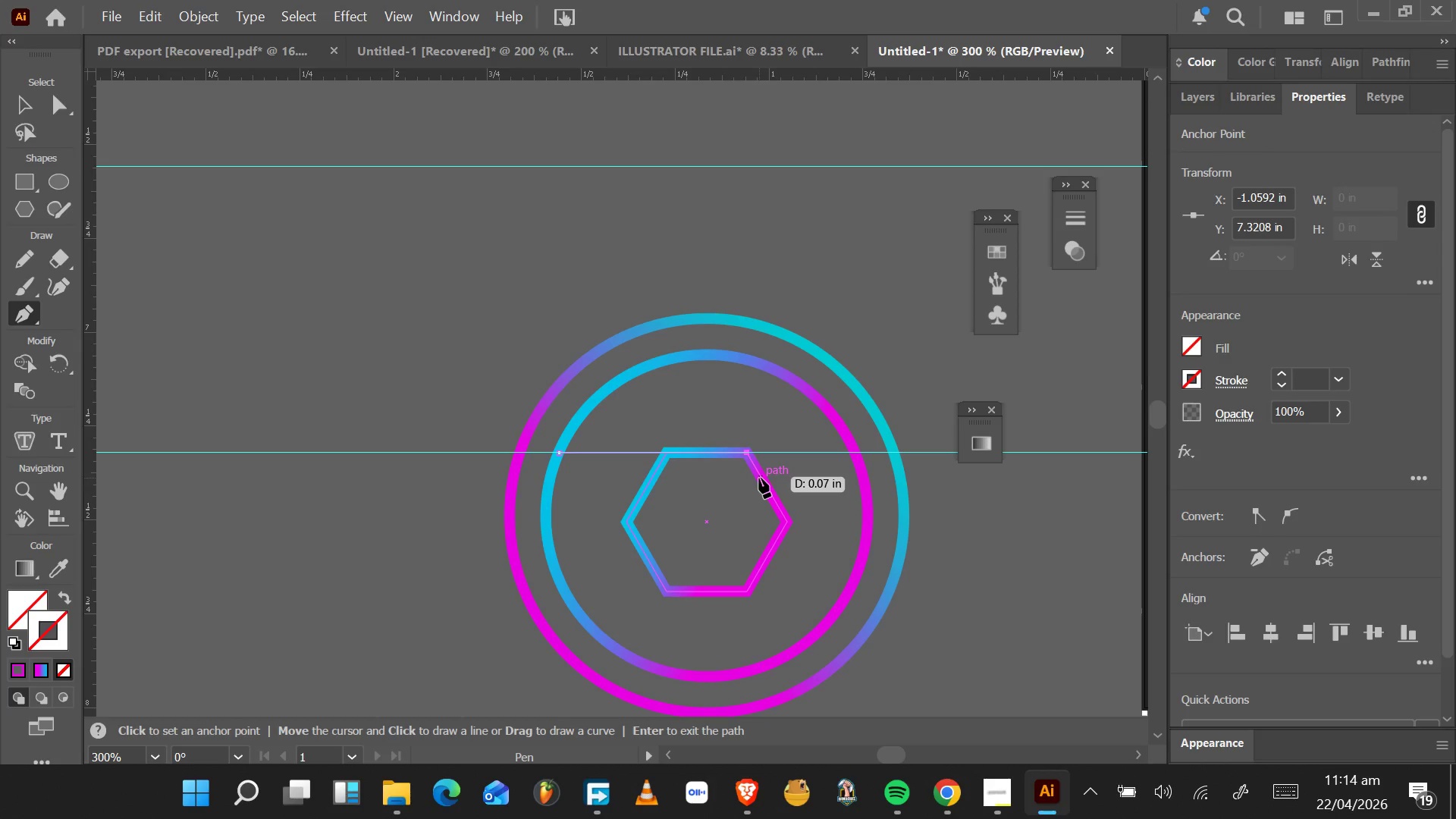 
key(Enter)
 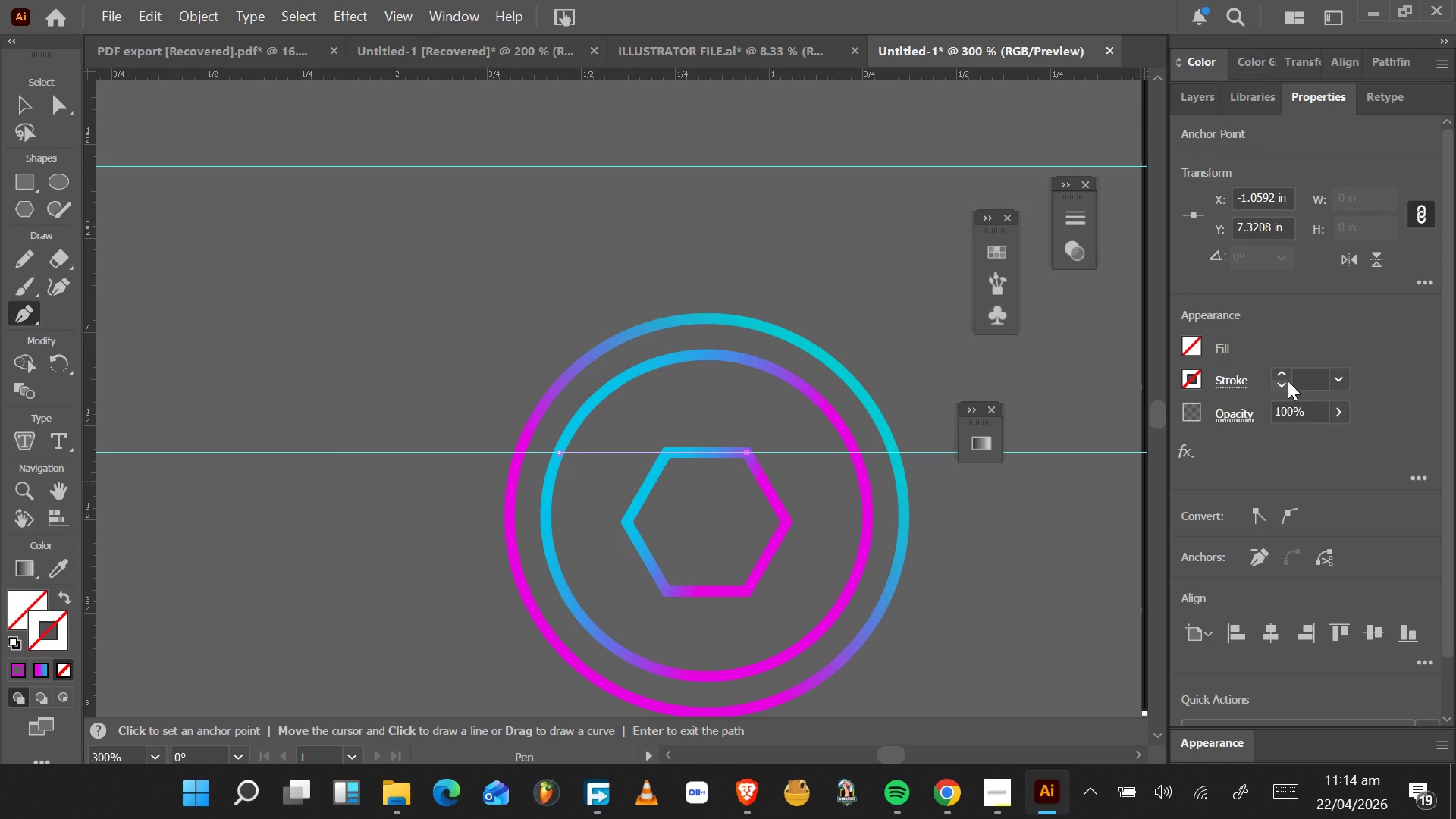 
left_click([1203, 380])
 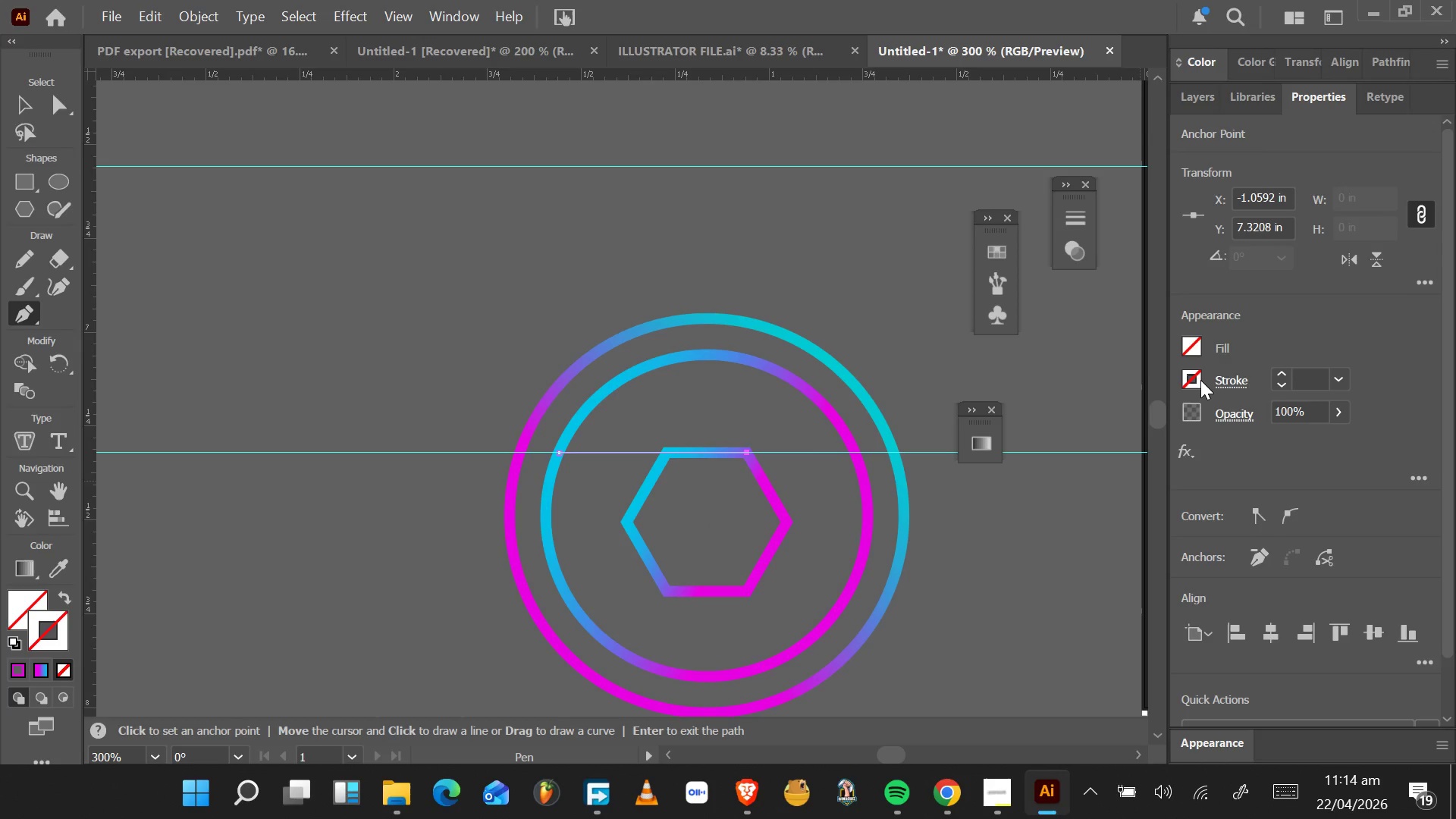 
double_click([1200, 380])
 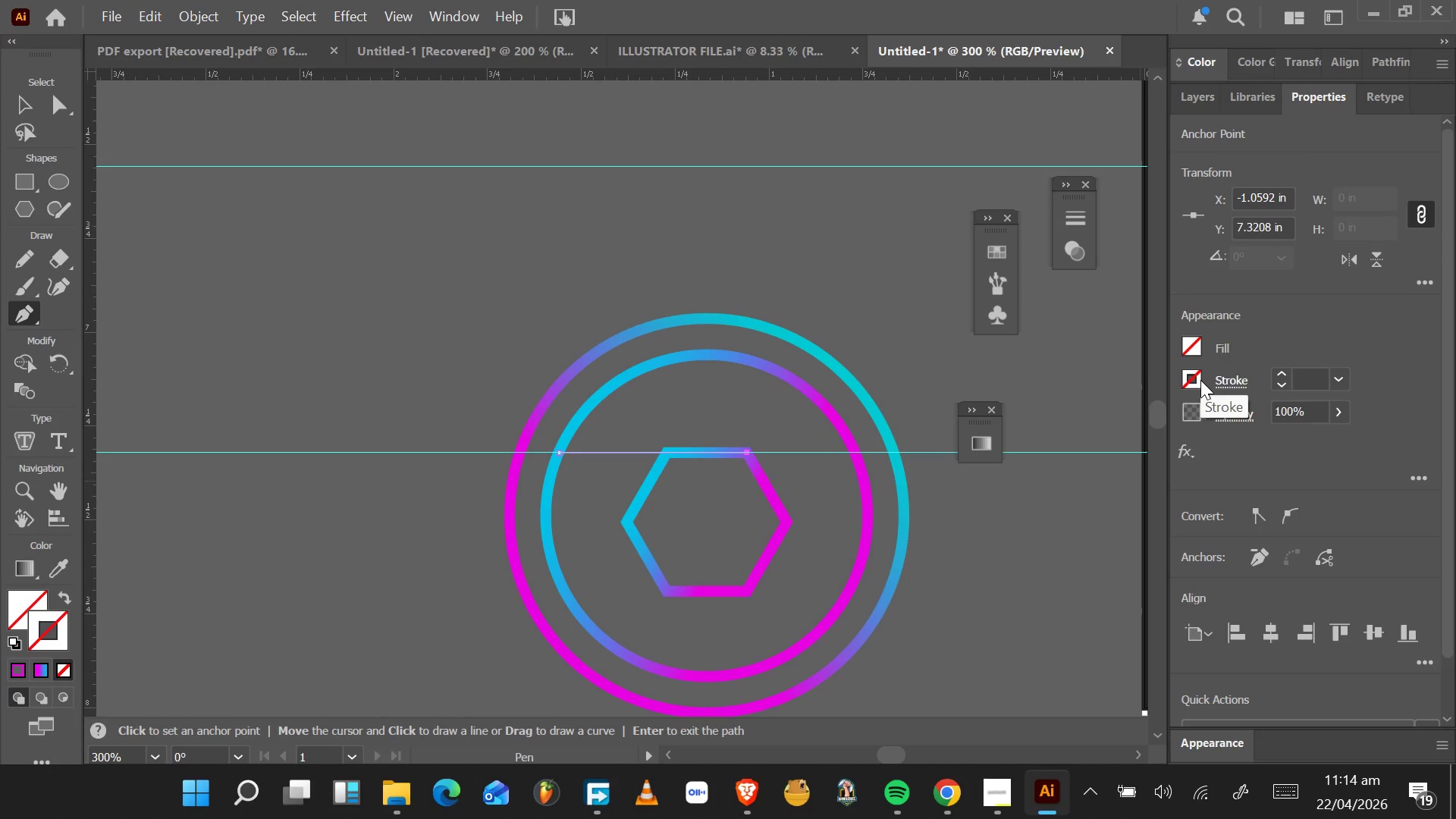 
left_click([1200, 380])
 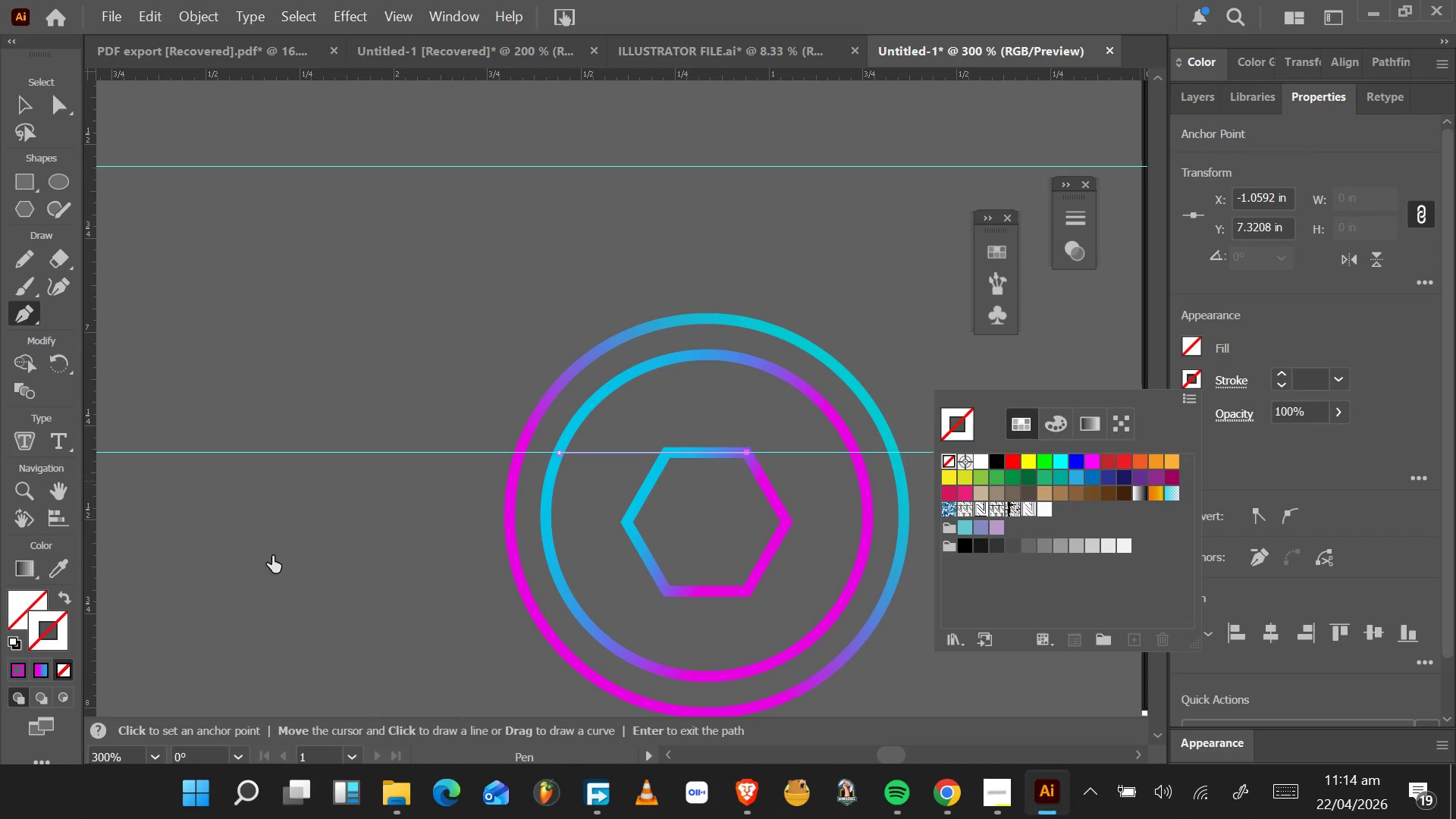 
left_click([63, 567])
 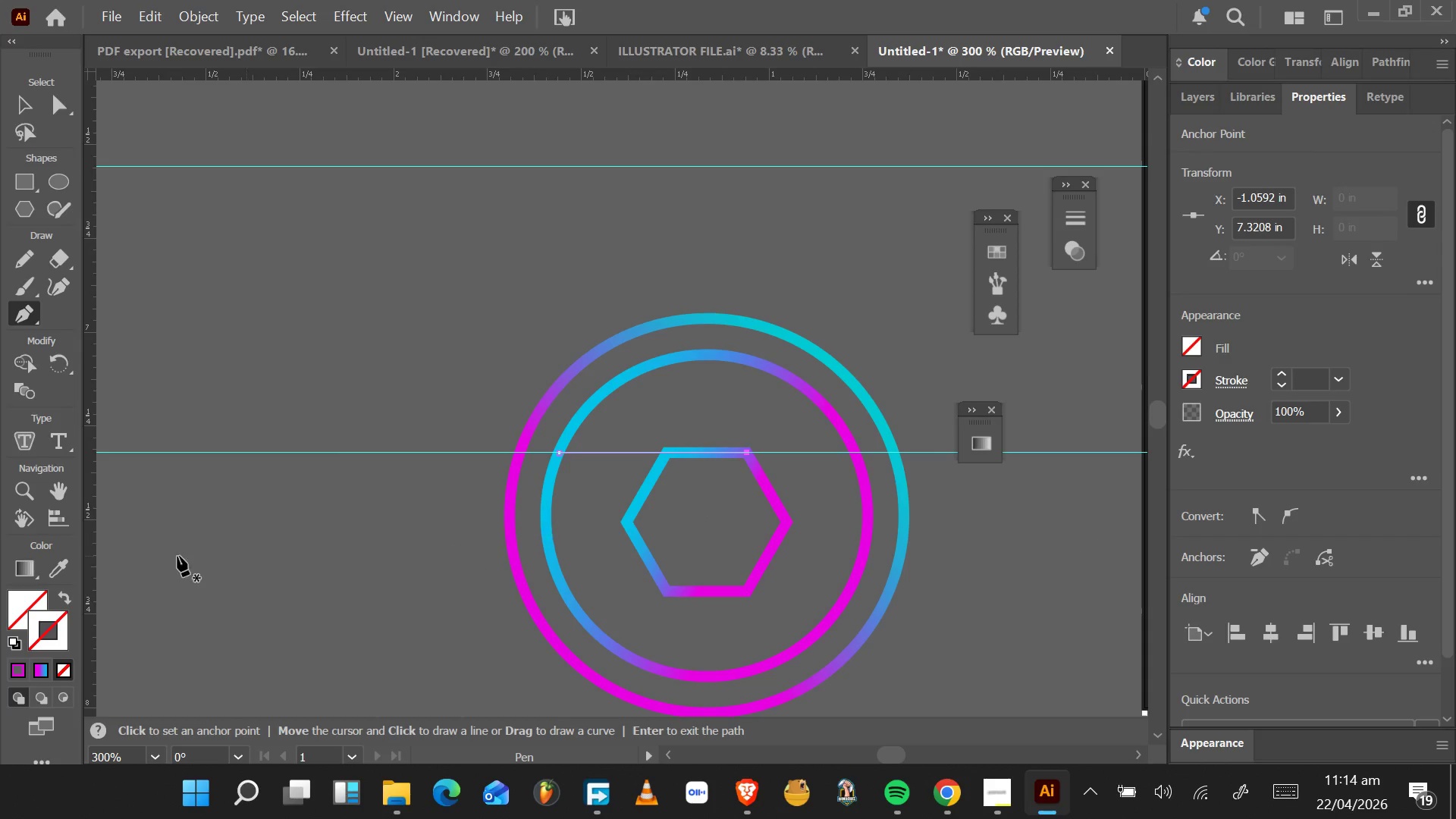 
left_click([71, 568])
 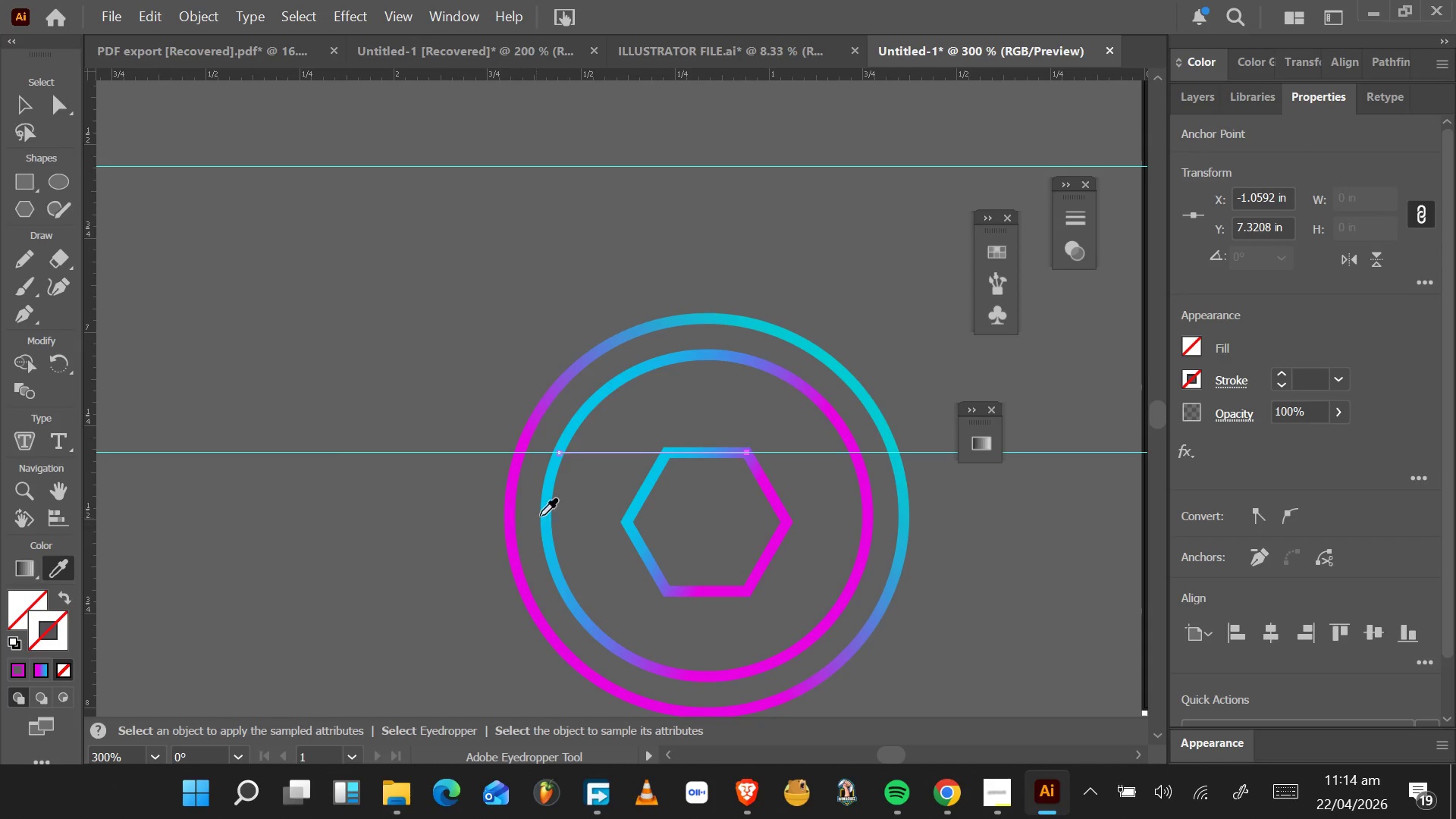 
left_click([546, 512])
 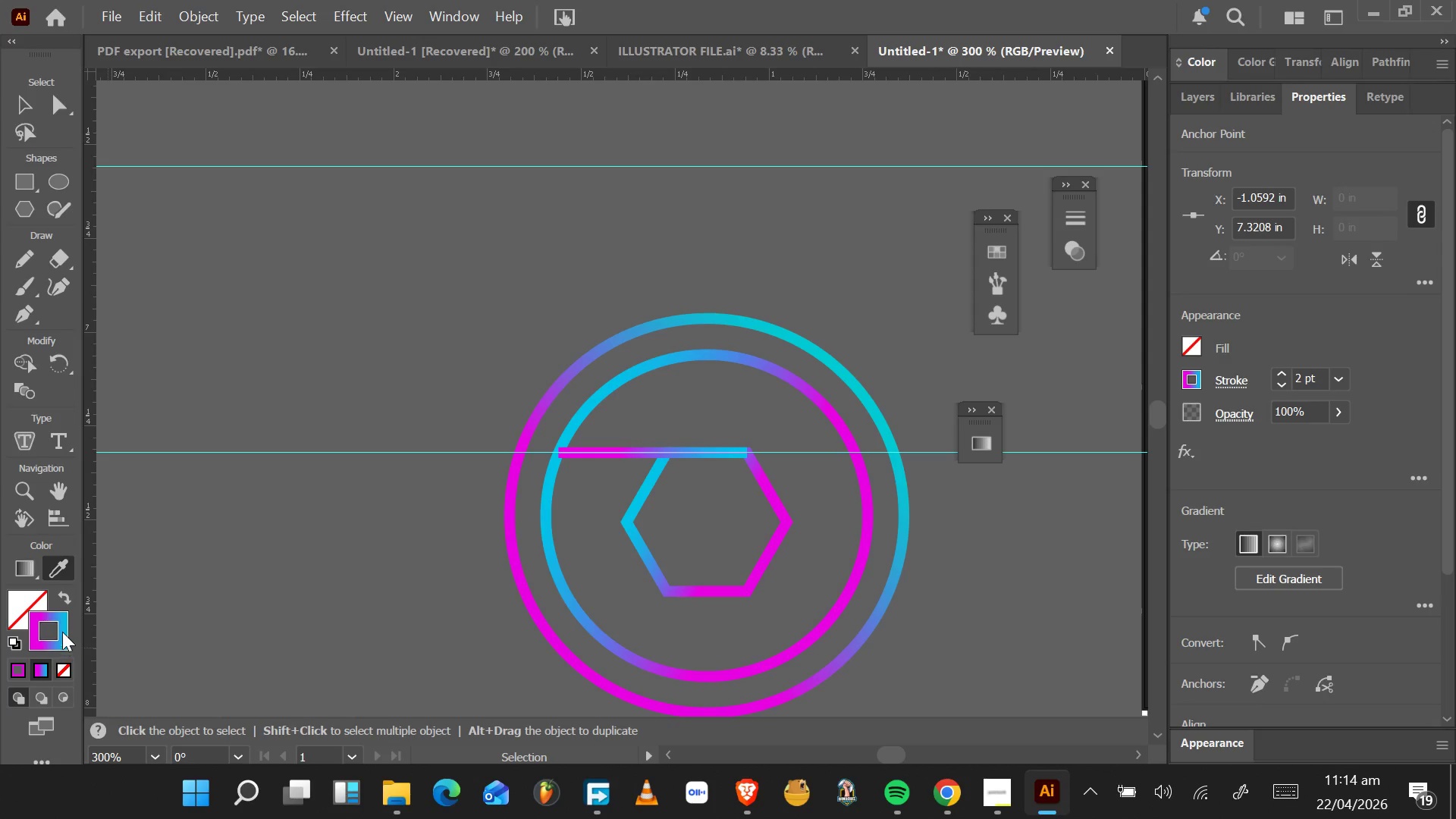 
wait(8.34)
 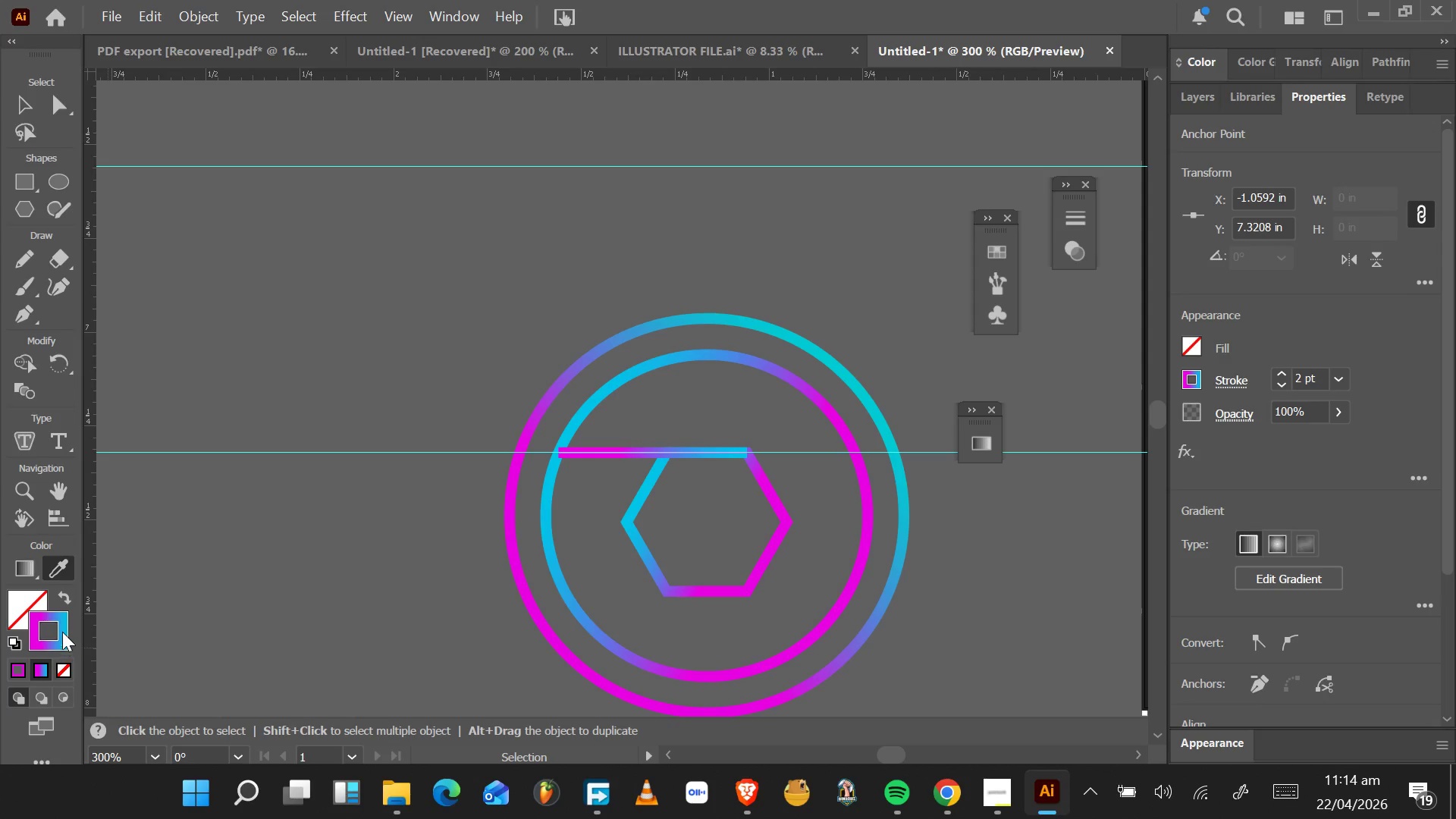 
left_click([29, 111])
 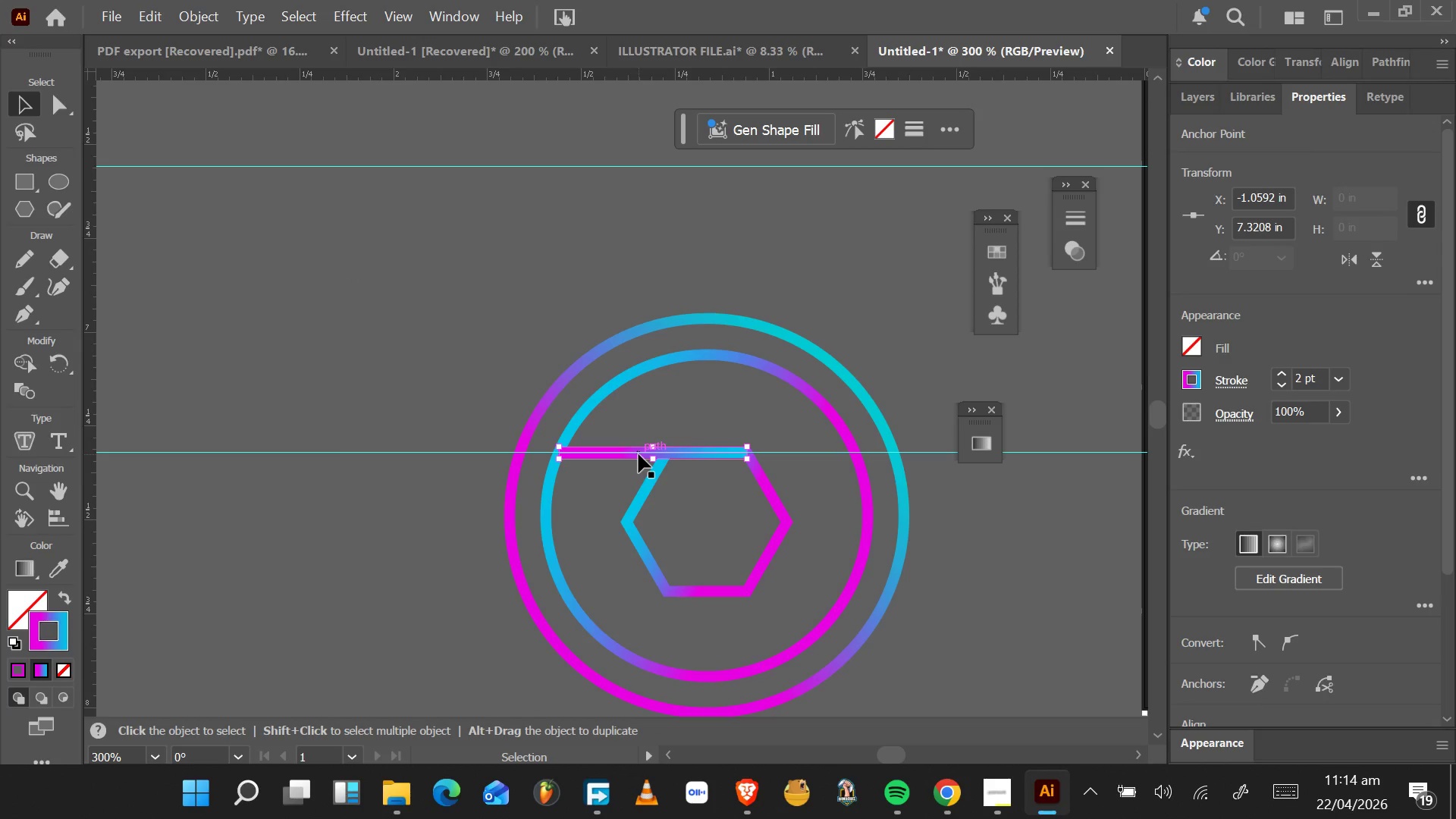 
left_click_drag(start_coordinate=[639, 454], to_coordinate=[694, 431])
 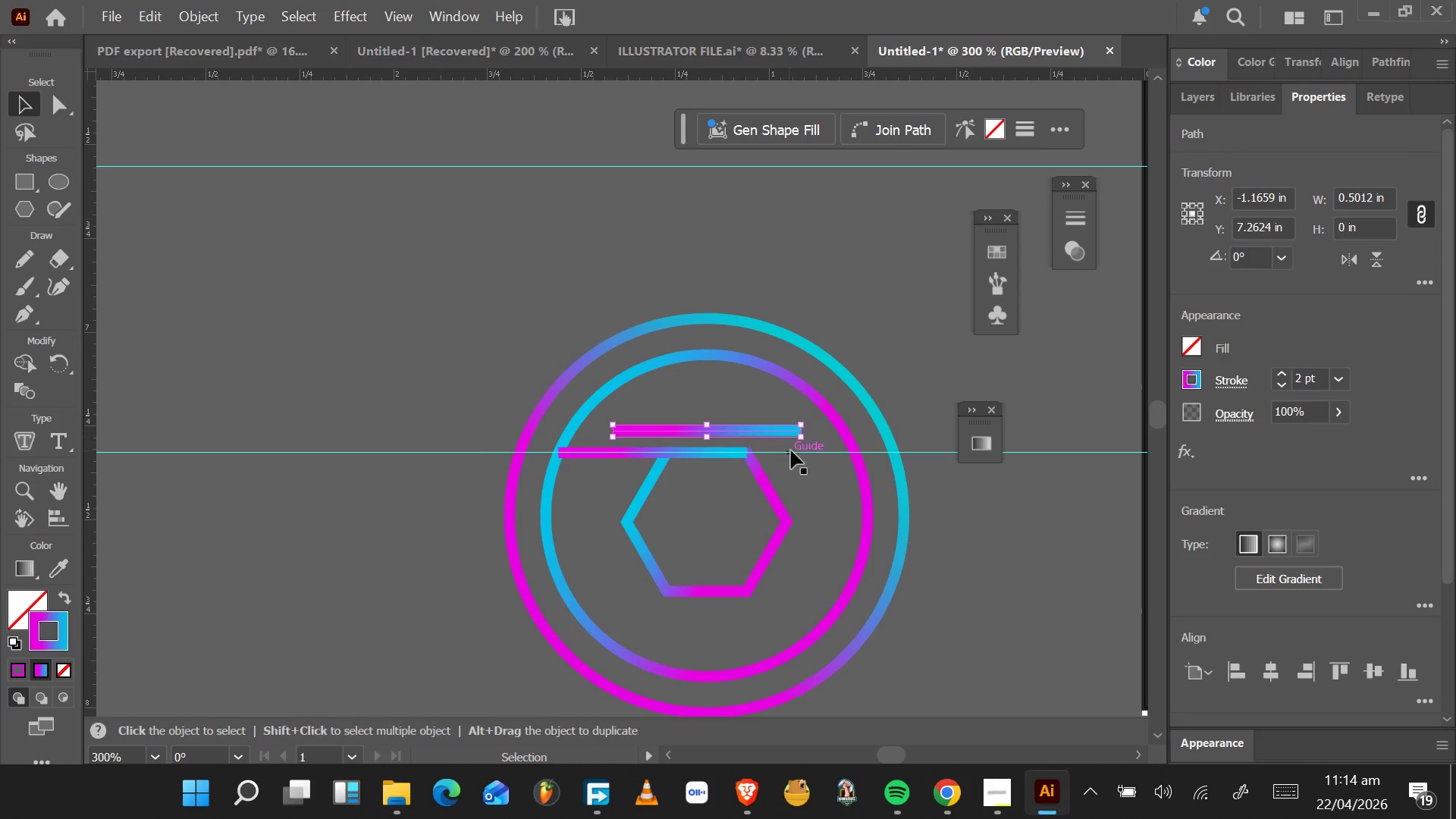 
hold_key(key=AltLeft, duration=1.42)
 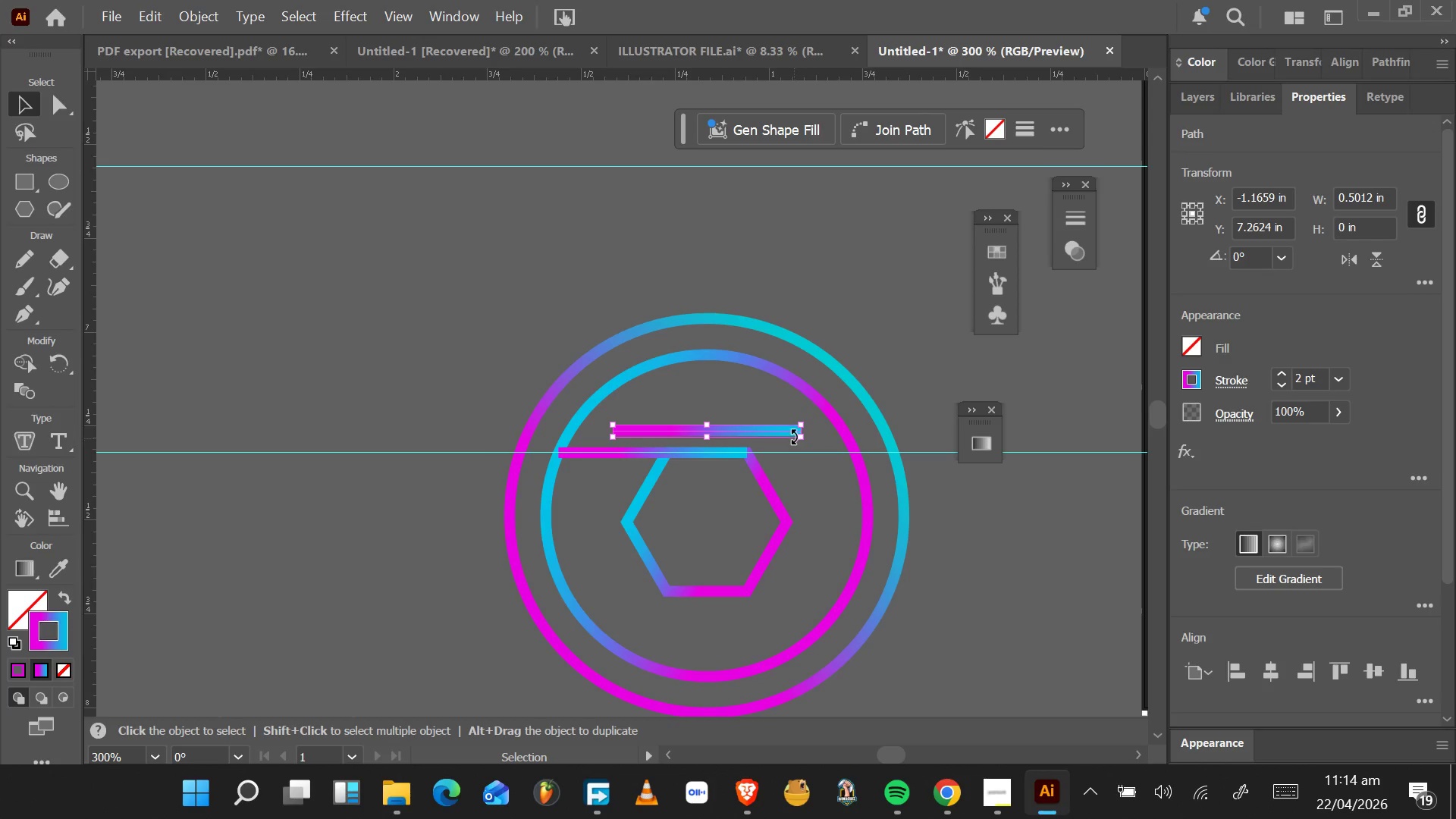 
left_click_drag(start_coordinate=[791, 432], to_coordinate=[795, 513])
 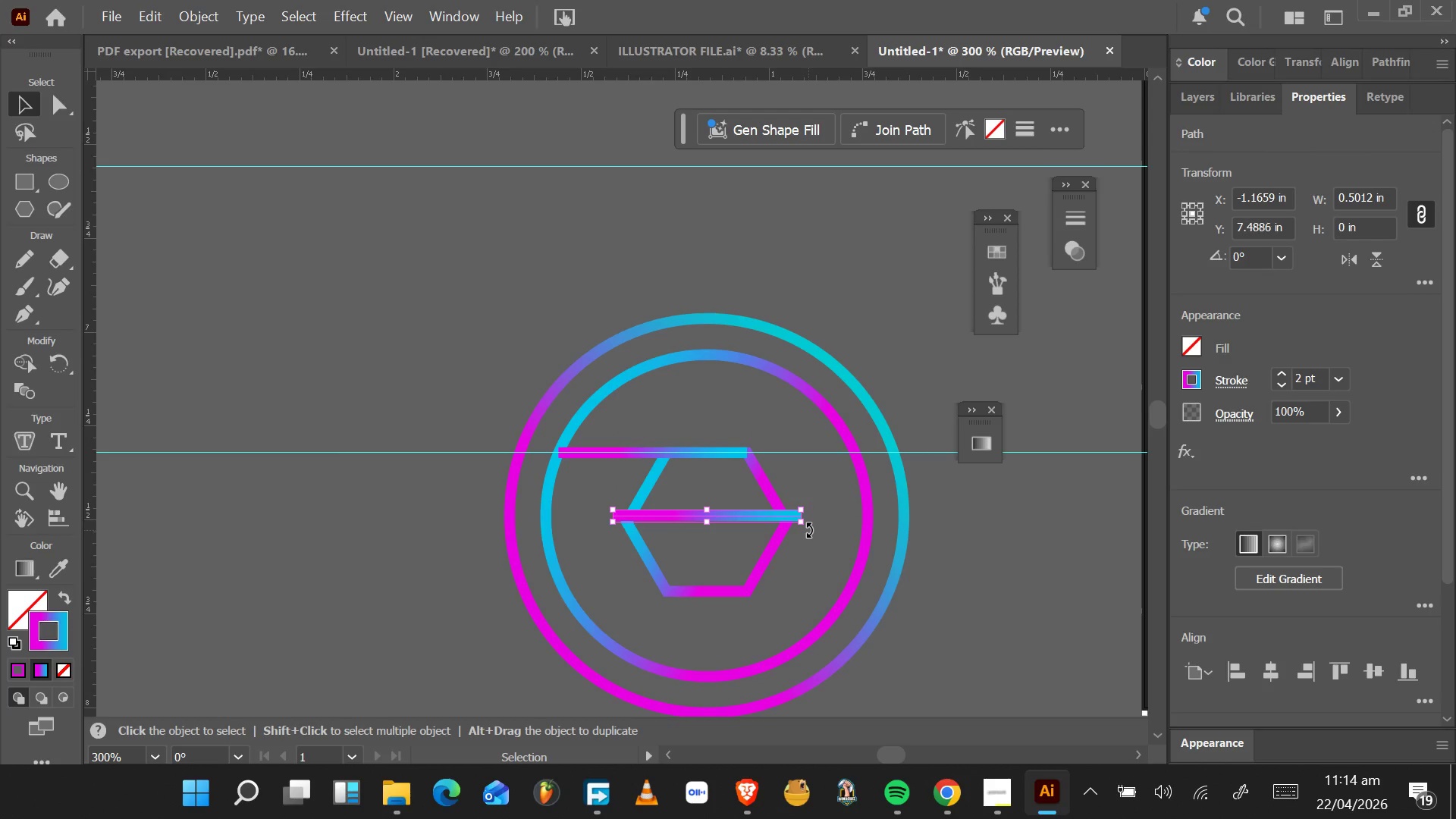 
hold_key(key=AltLeft, duration=0.56)
scroll: coordinate [807, 529], scroll_direction: up, amount: 4.0
 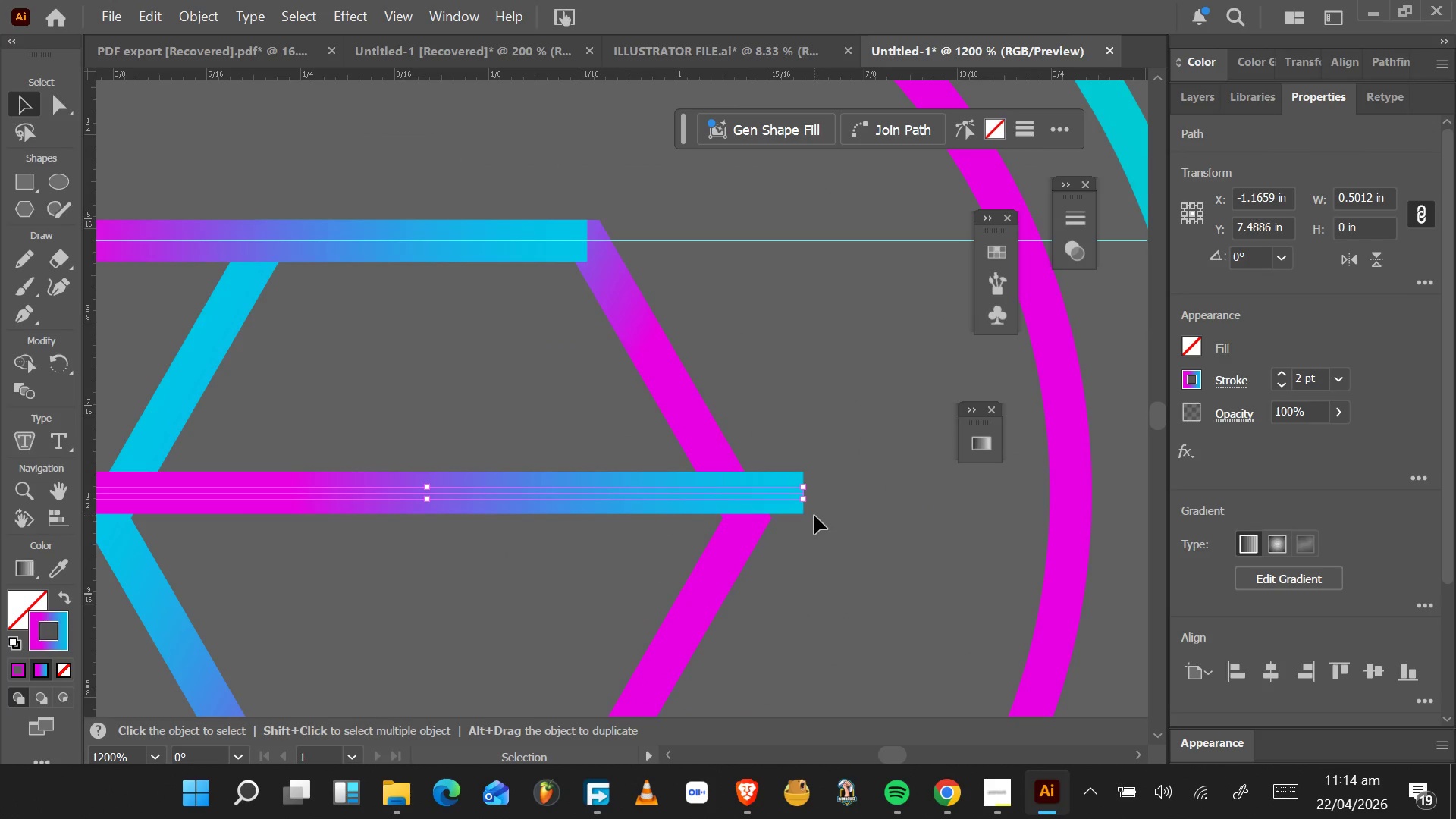 
left_click_drag(start_coordinate=[810, 506], to_coordinate=[682, 557])
 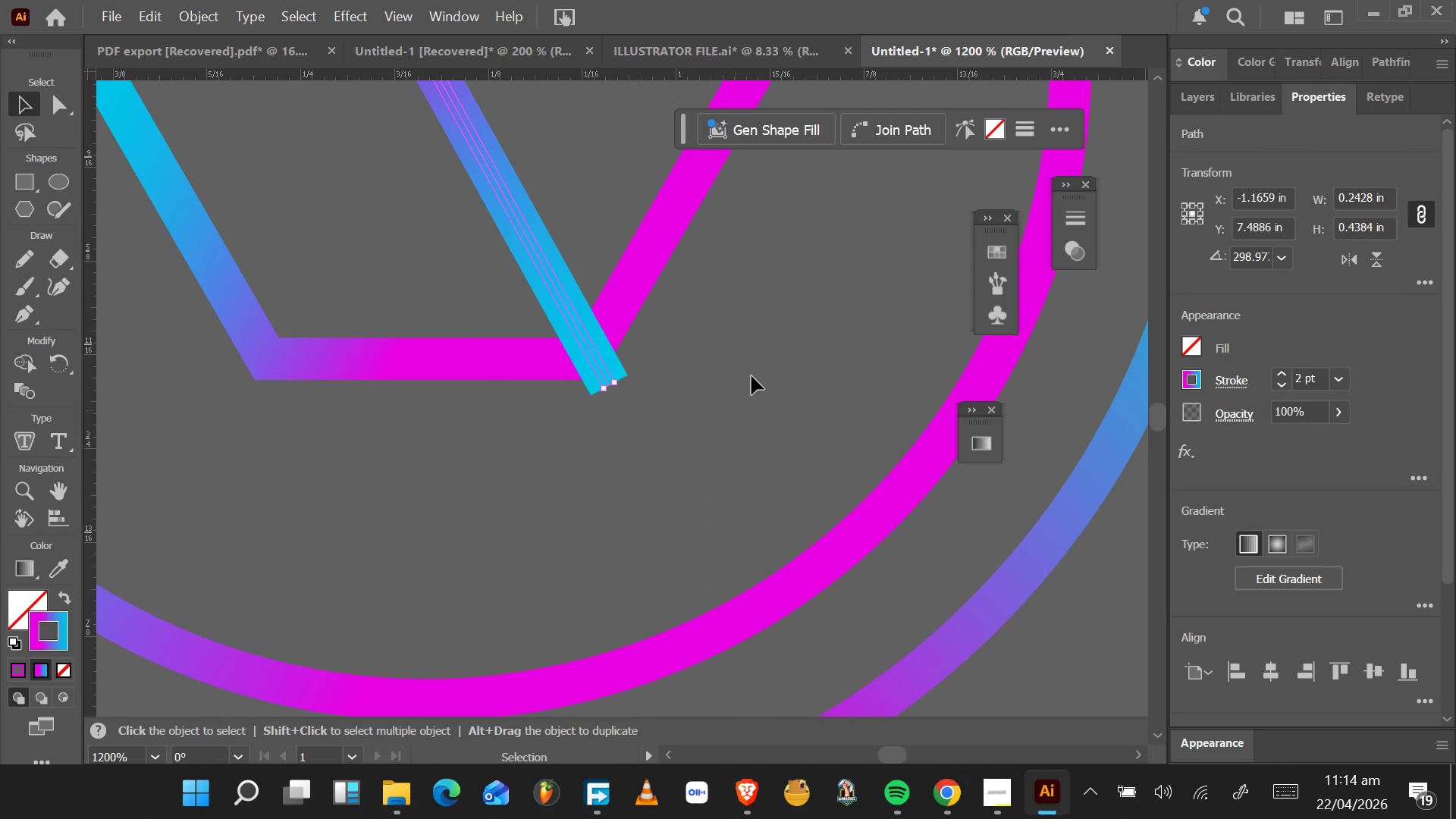 
scroll: coordinate [792, 313], scroll_direction: up, amount: 16.0
 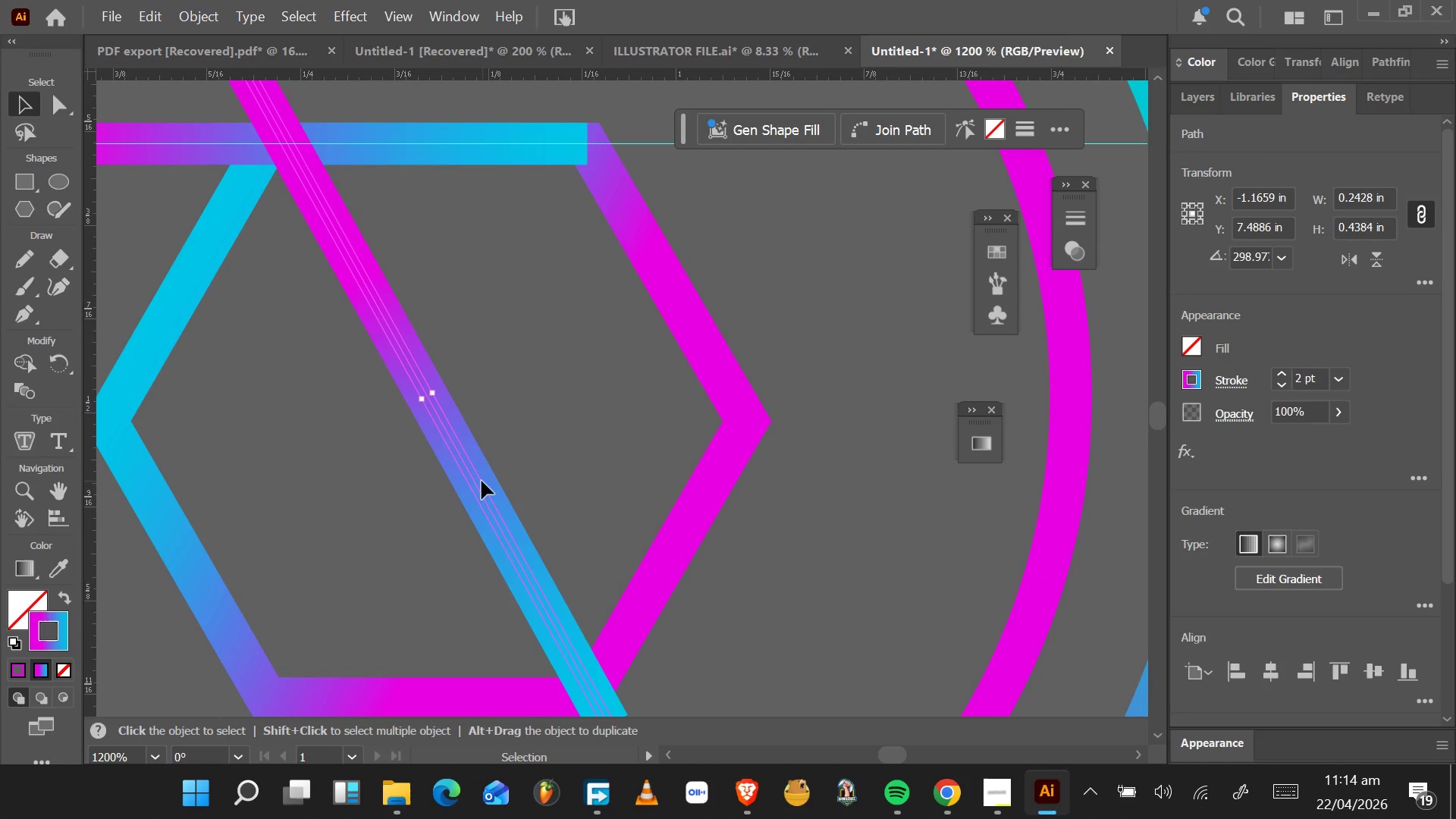 
left_click_drag(start_coordinate=[481, 481], to_coordinate=[497, 469])
 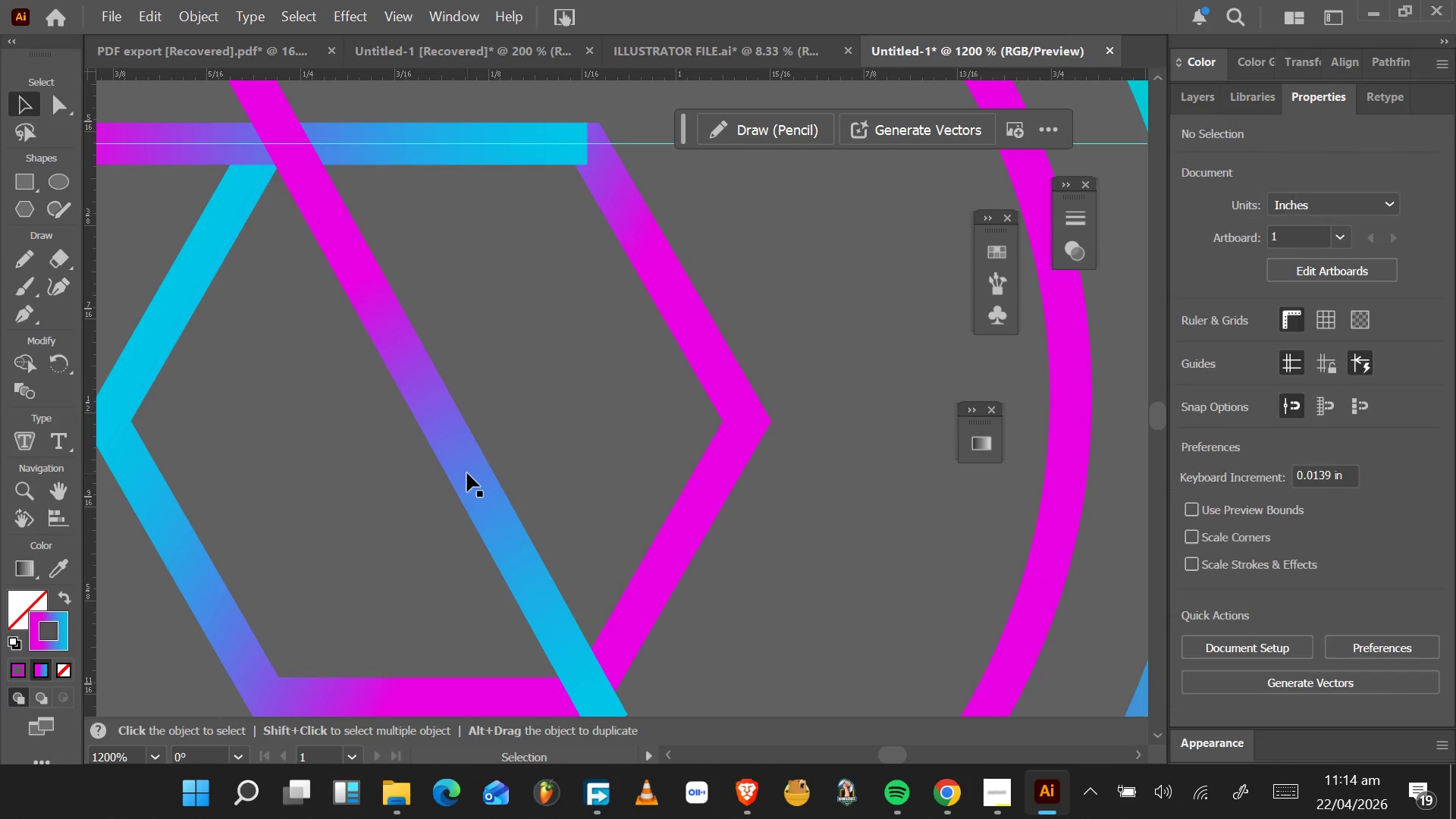 
left_click_drag(start_coordinate=[467, 473], to_coordinate=[717, 363])
 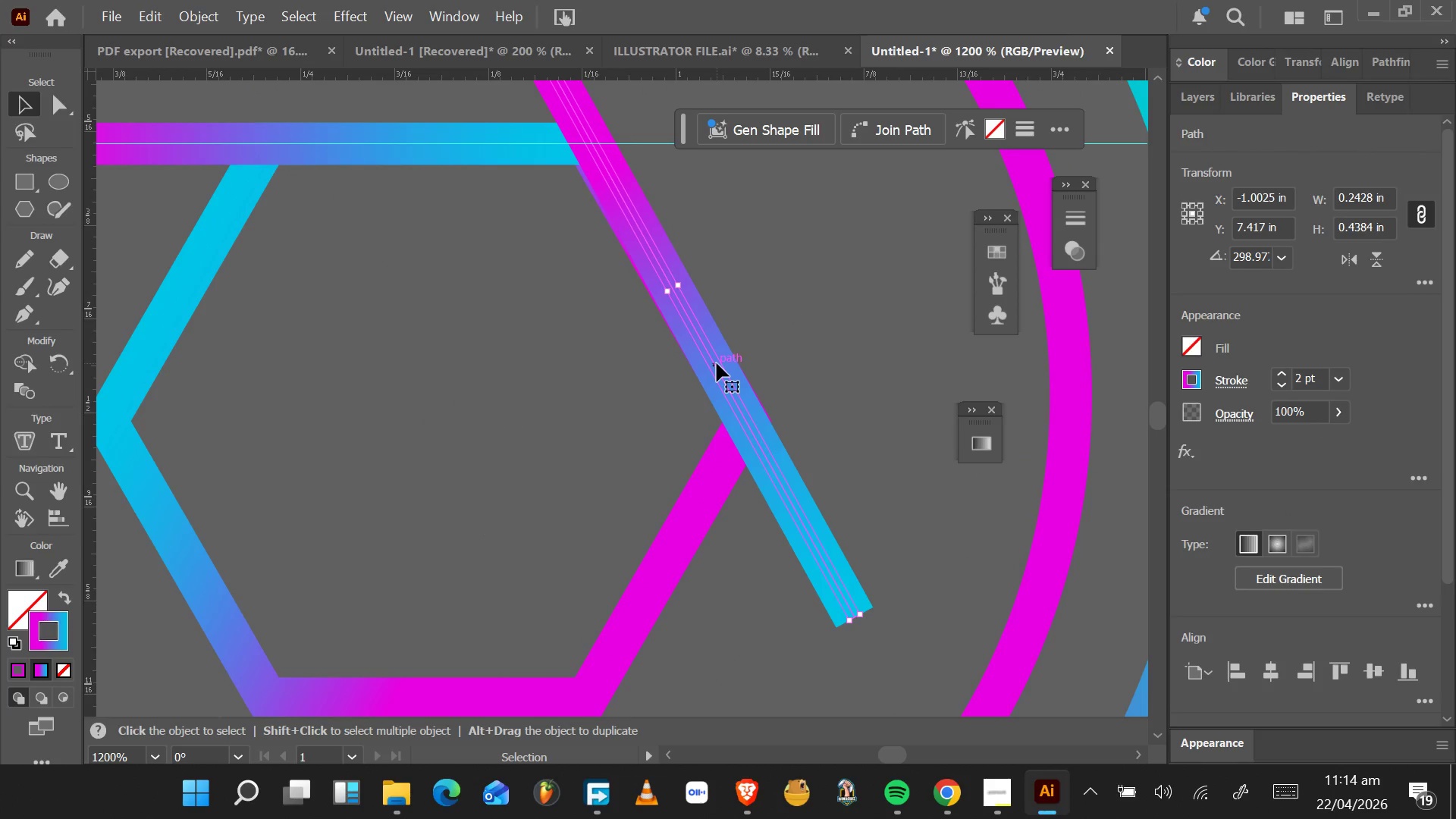 
hold_key(key=AltLeft, duration=0.58)
scroll: coordinate [717, 363], scroll_direction: up, amount: 2.0
 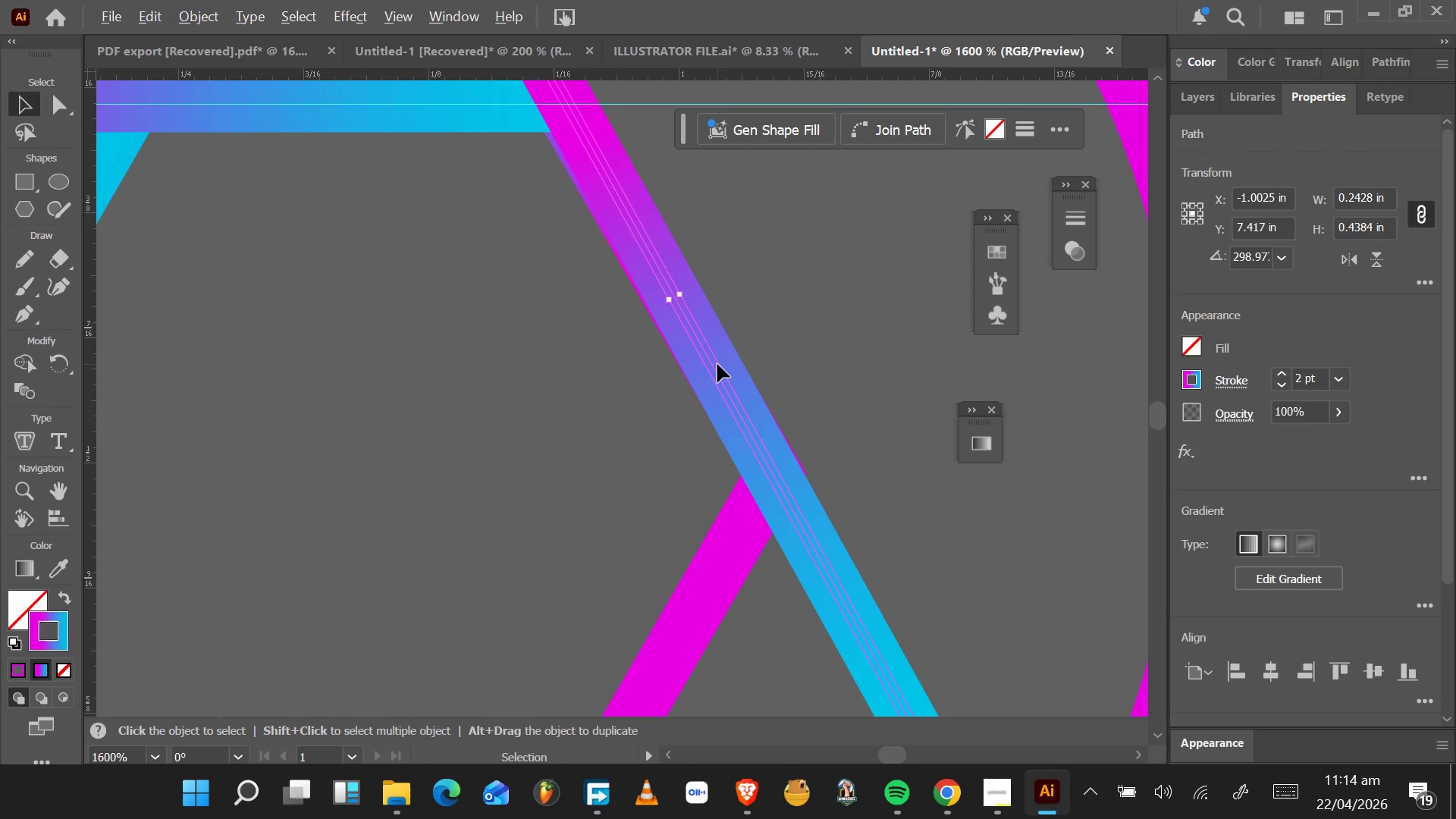 
scroll: coordinate [723, 375], scroll_direction: down, amount: 4.0
 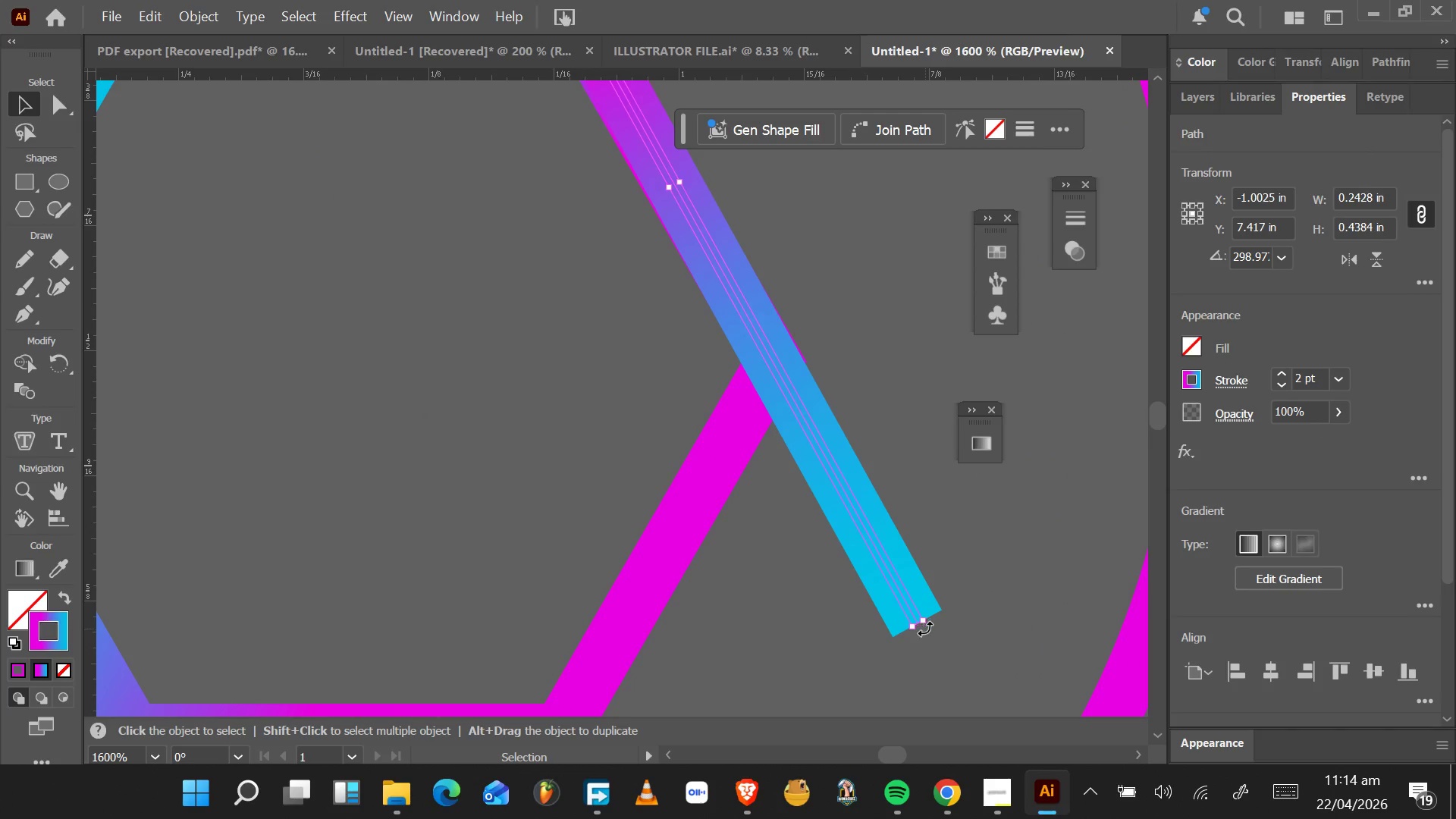 
left_click_drag(start_coordinate=[925, 629], to_coordinate=[933, 627])
 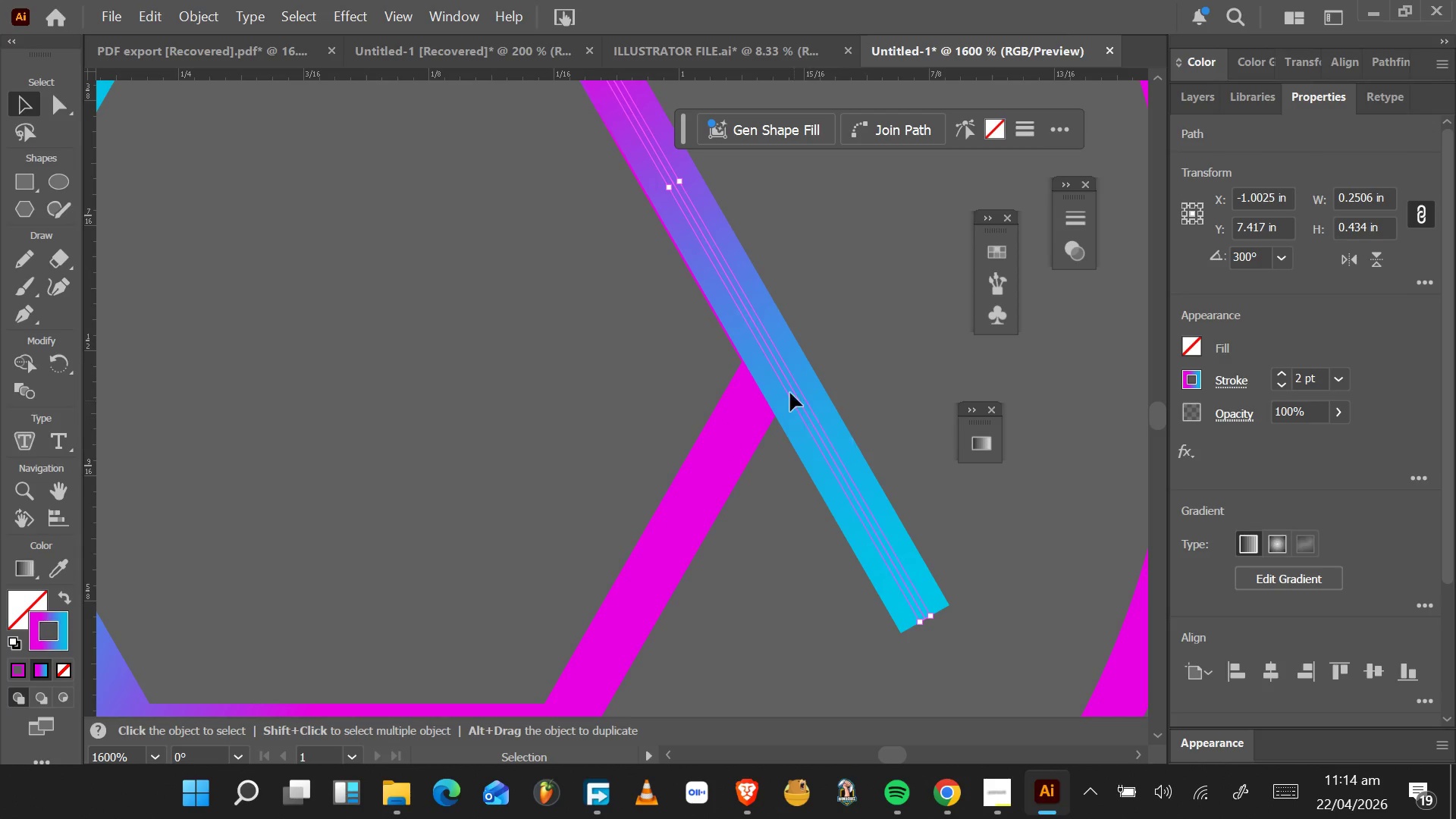 
scroll: coordinate [745, 417], scroll_direction: up, amount: 10.0
 